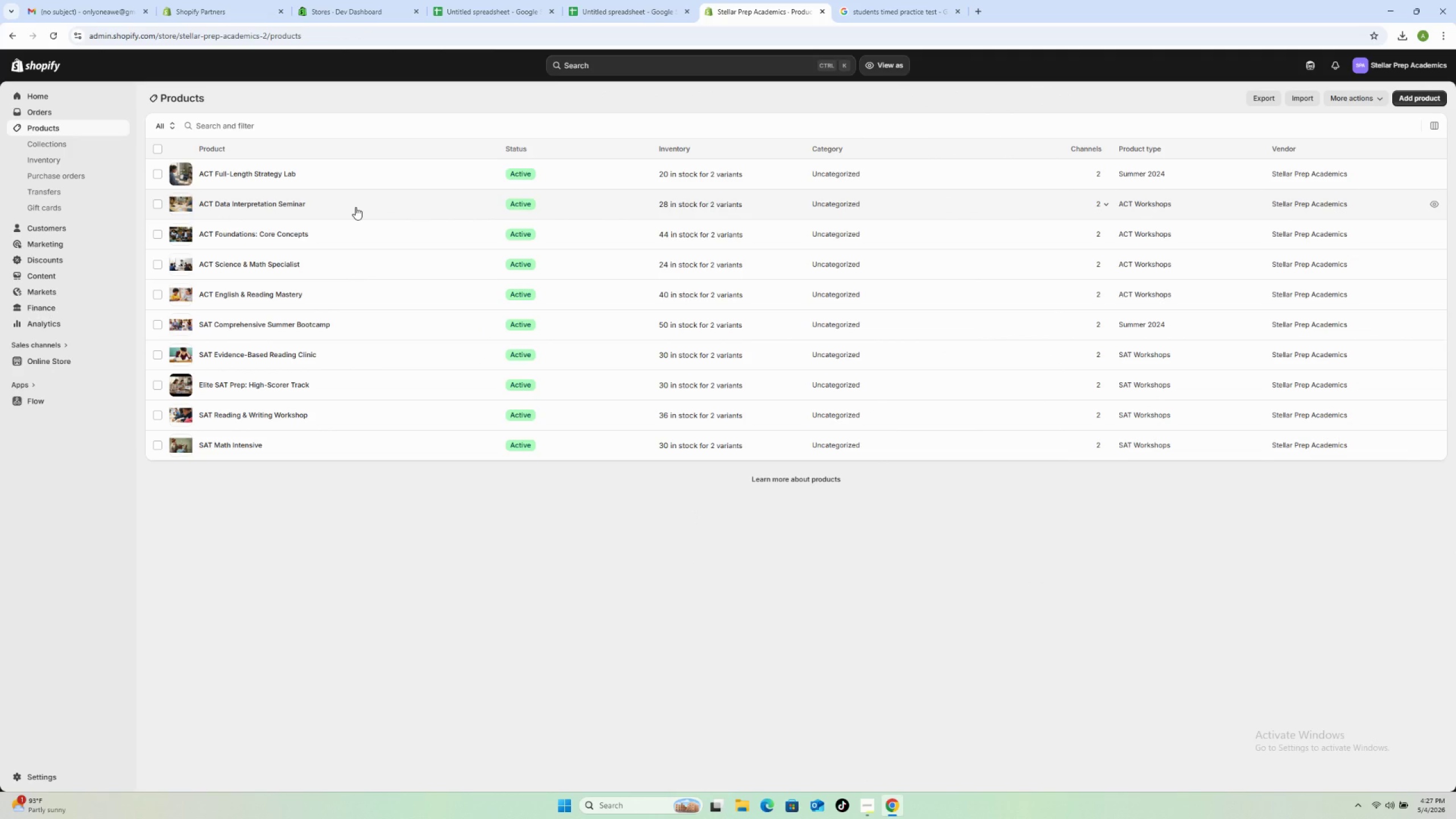 
wait(5.94)
 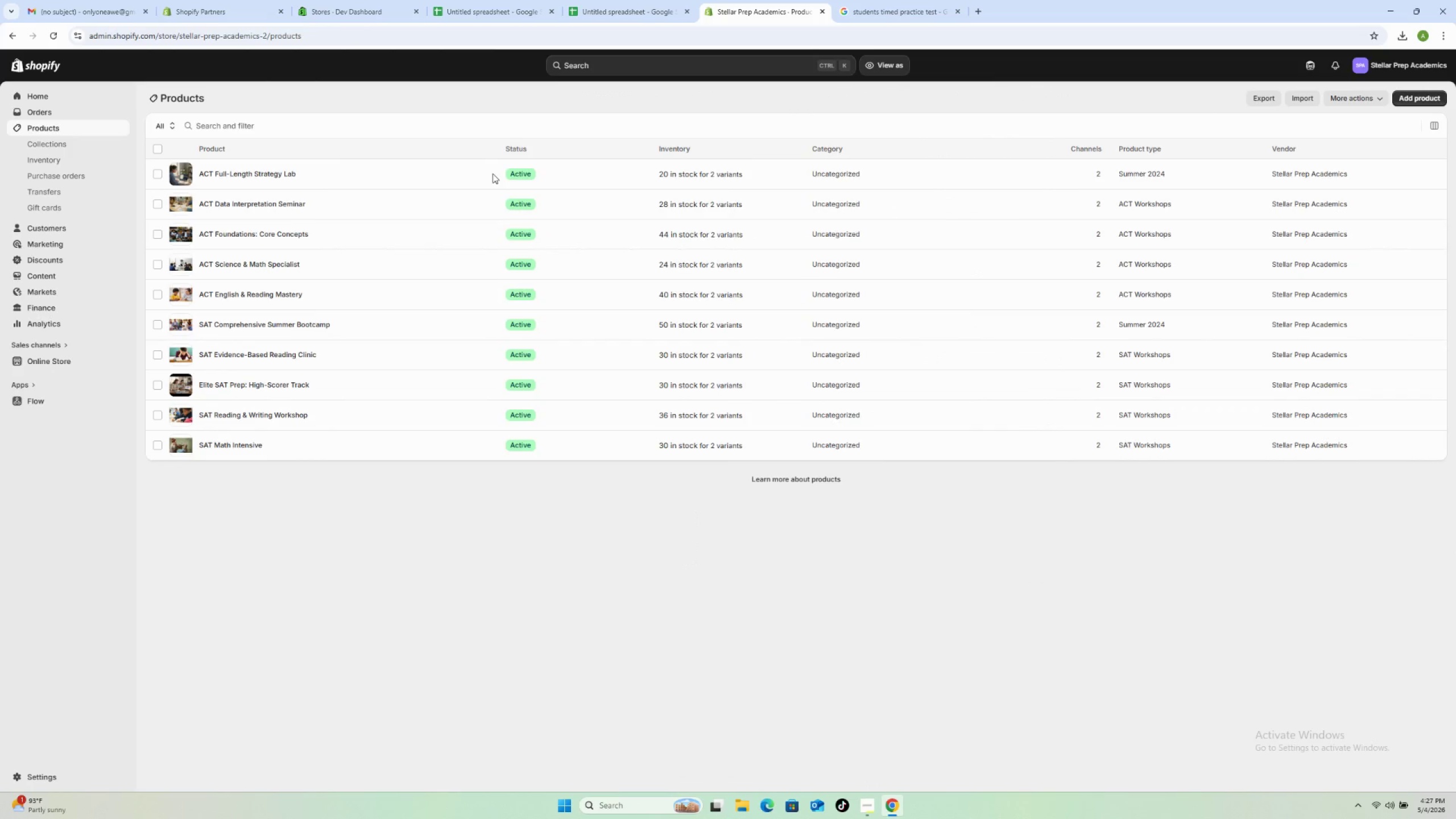 
left_click([354, 205])
 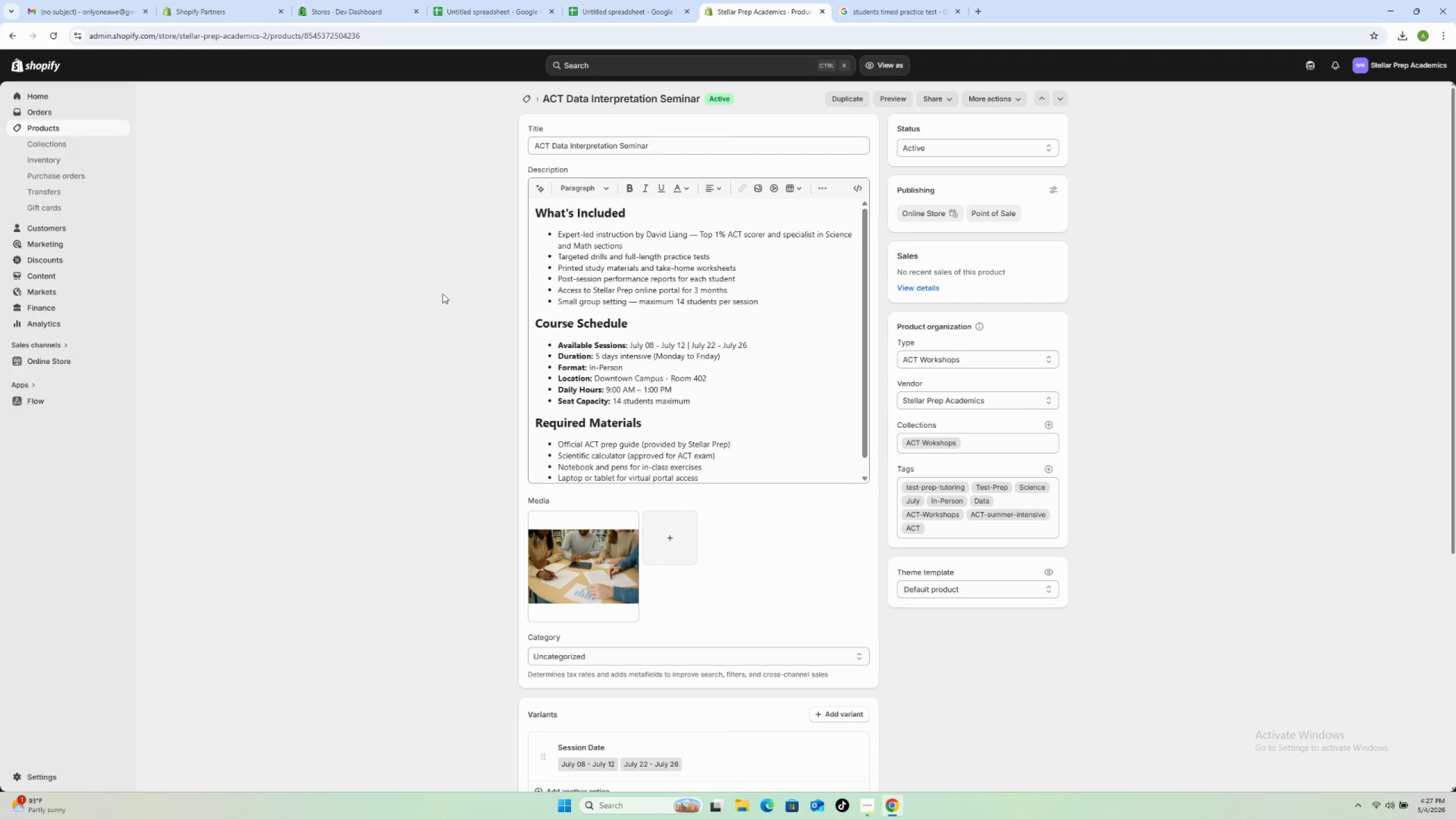 
scroll: coordinate [645, 566], scroll_direction: down, amount: 9.0
 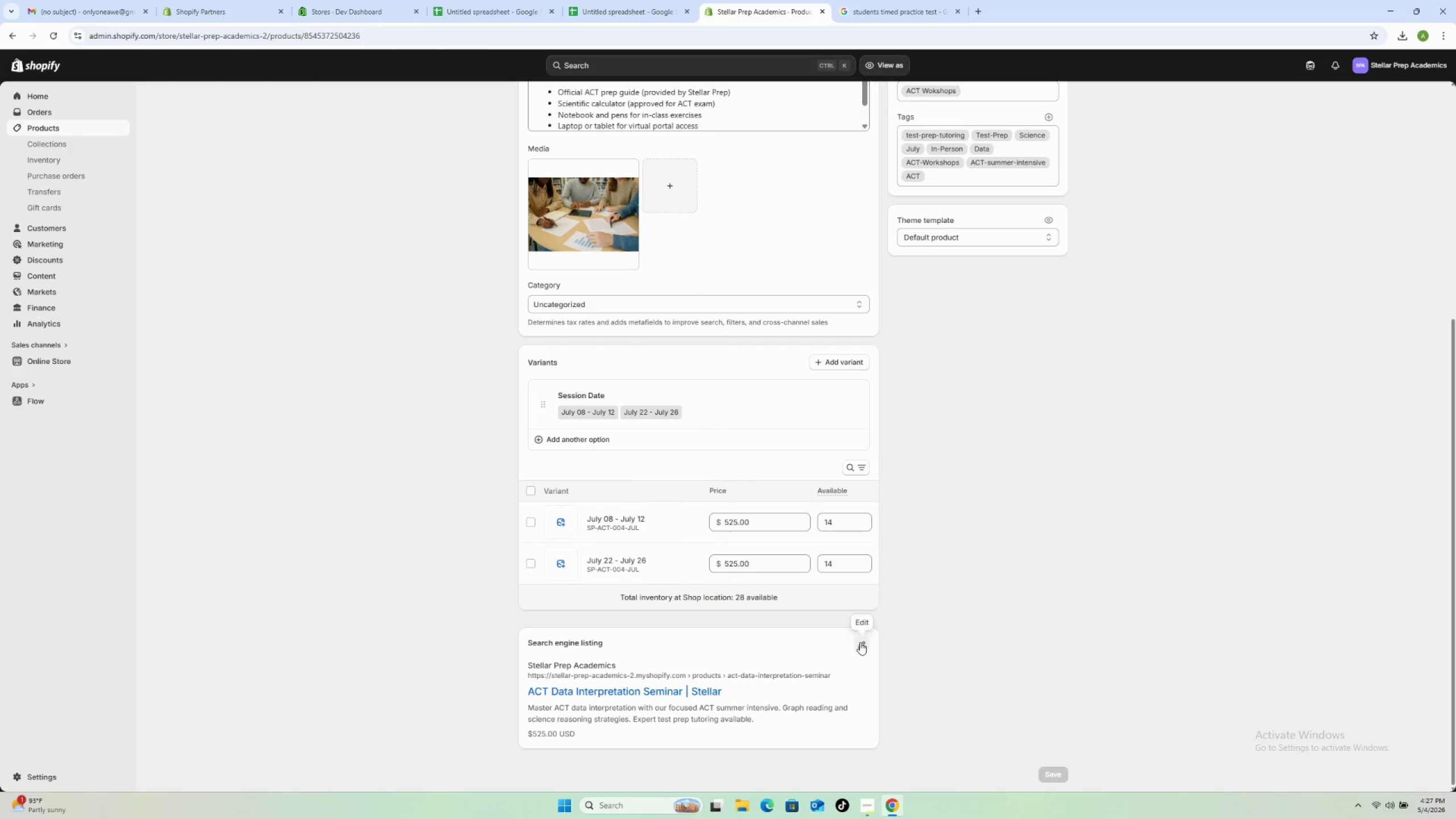 
left_click([860, 643])
 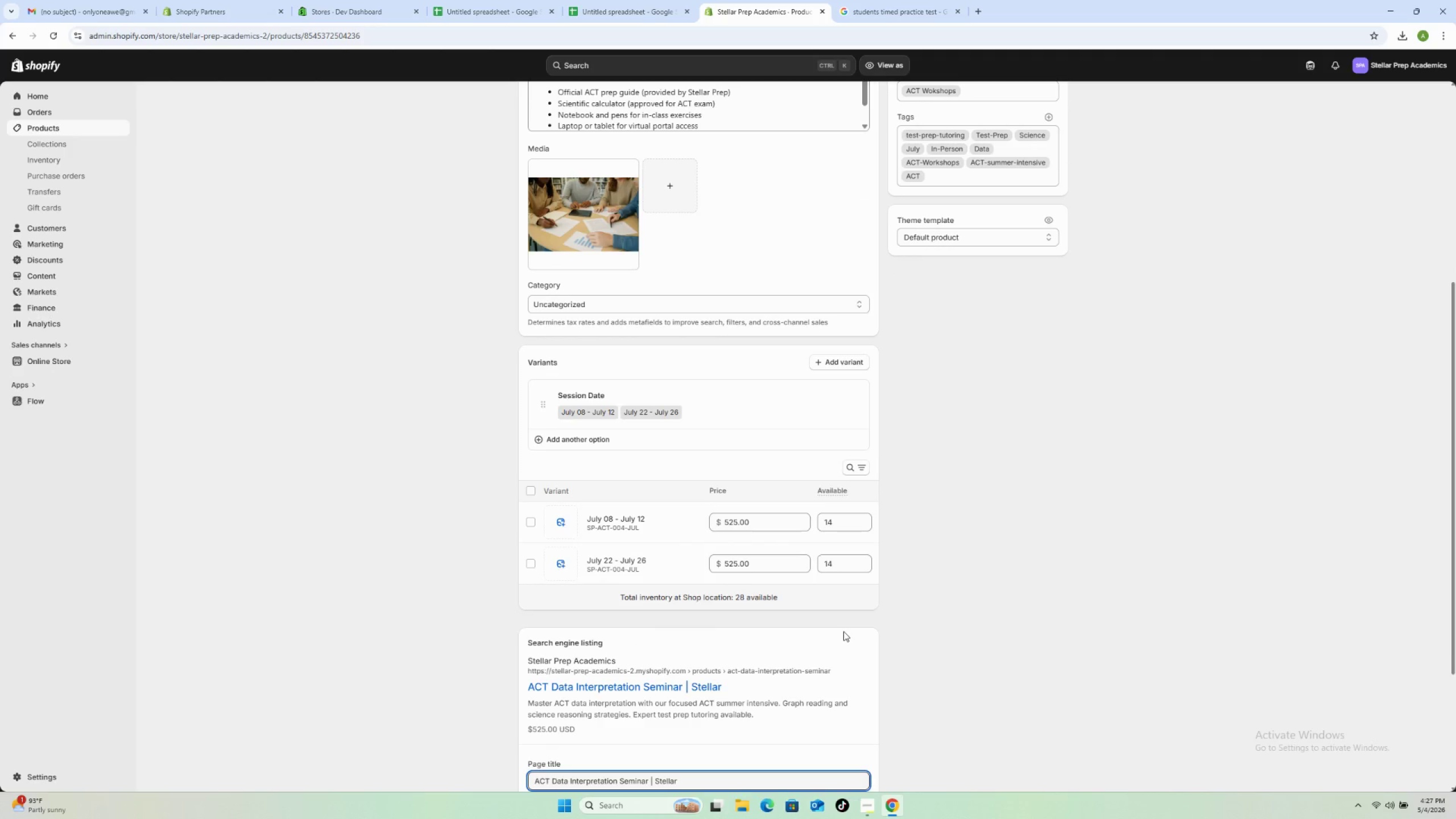 
scroll: coordinate [835, 630], scroll_direction: down, amount: 7.0
 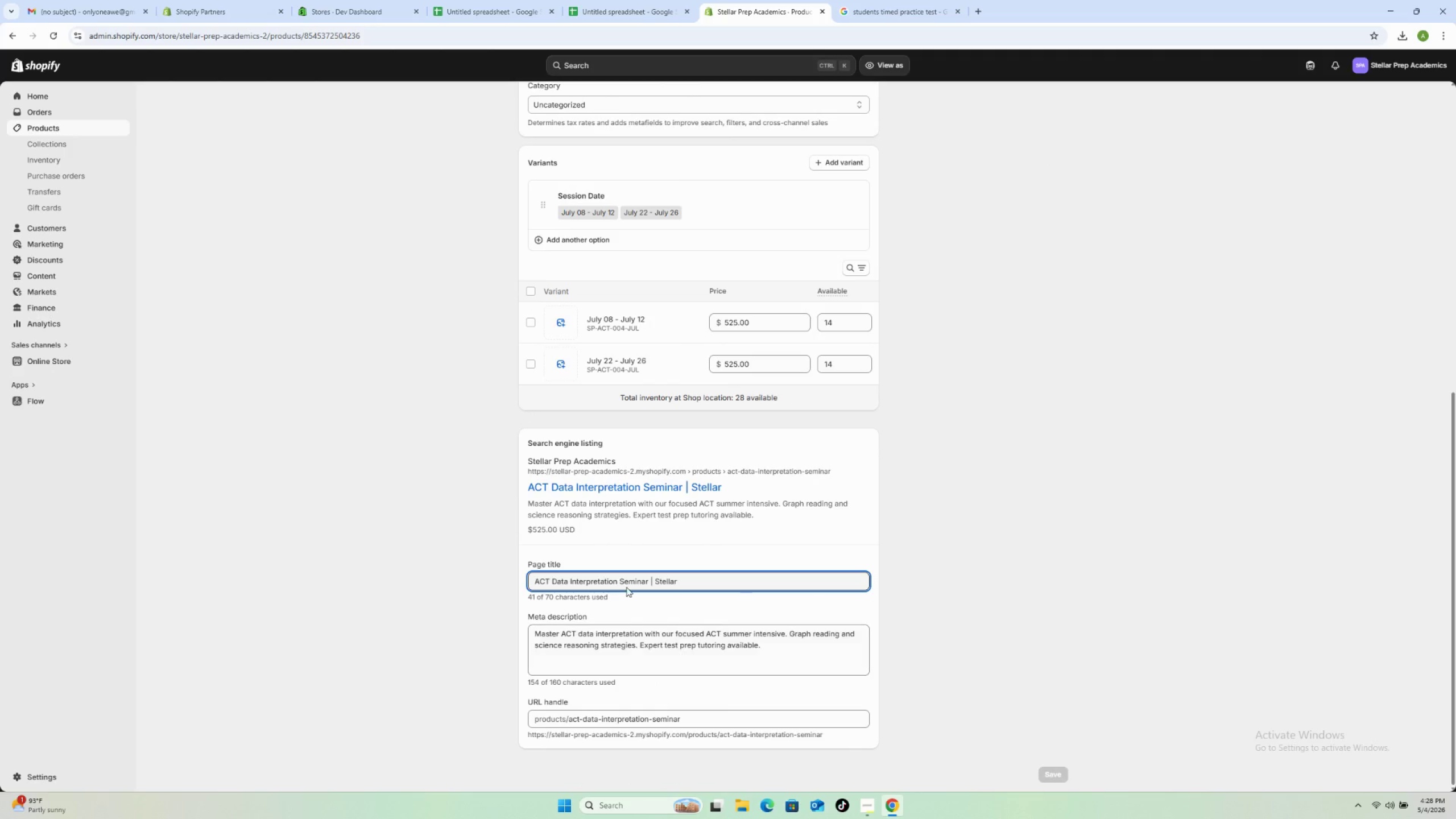 
scroll: coordinate [439, 397], scroll_direction: up, amount: 21.0
 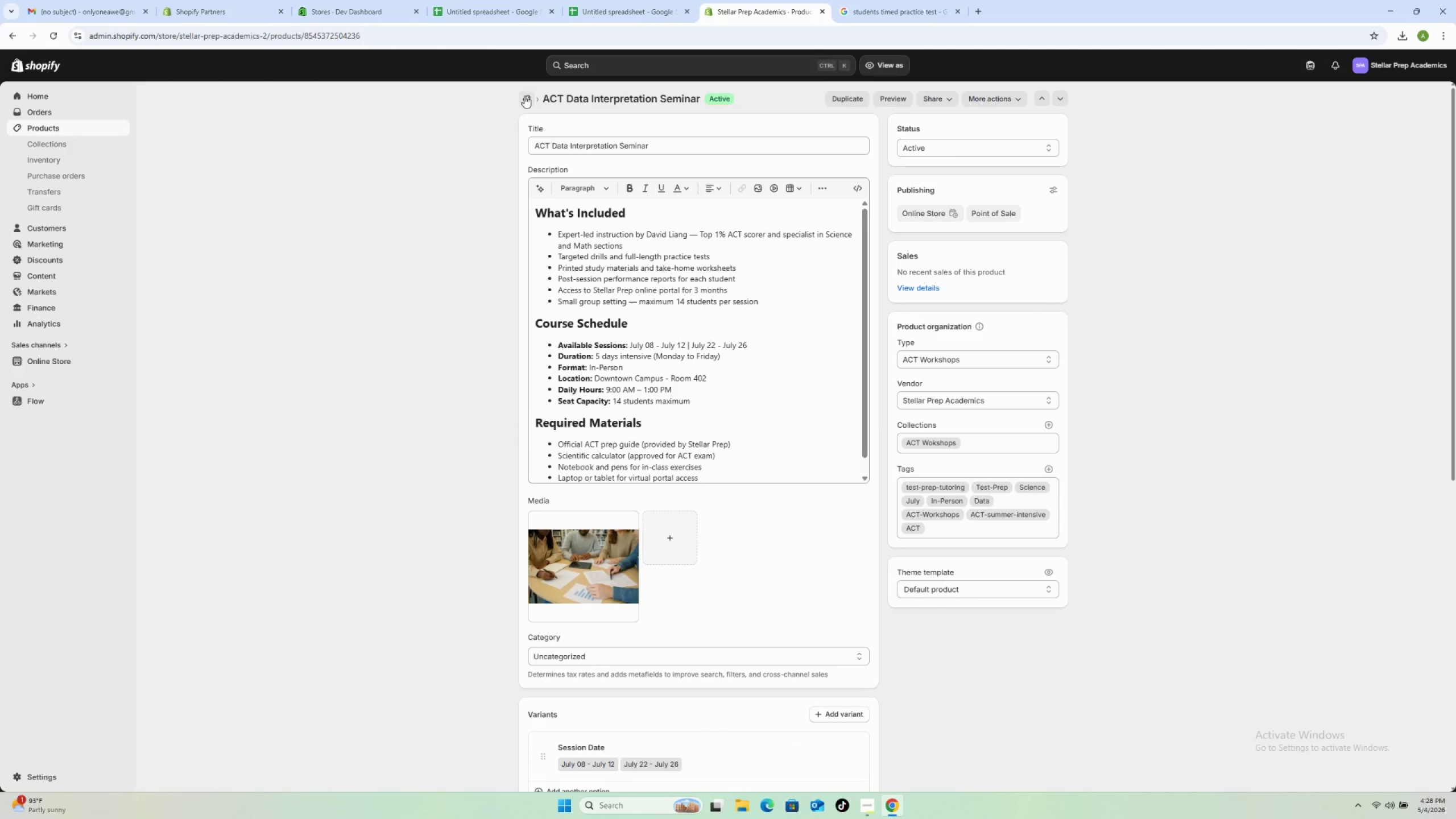 
left_click([524, 96])
 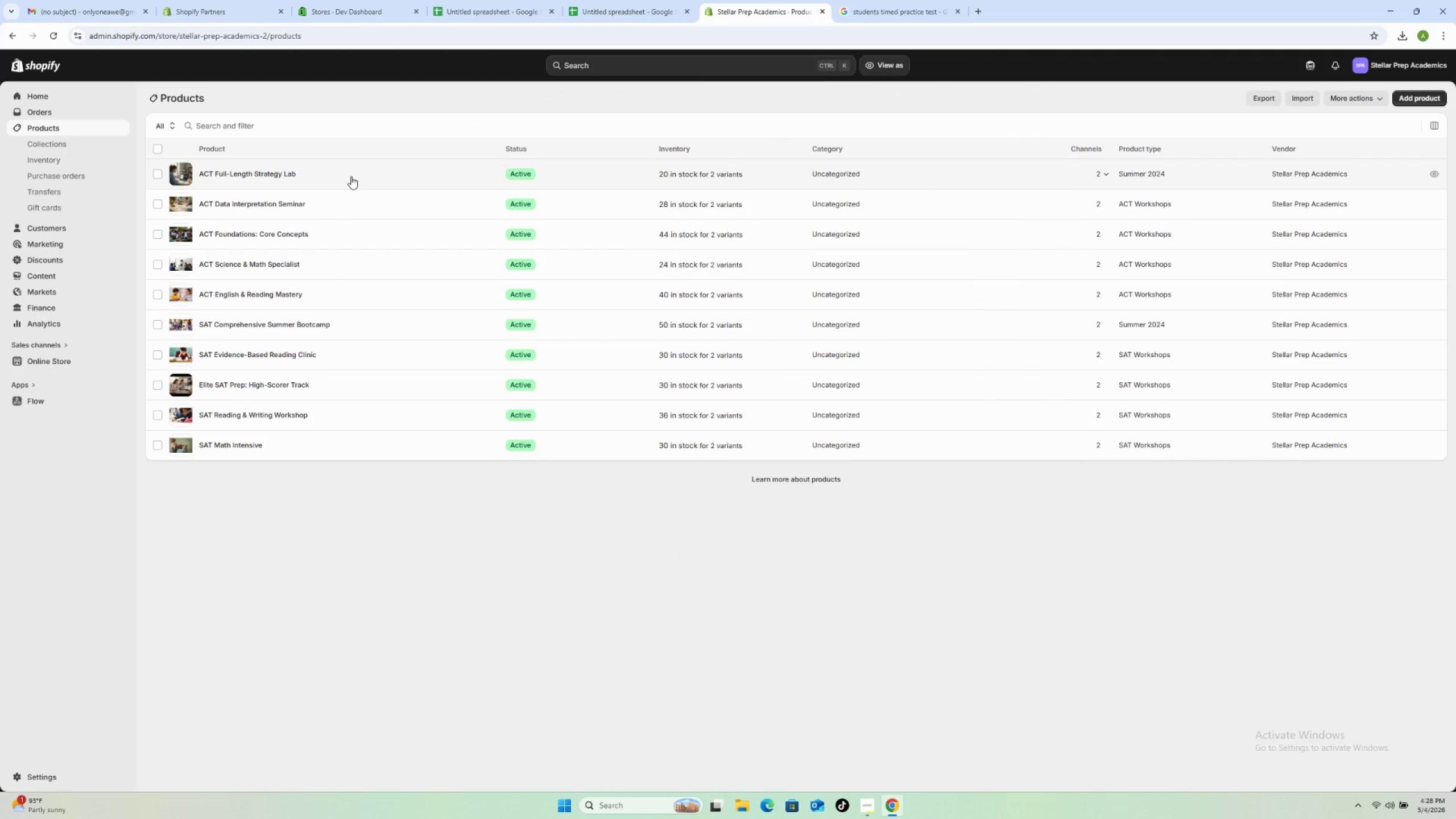 
left_click([357, 183])
 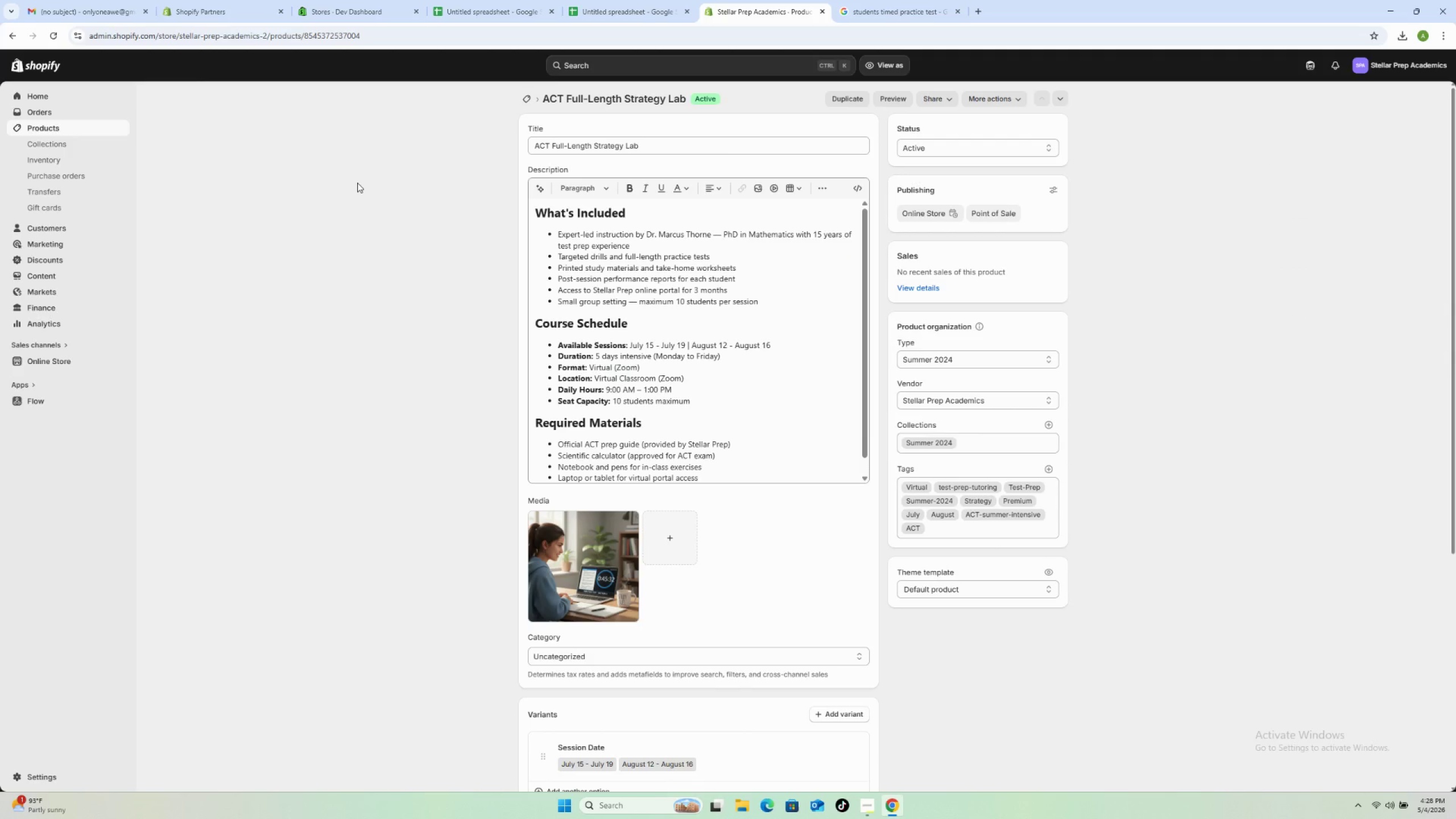 
wait(8.88)
 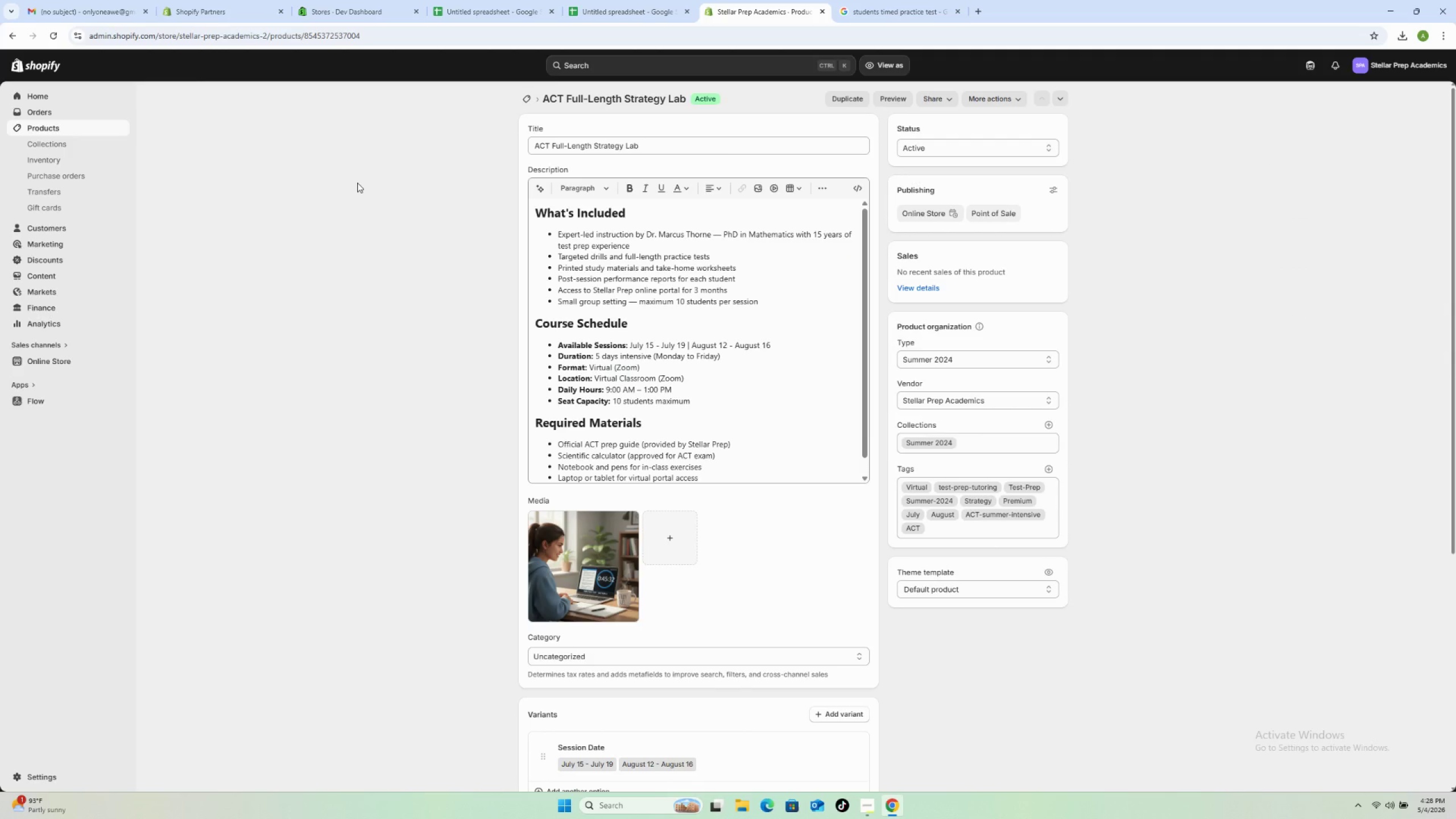 
scroll: coordinate [598, 475], scroll_direction: down, amount: 10.0
 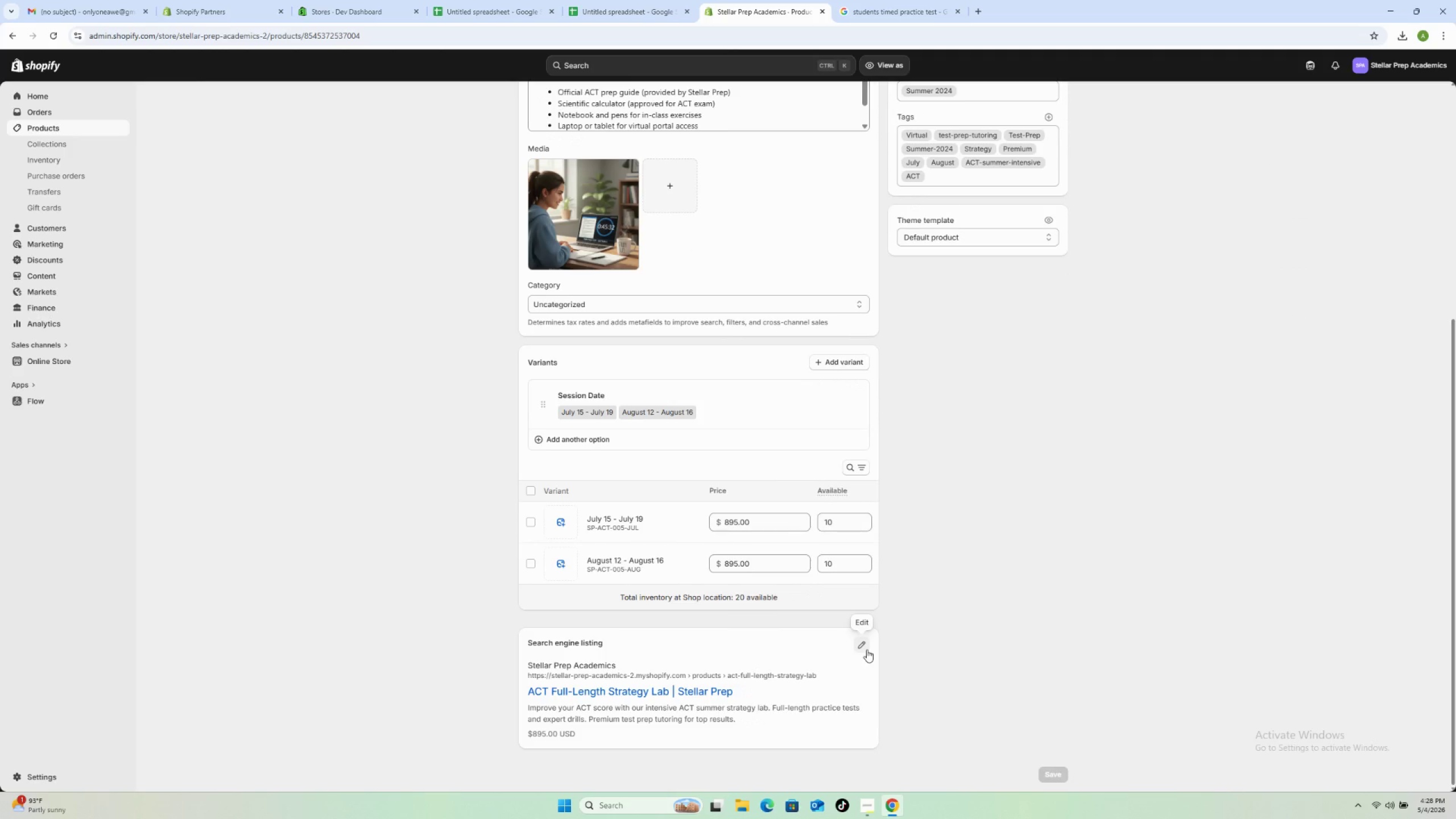 
left_click([860, 645])
 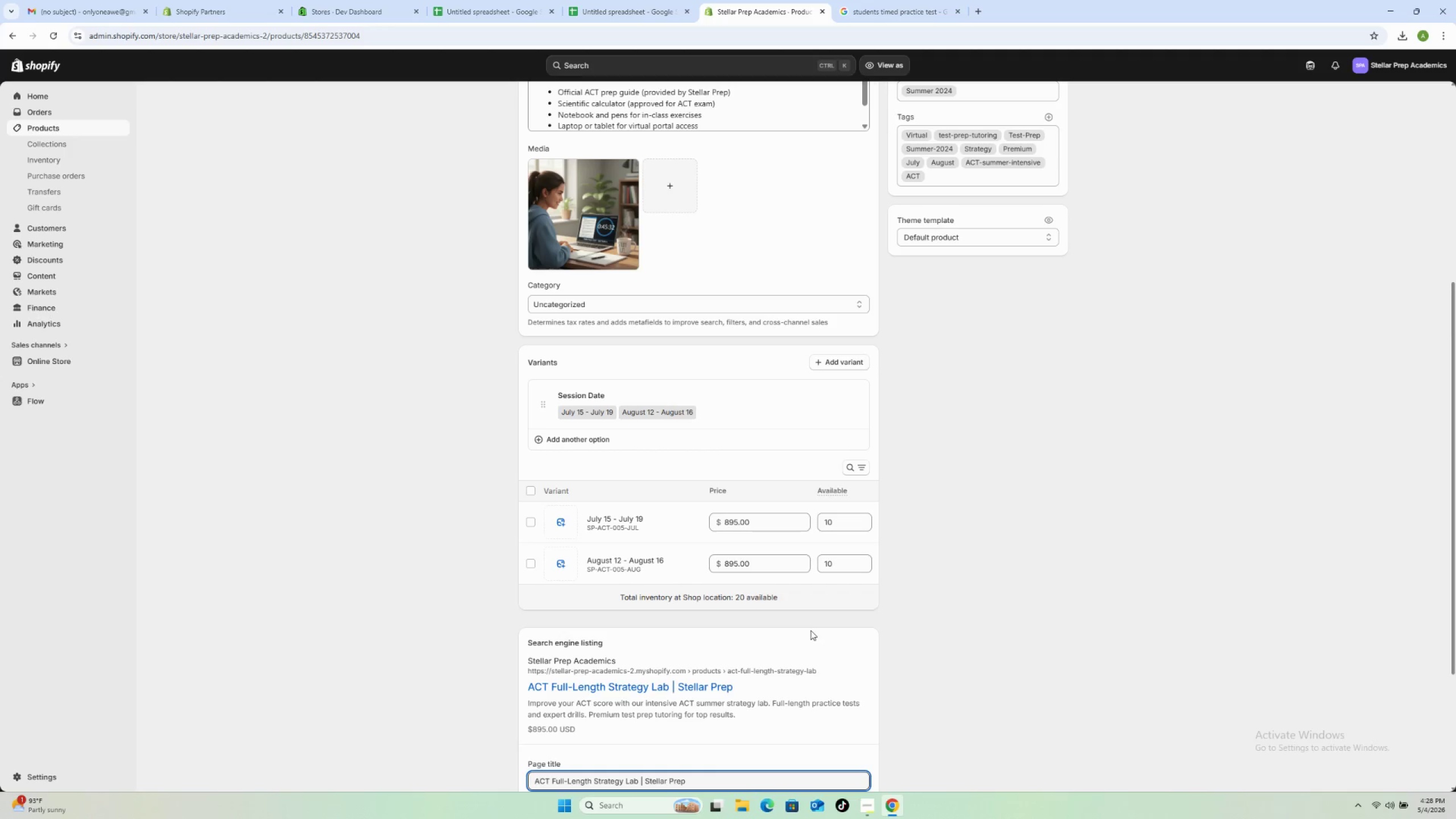 
scroll: coordinate [808, 630], scroll_direction: down, amount: 5.0
 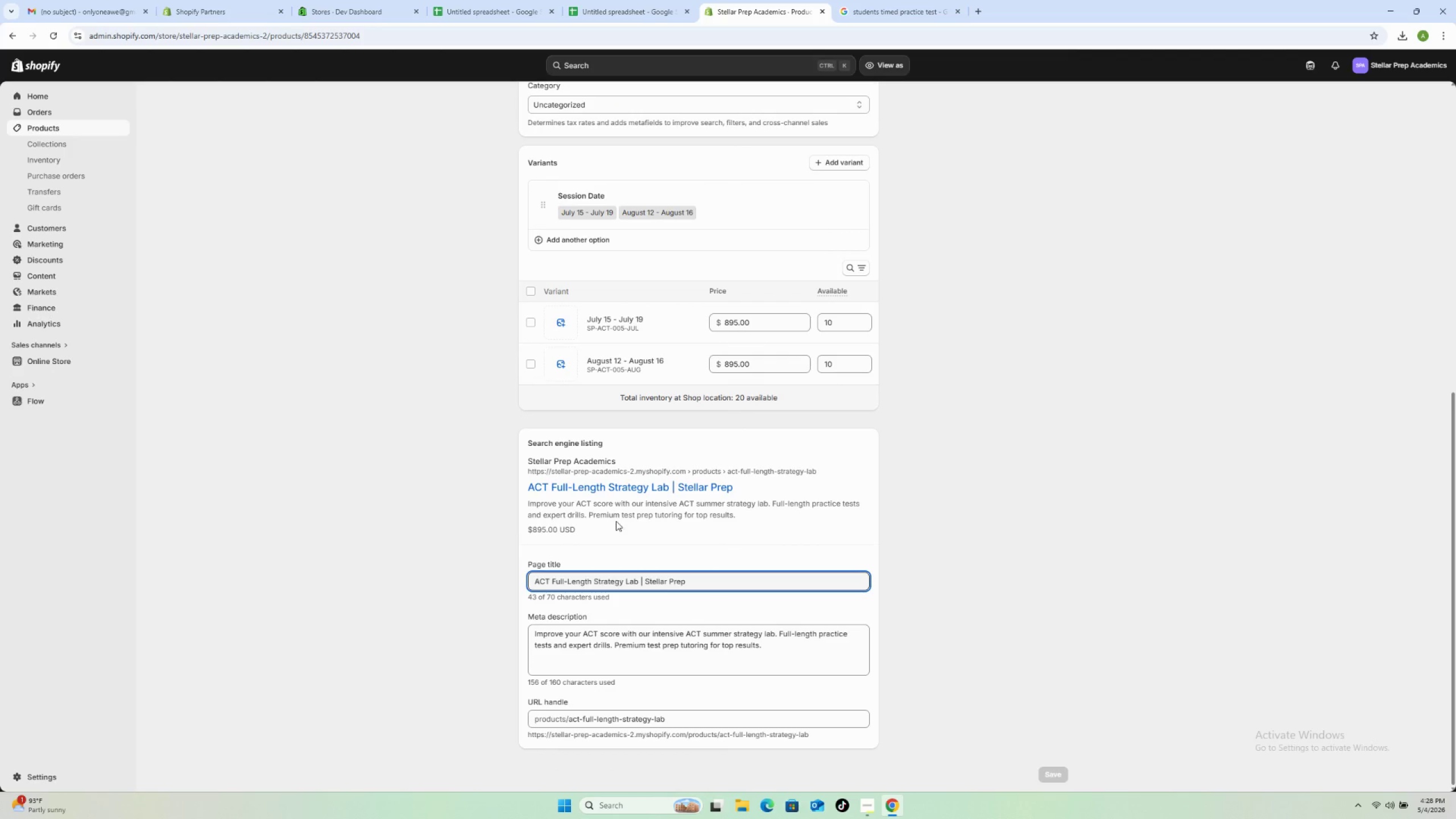 
scroll: coordinate [386, 469], scroll_direction: up, amount: 19.0
 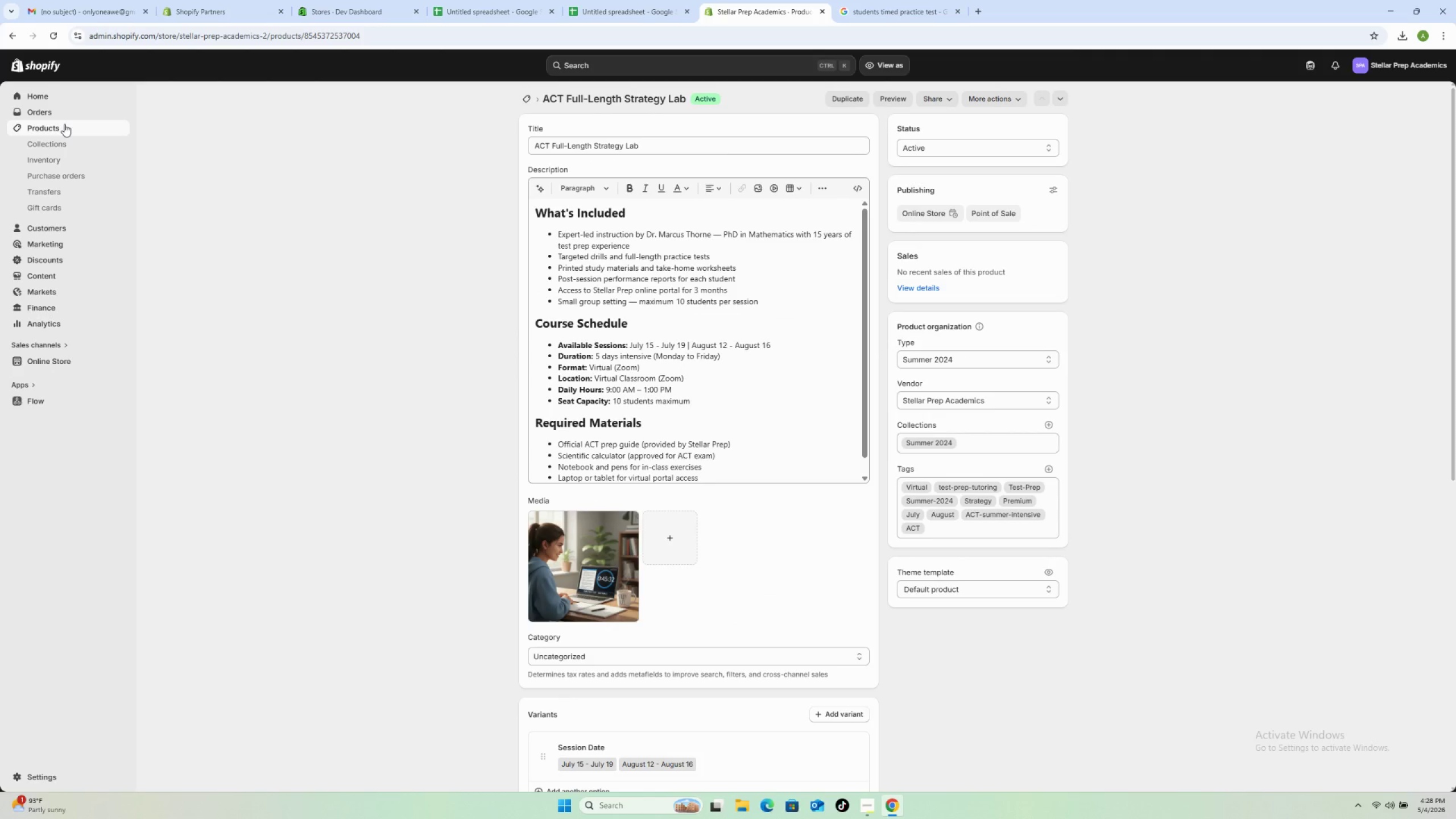 
left_click([64, 124])
 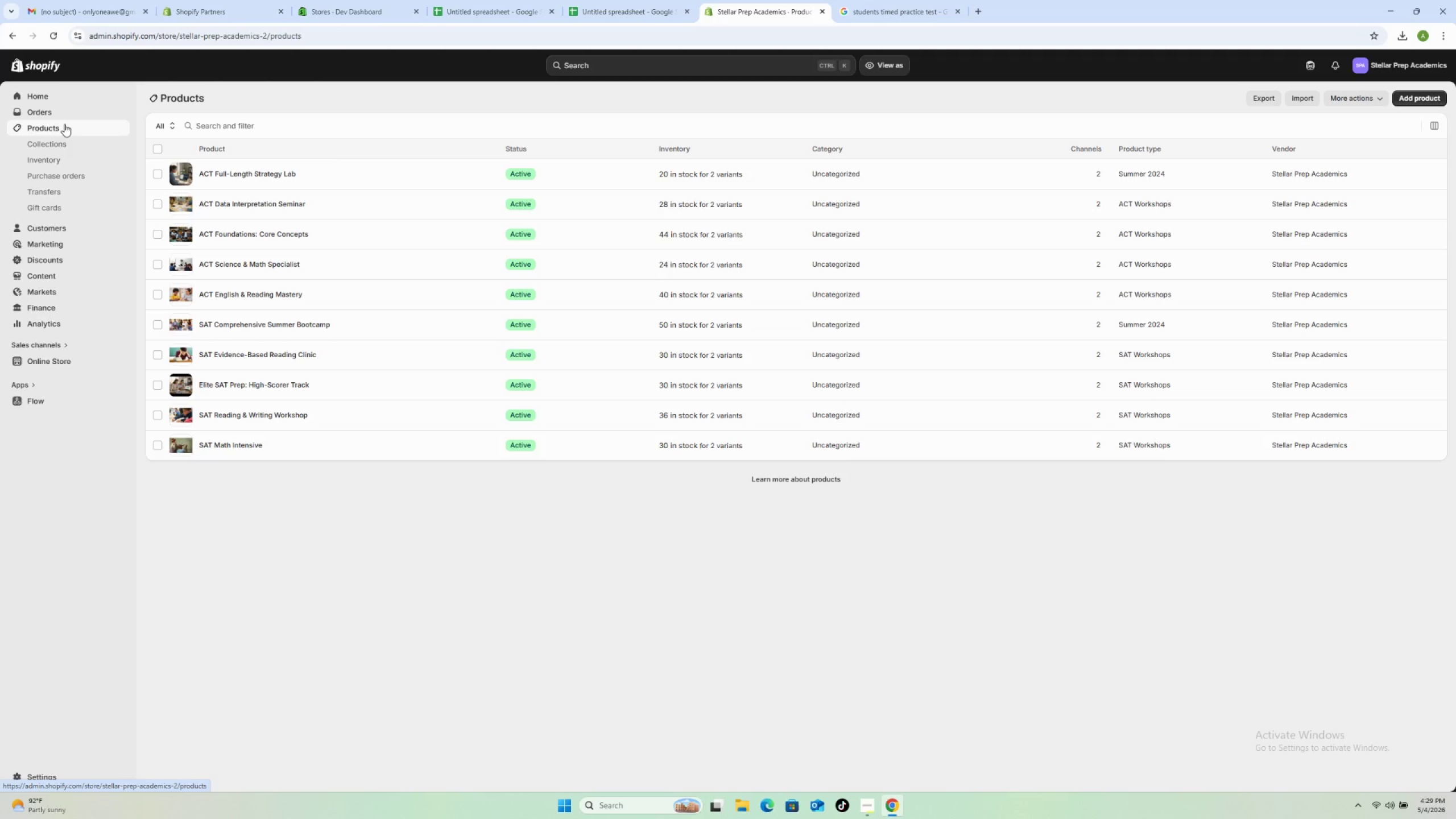 
wait(73.42)
 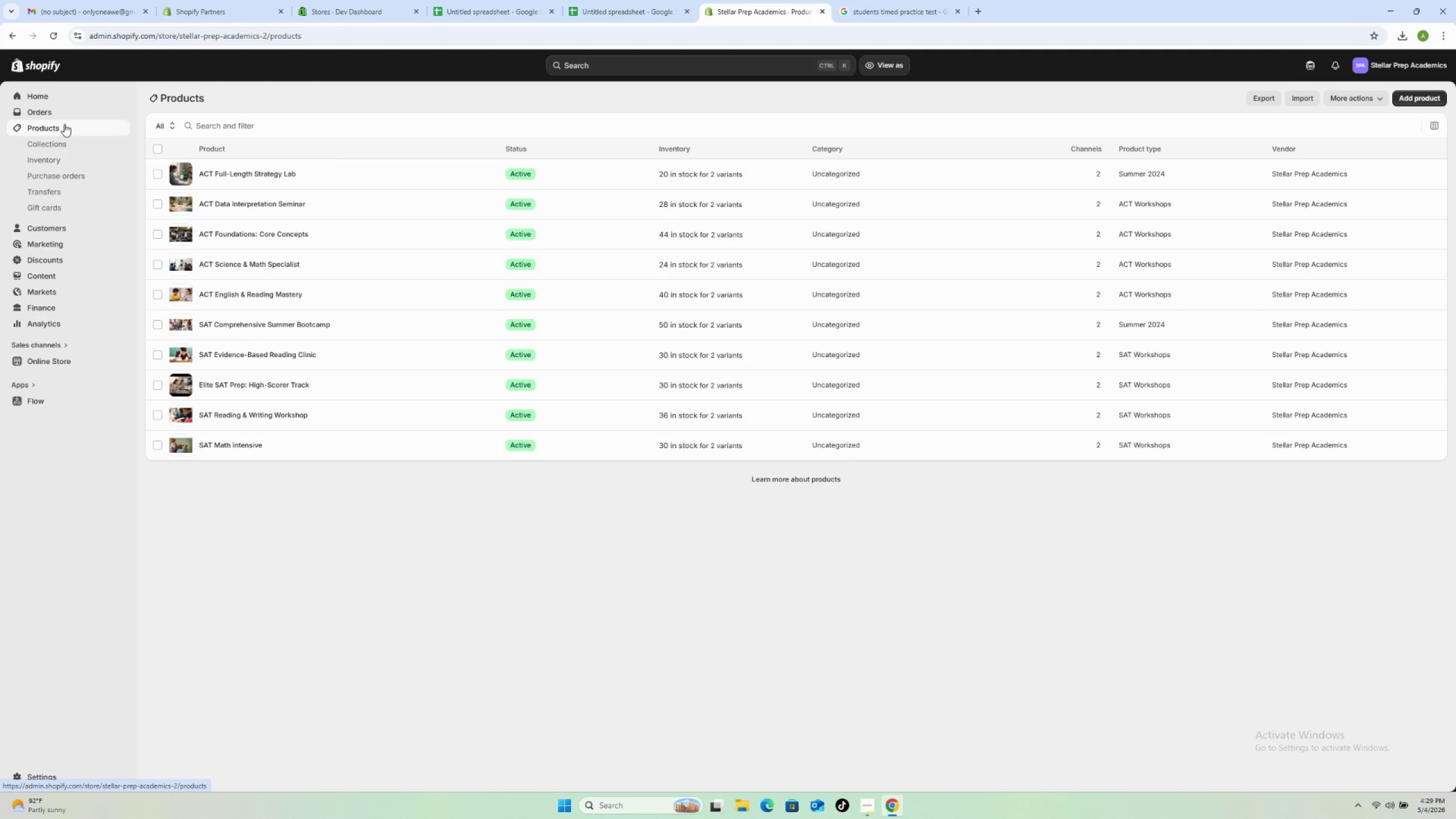 
mouse_move([865, 784])
 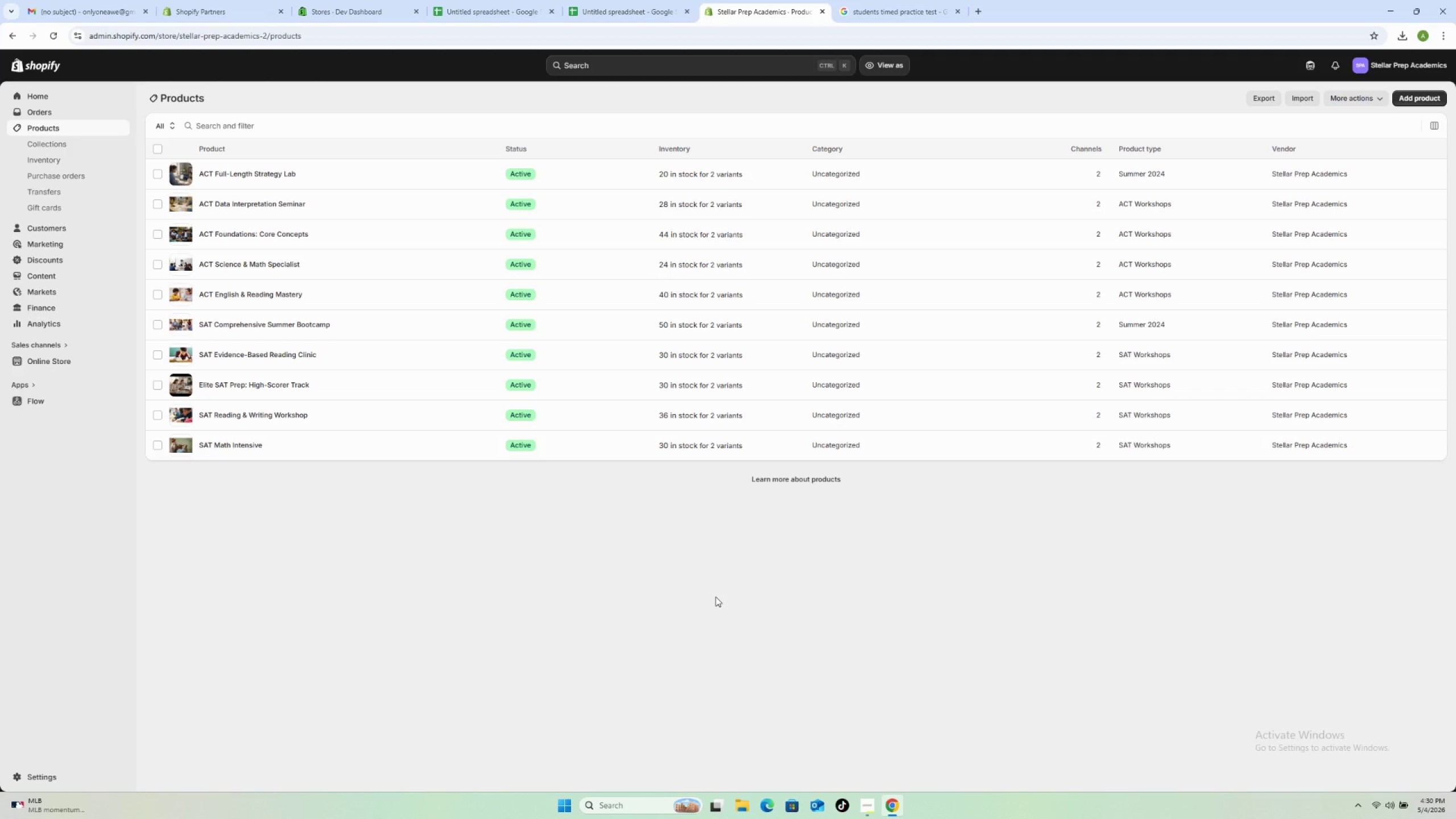 
wait(68.61)
 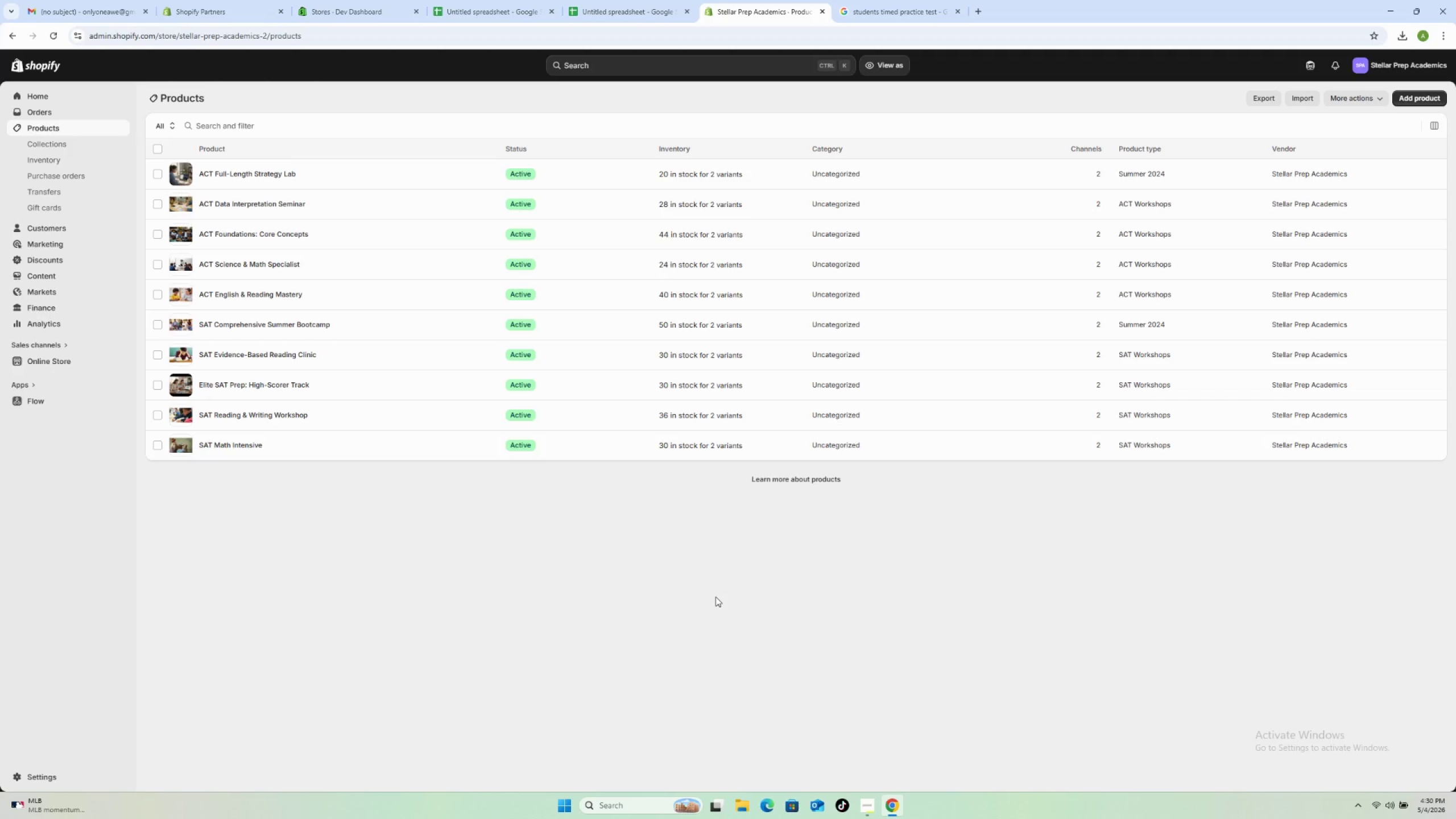 
left_click([50, 358])
 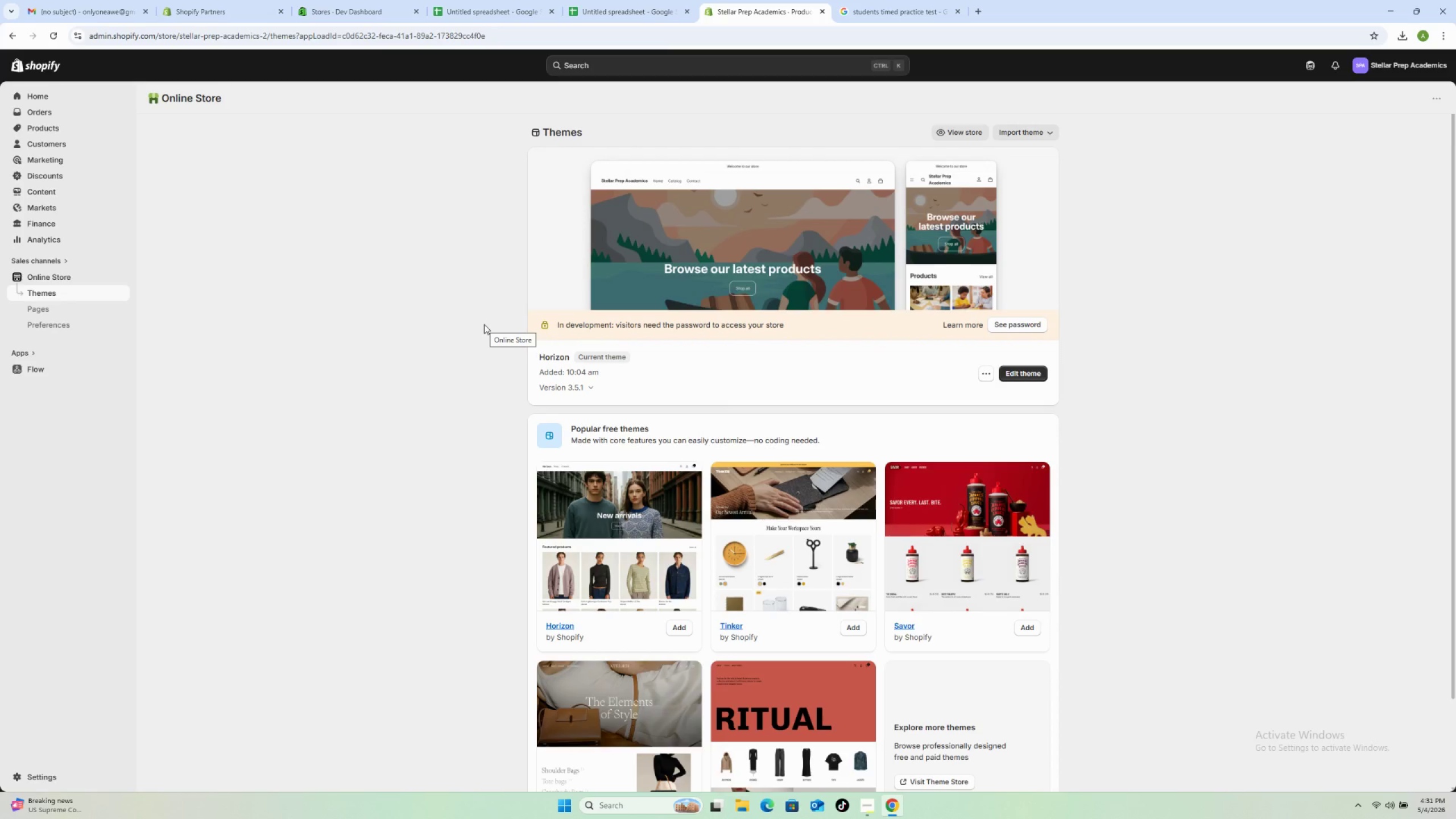 
wait(27.58)
 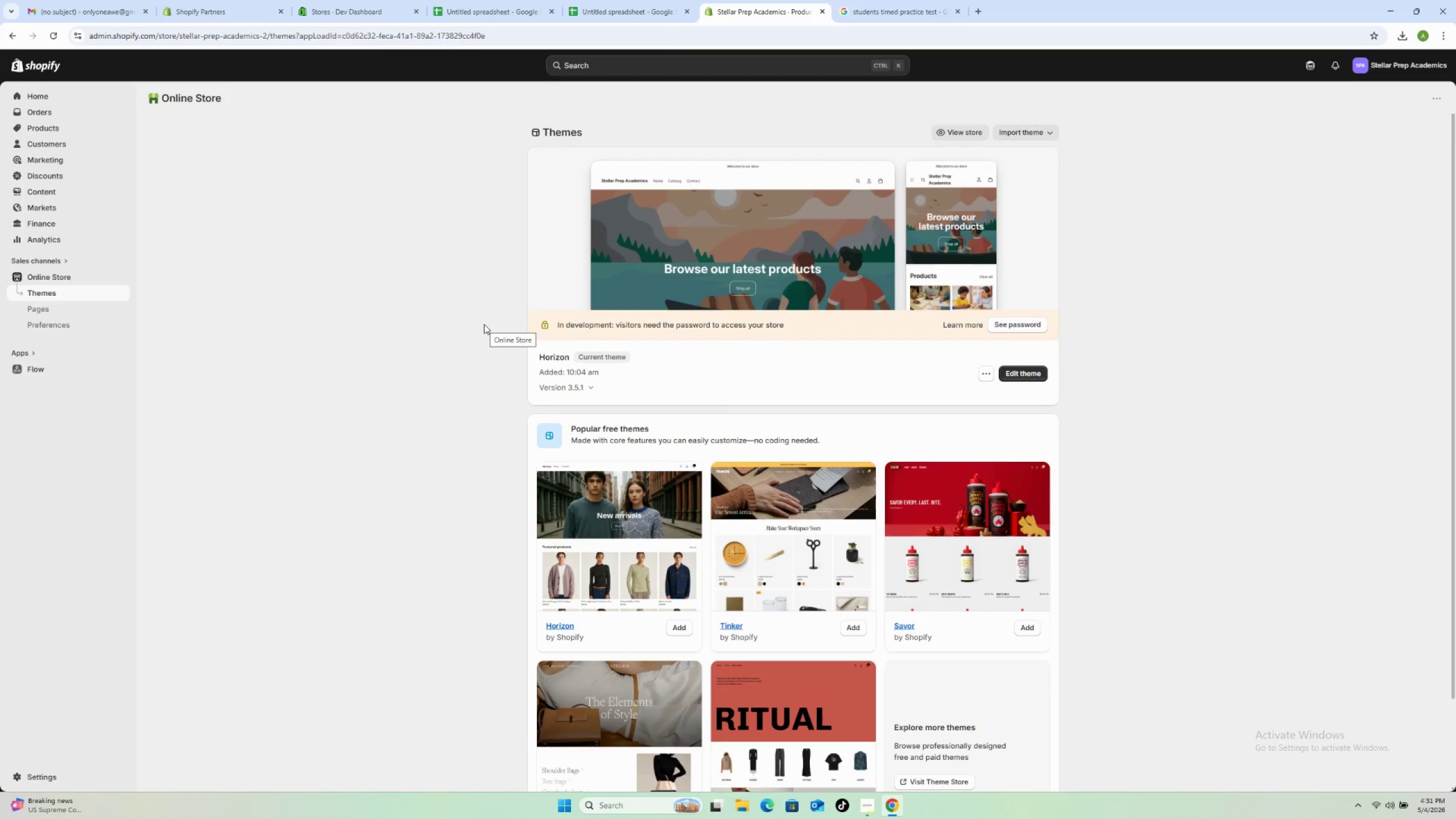 
scroll: coordinate [1069, 639], scroll_direction: down, amount: 5.0
 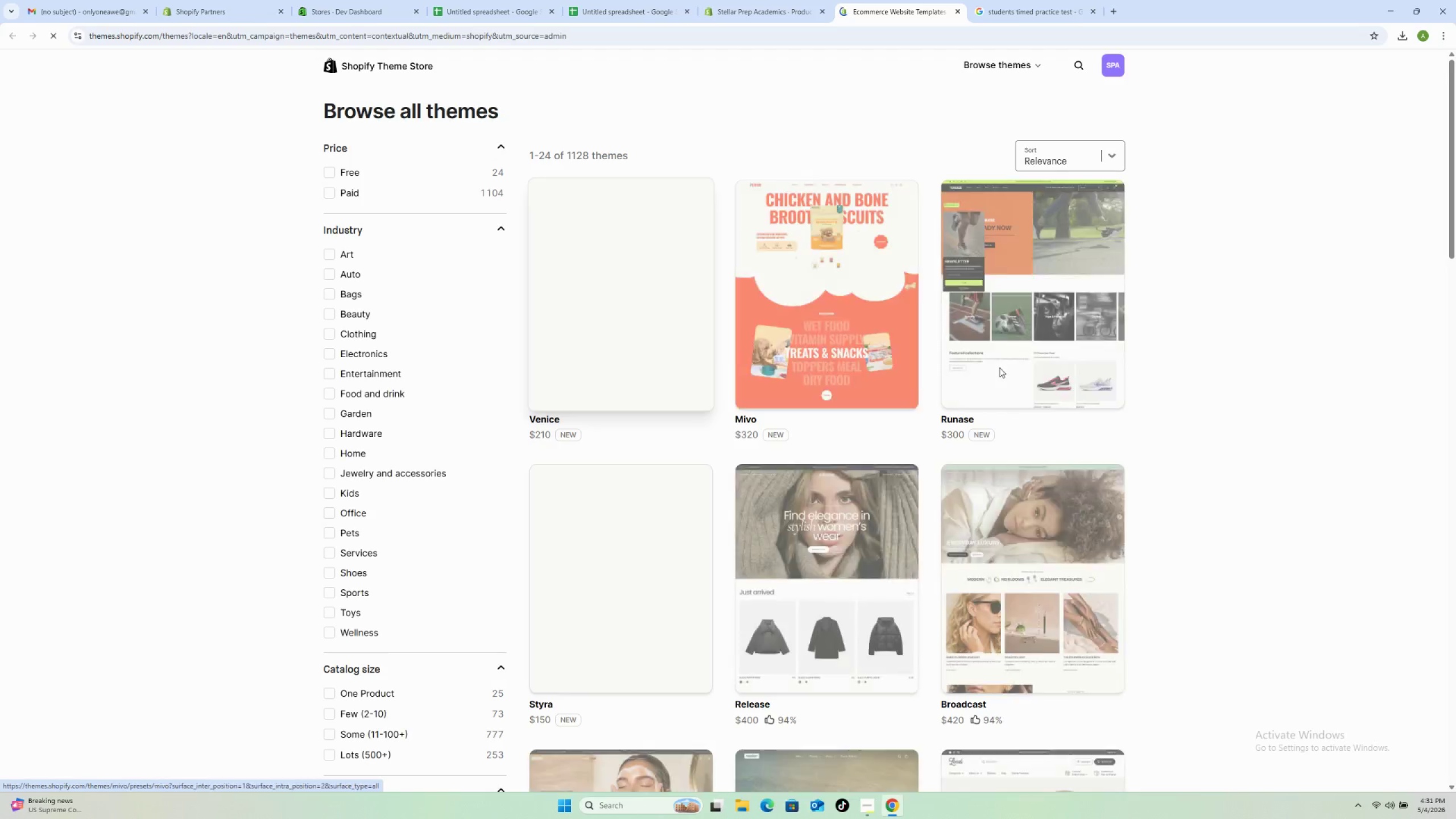 
wait(5.05)
 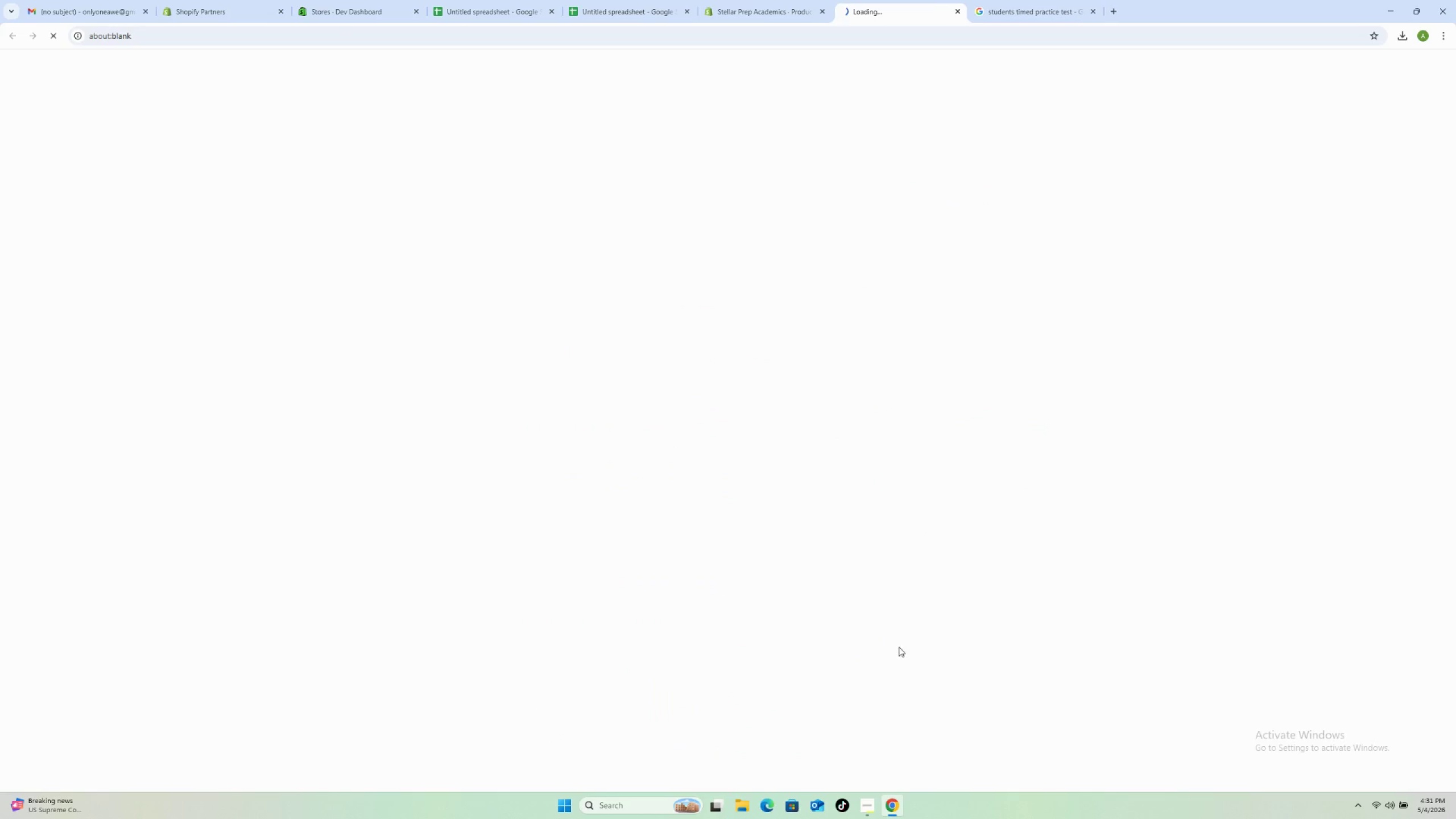 
left_click([1082, 68])
 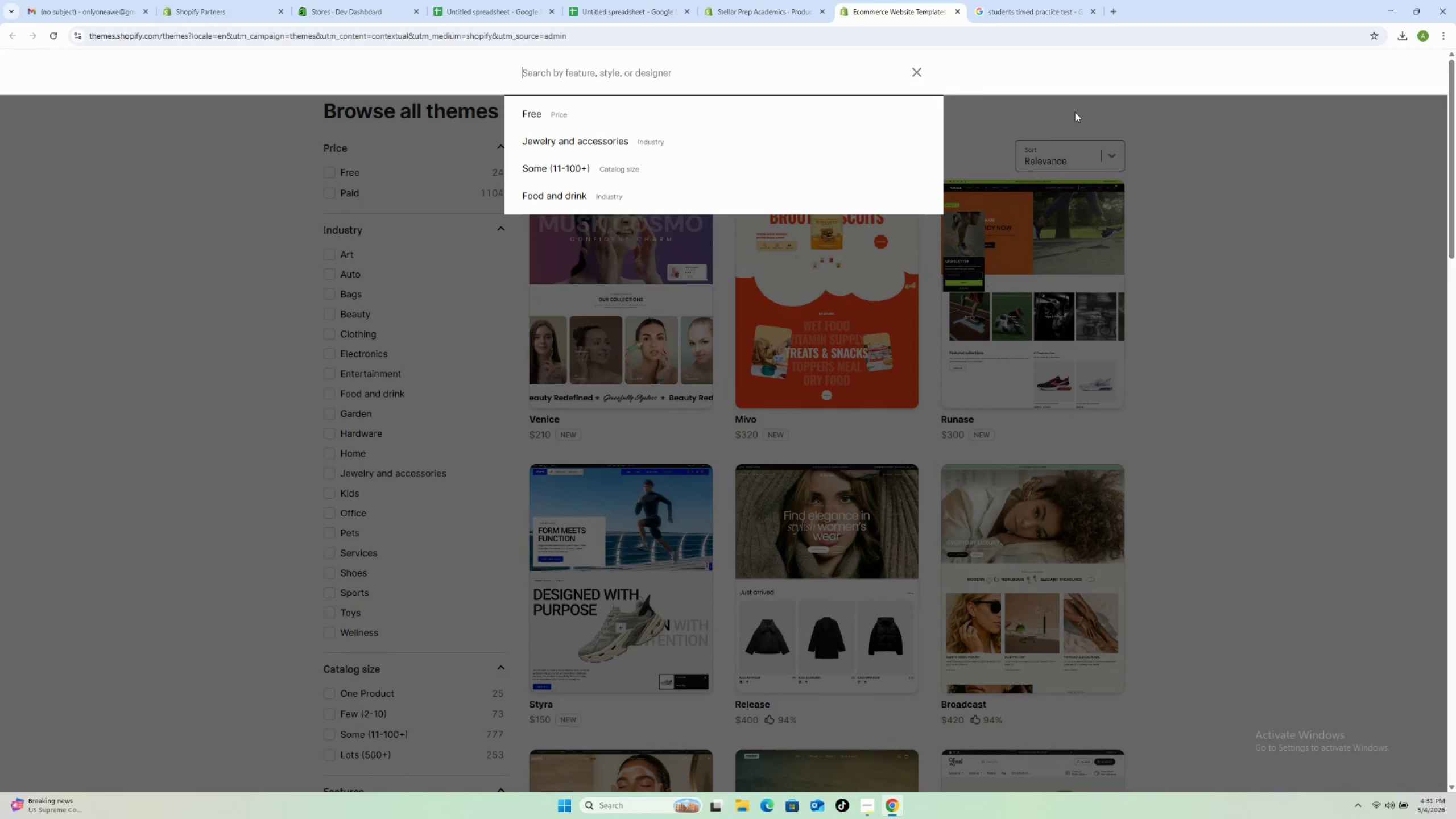 
type(dawn)
 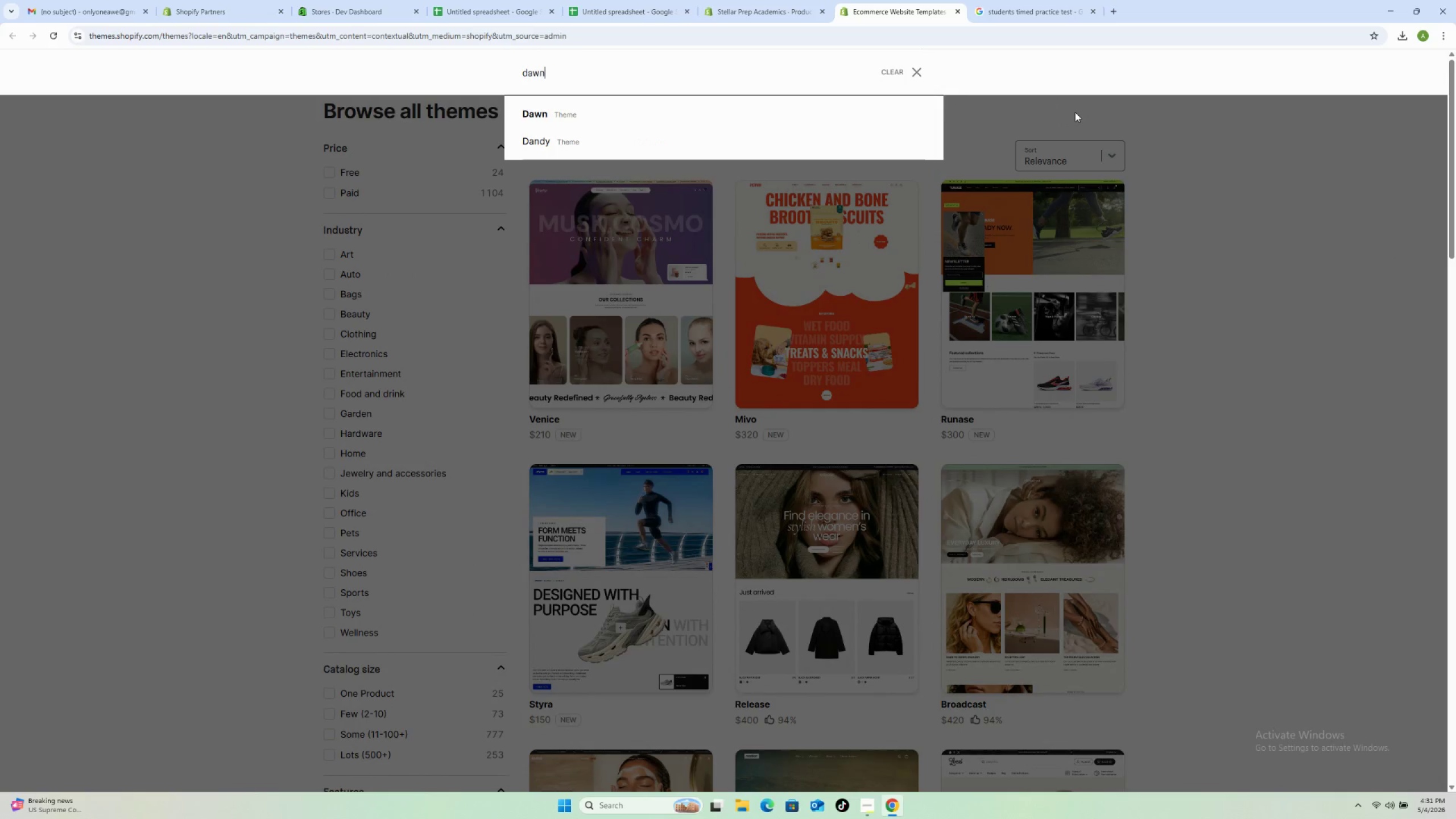 
key(Enter)
 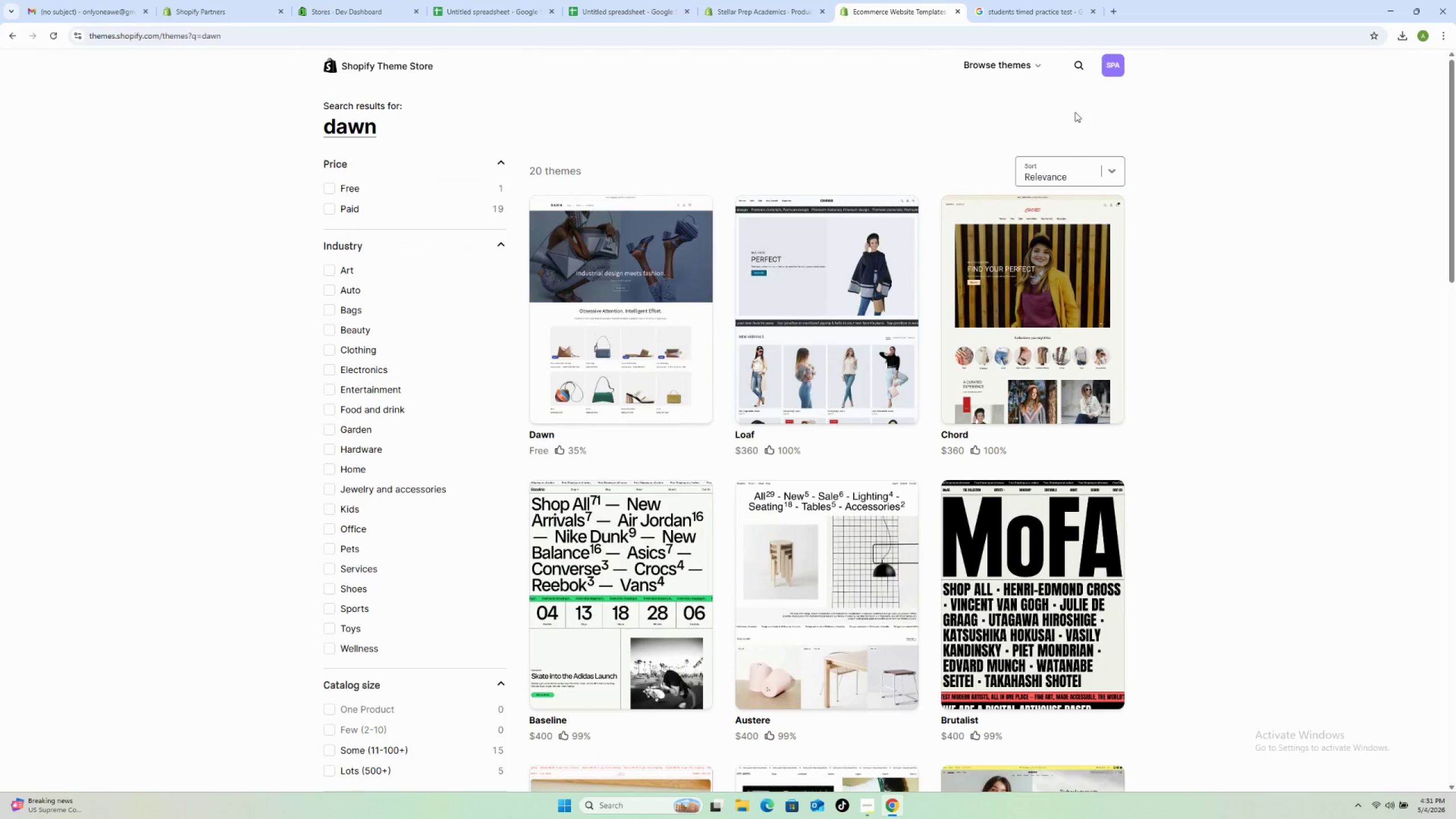 
left_click([602, 361])
 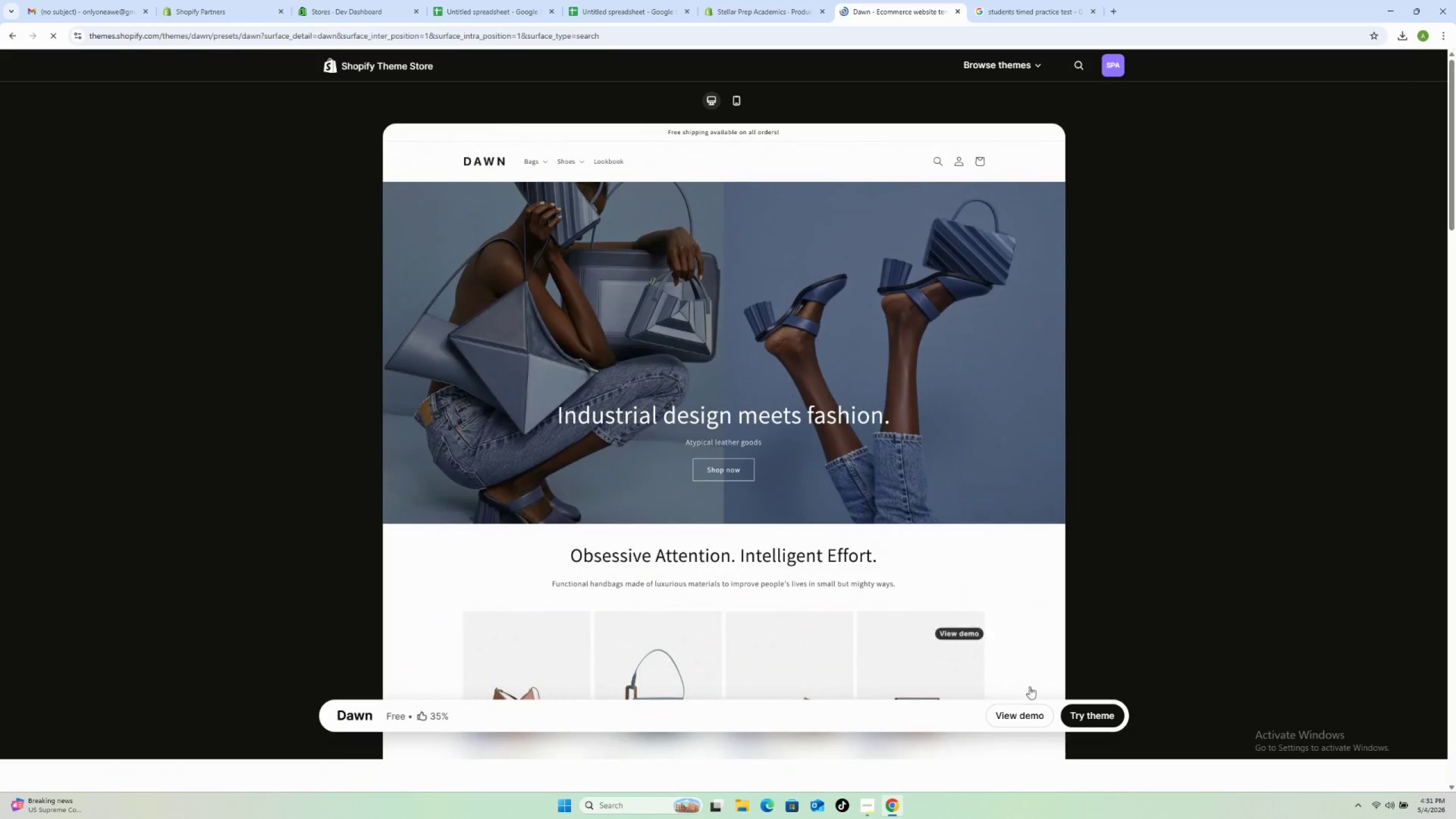 
left_click([1087, 713])
 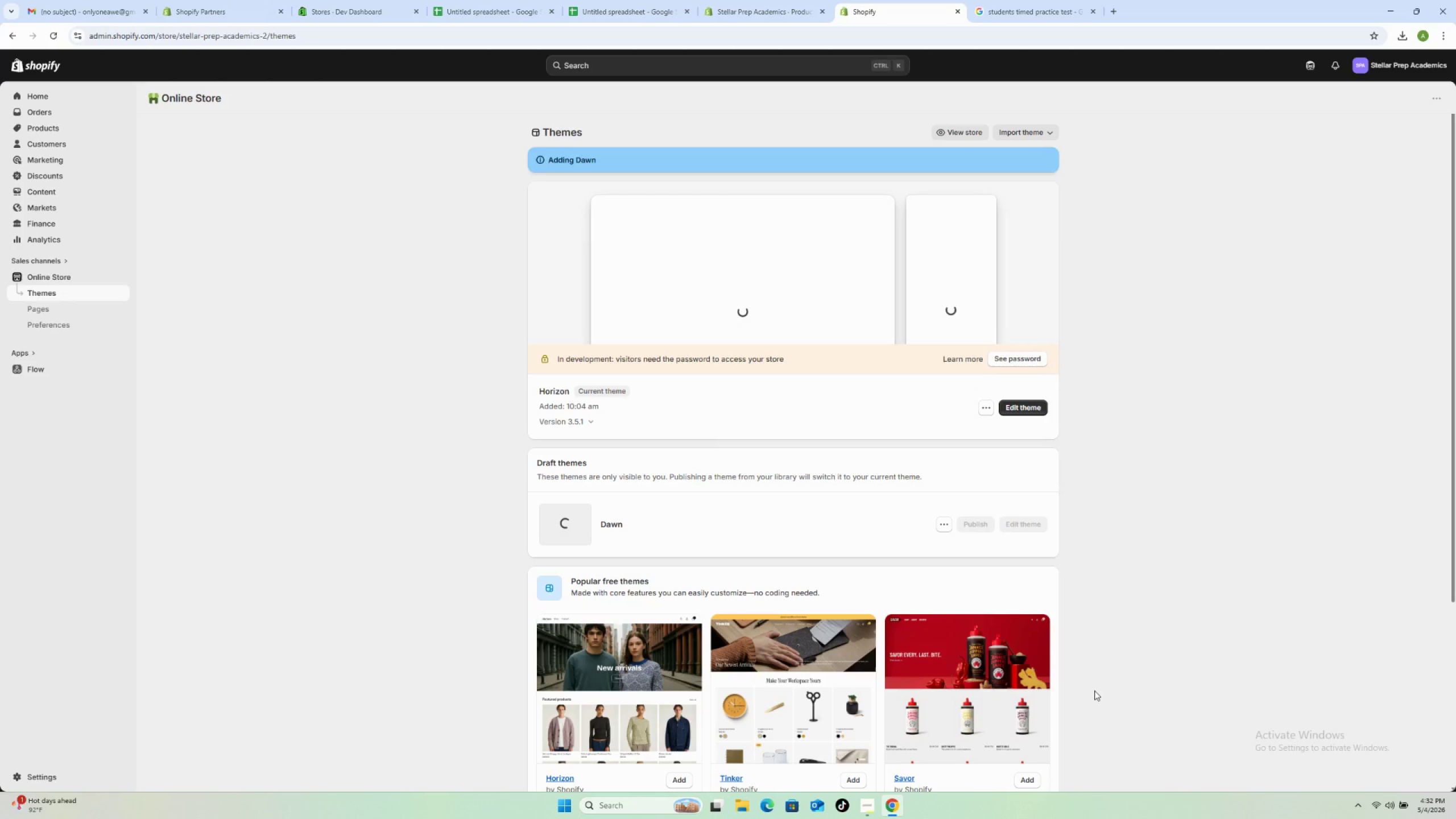 
wait(38.61)
 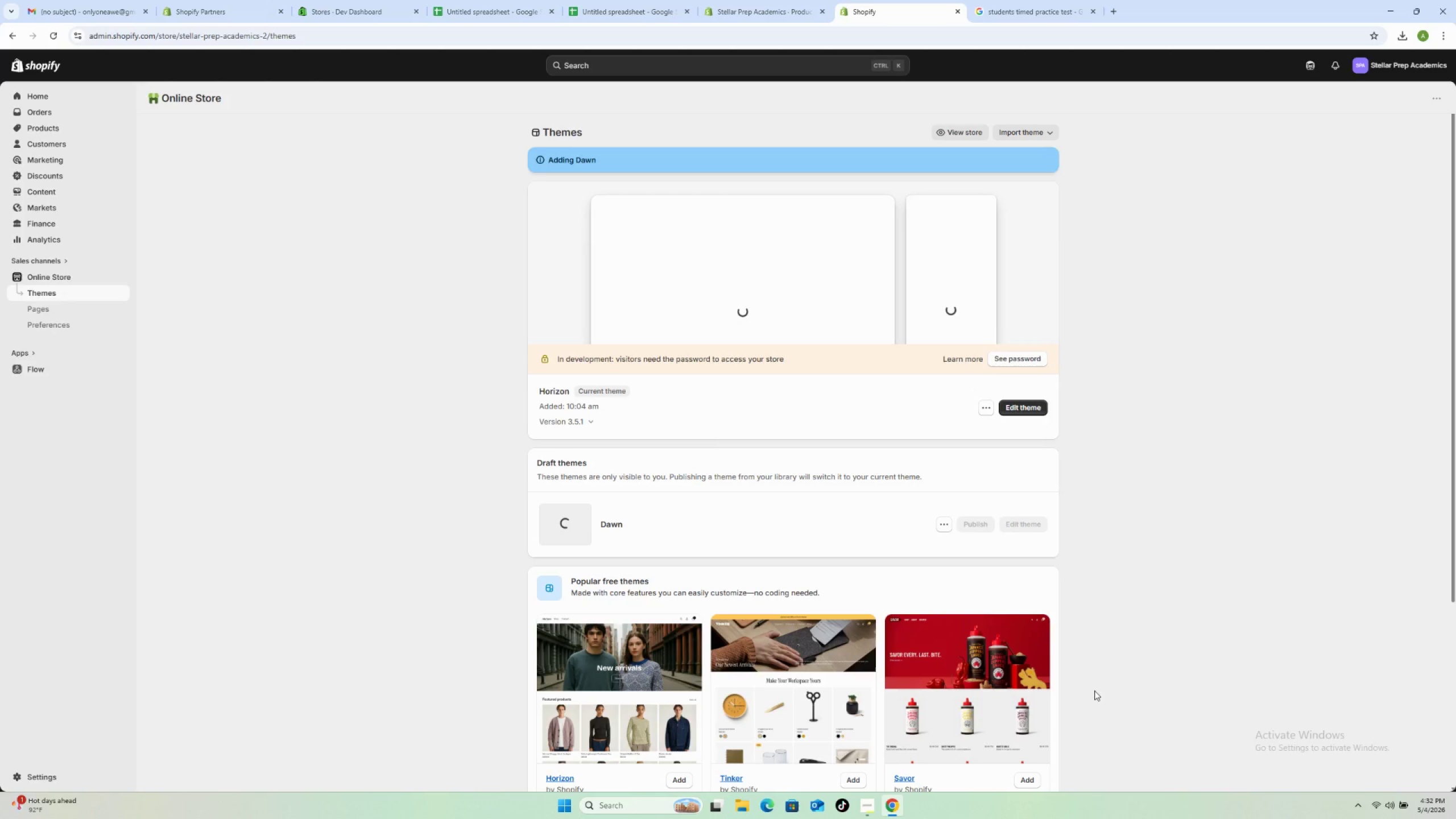 
left_click([1007, 560])
 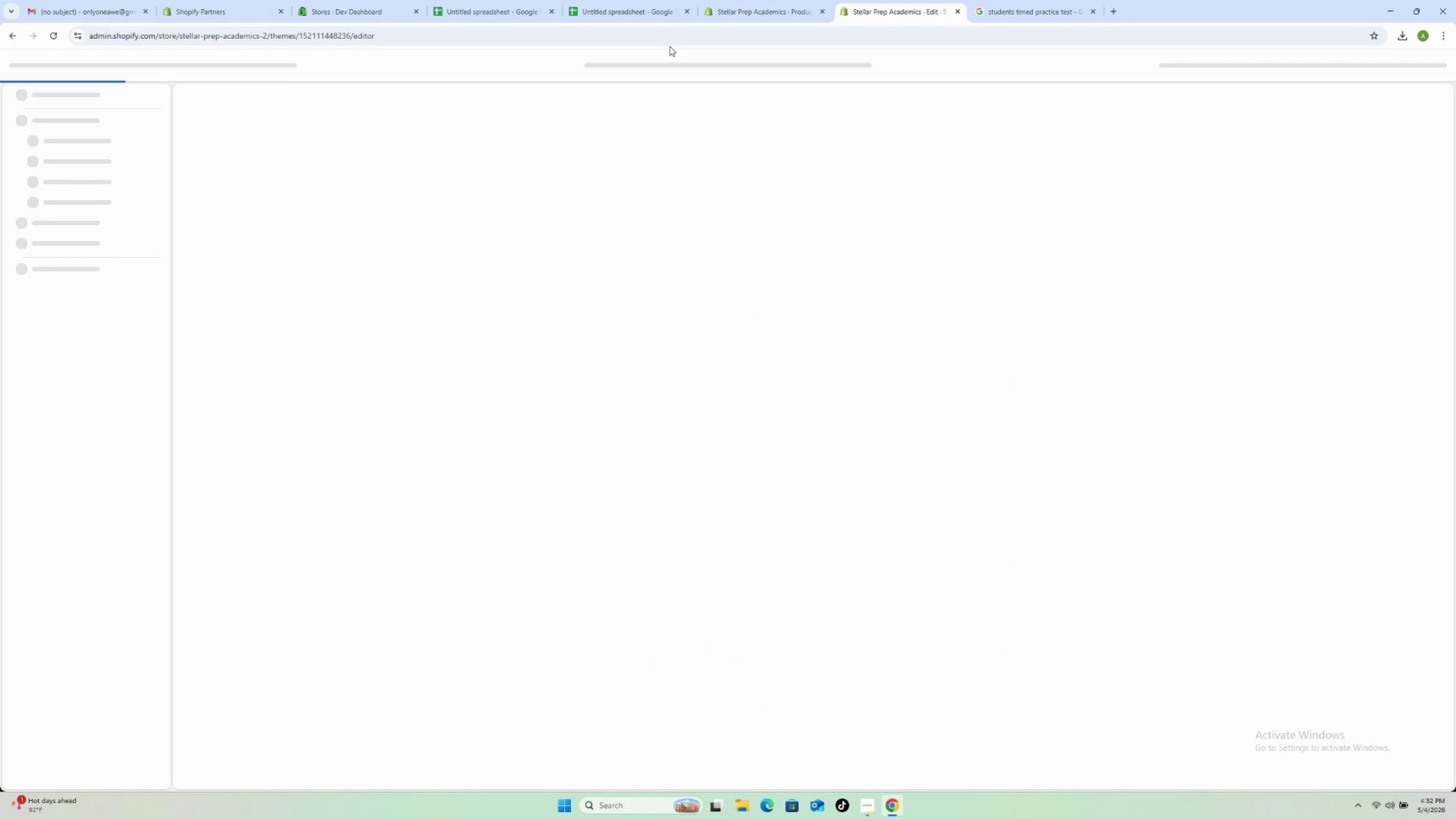 
left_click([750, 3])
 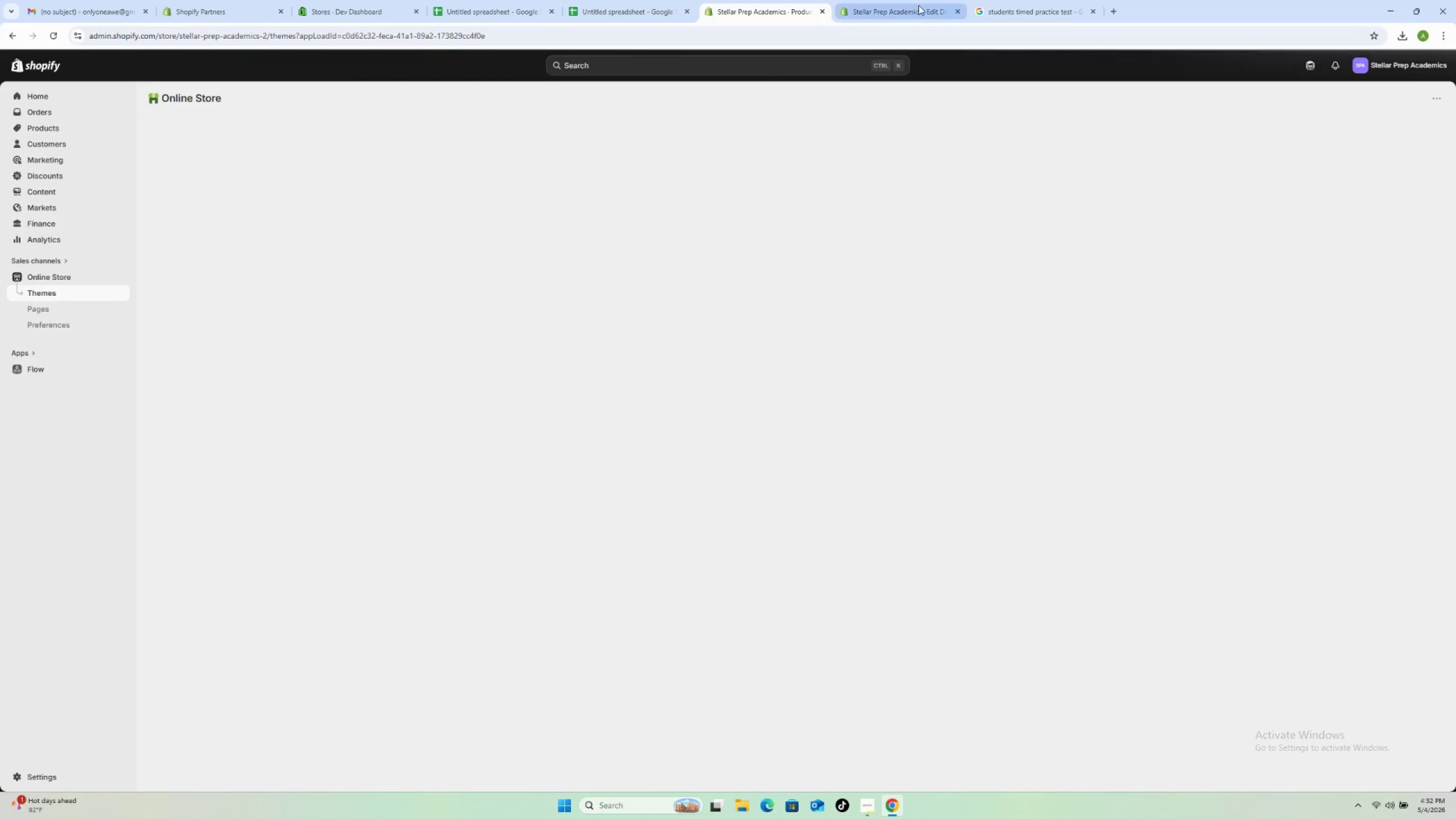 
left_click([919, 5])
 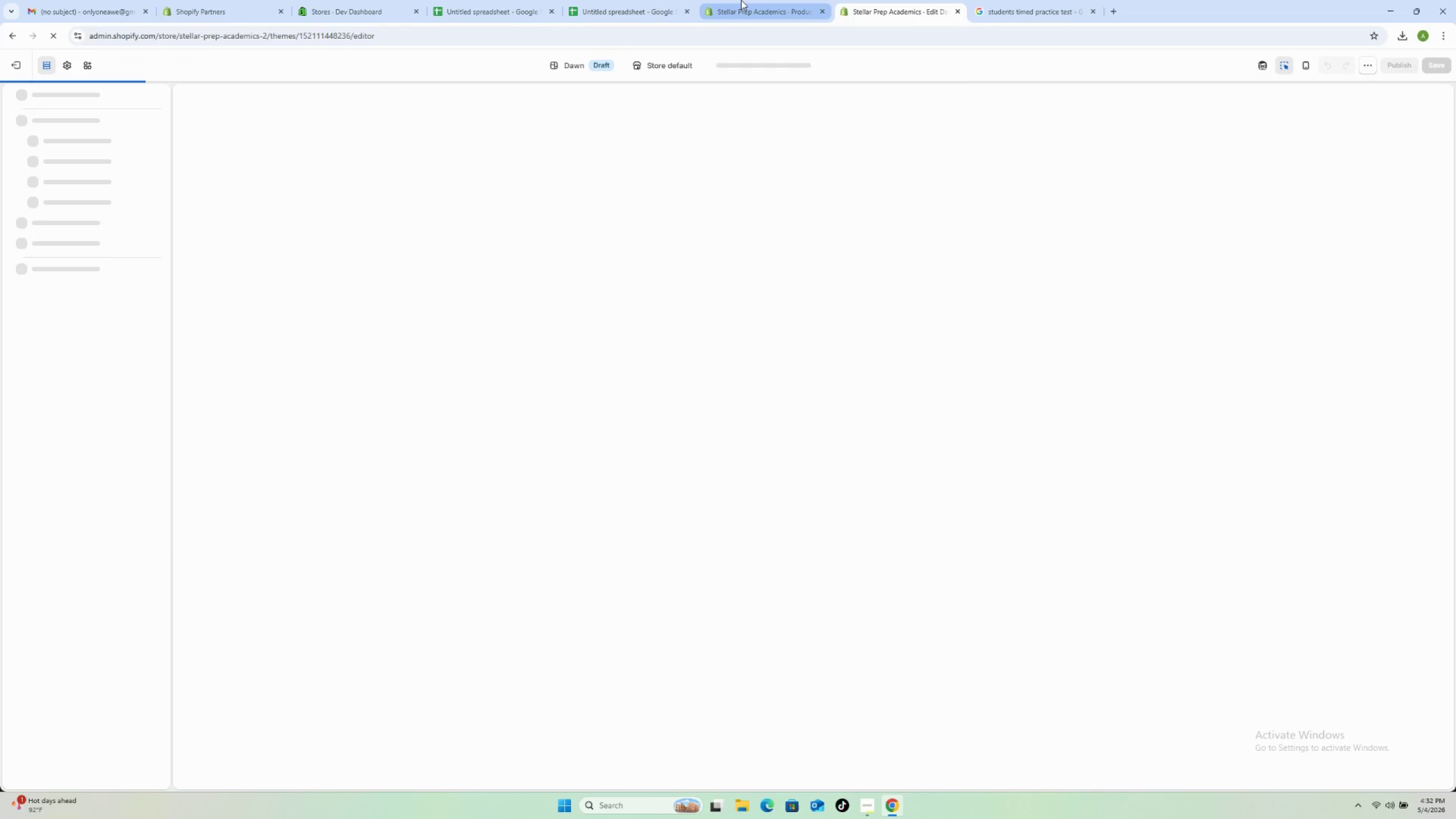 
left_click([741, 0])
 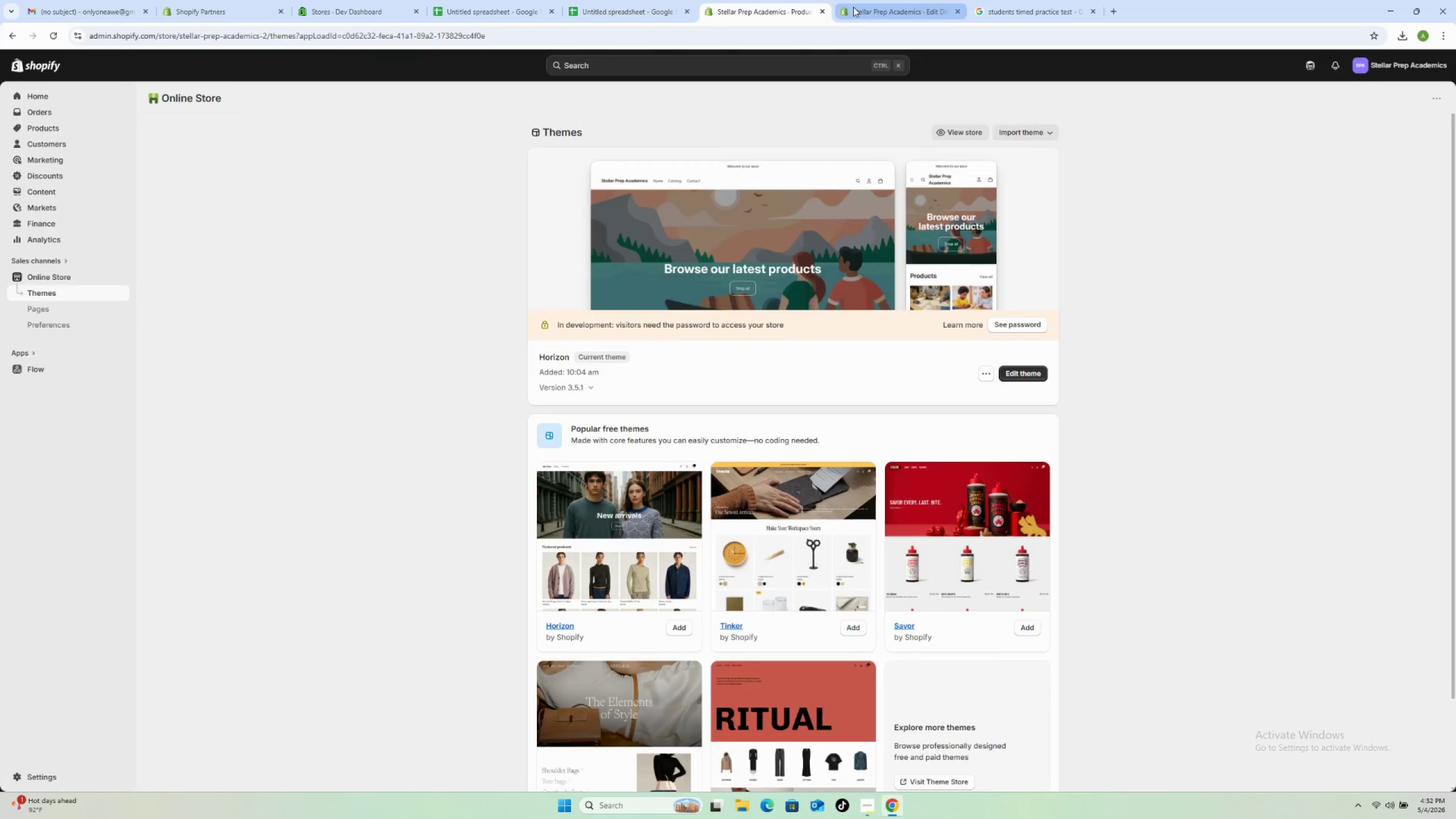 
left_click([853, 7])
 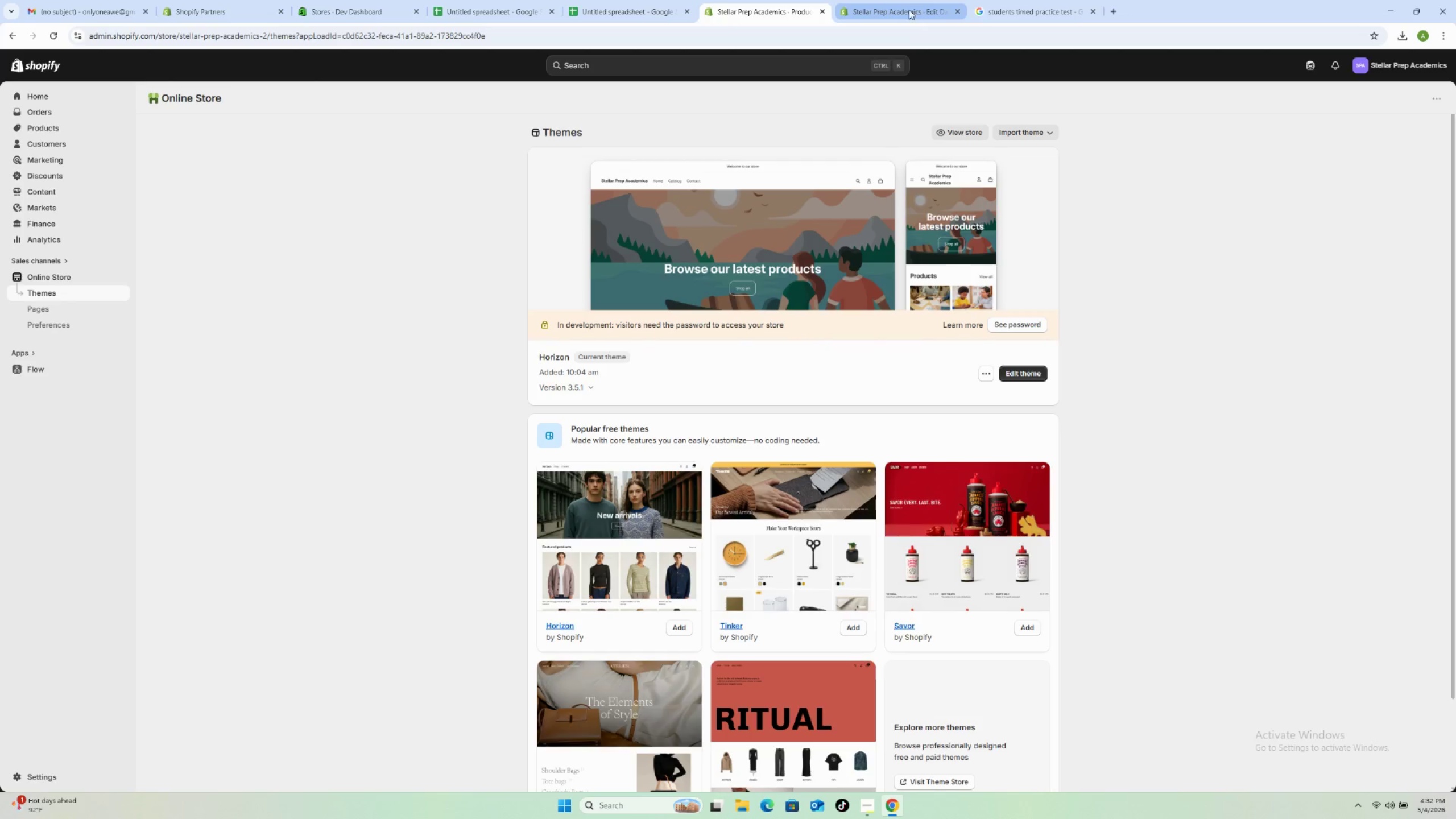 
left_click([908, 8])
 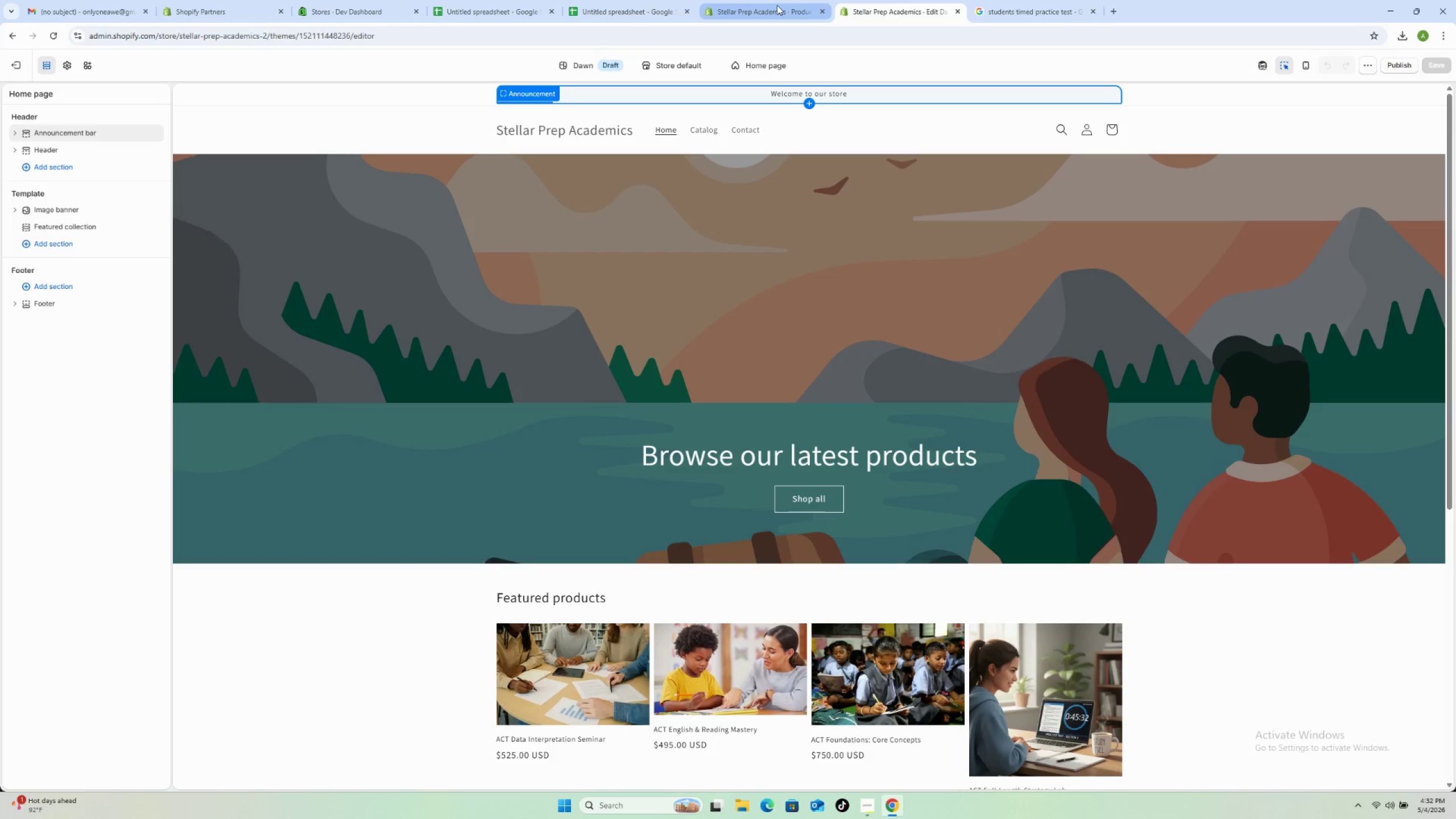 
left_click([777, 5])
 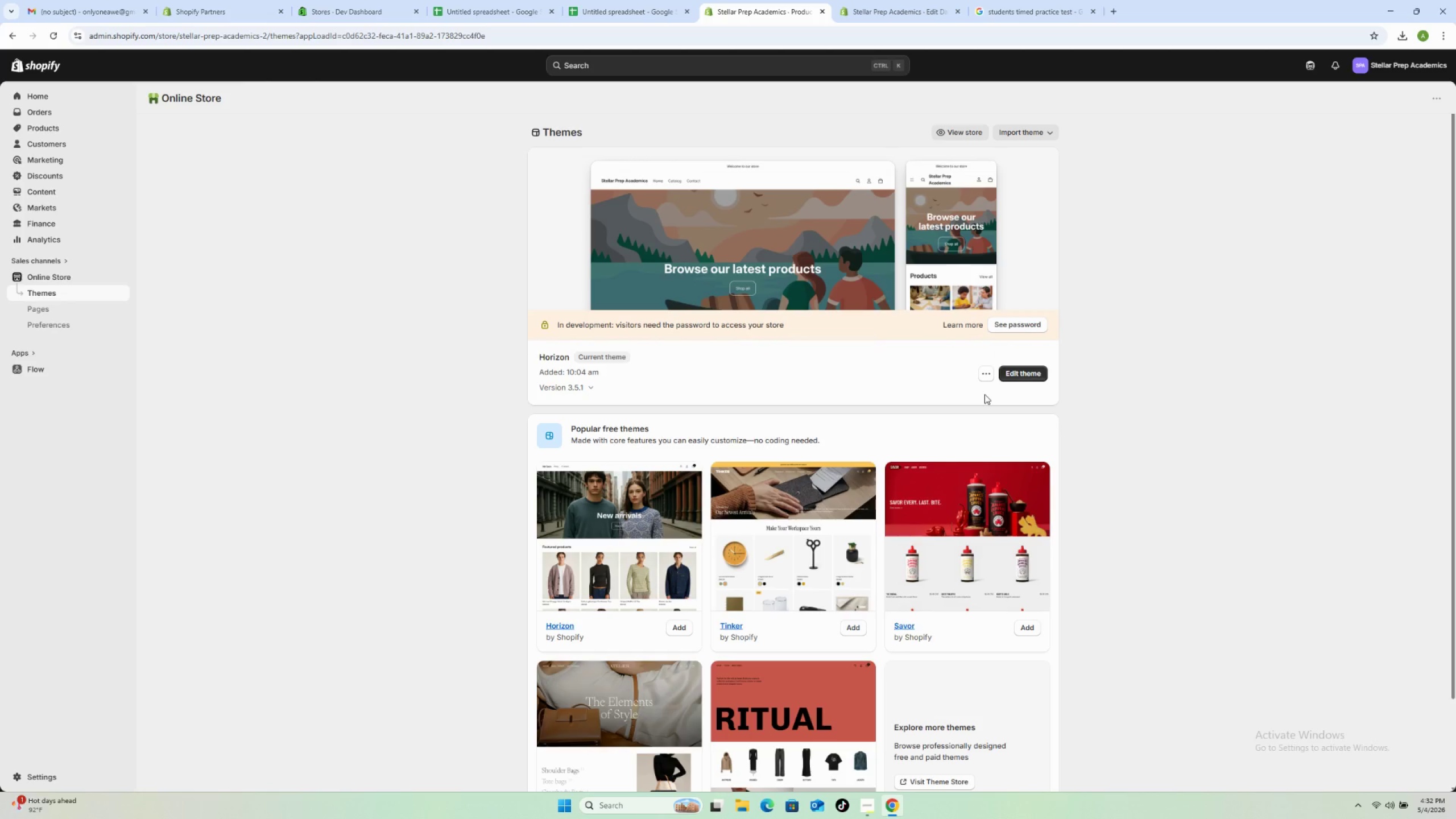 
wait(9.83)
 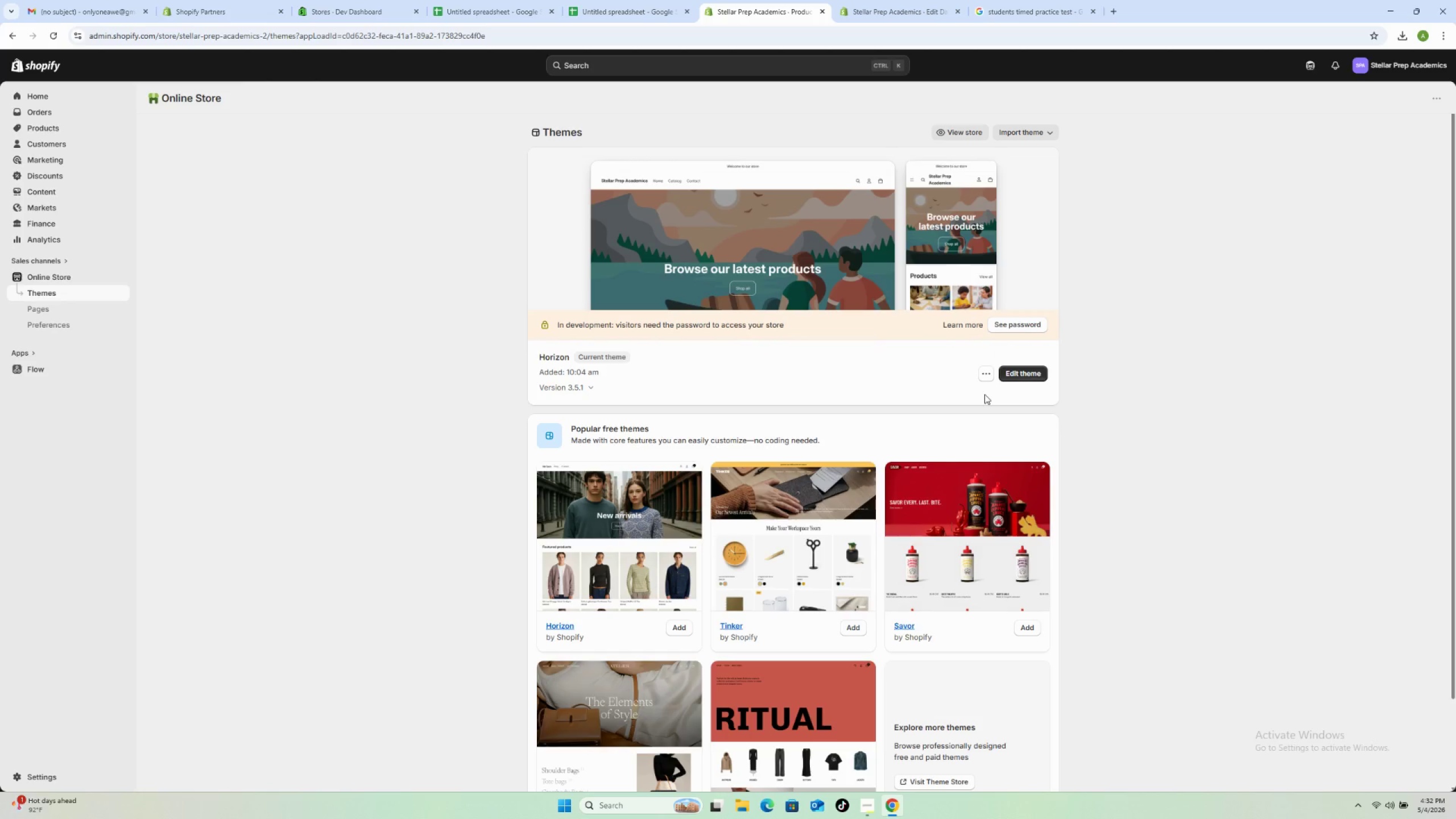 
left_click([956, 8])
 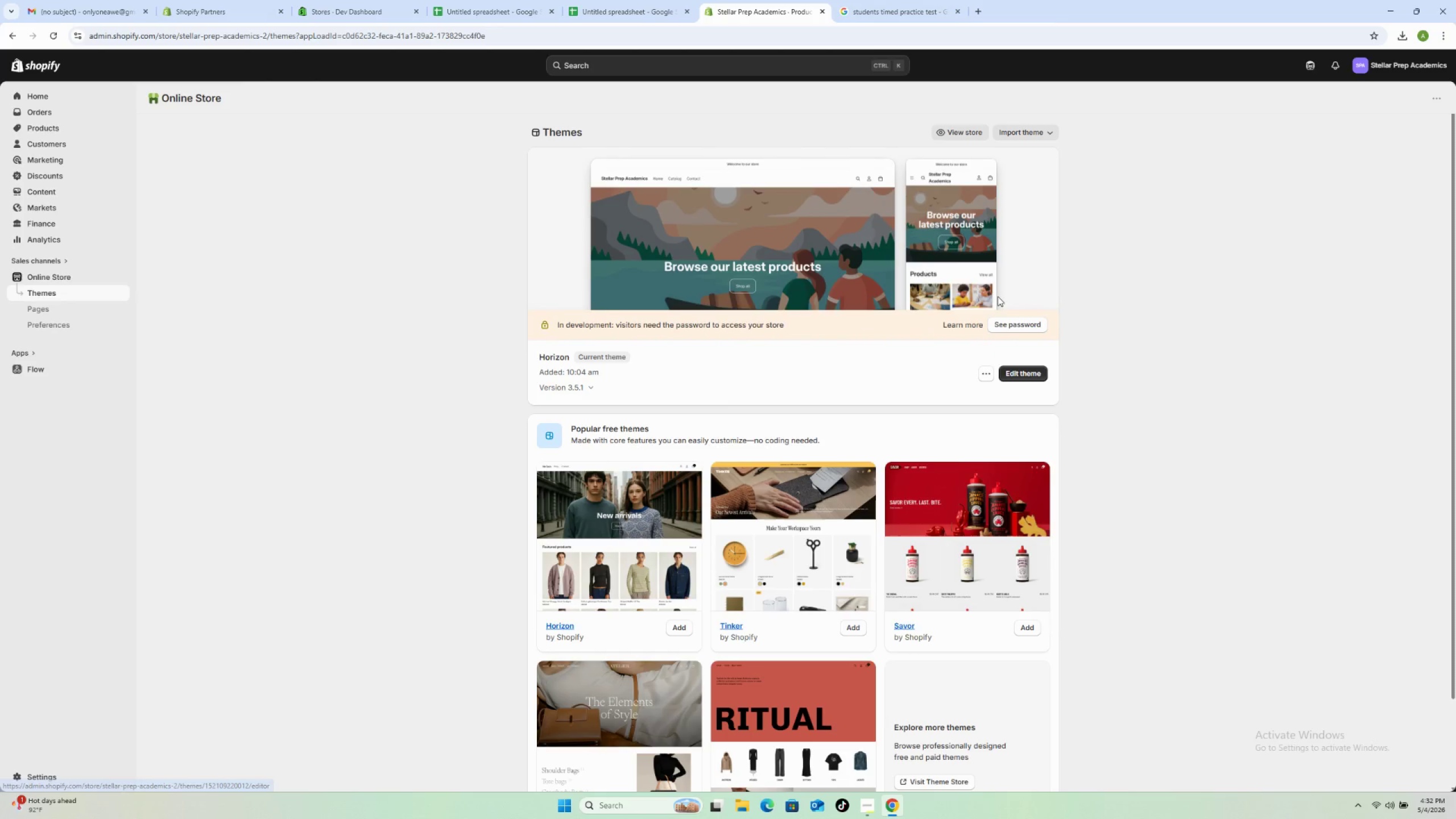 
scroll: coordinate [998, 299], scroll_direction: down, amount: 9.0
 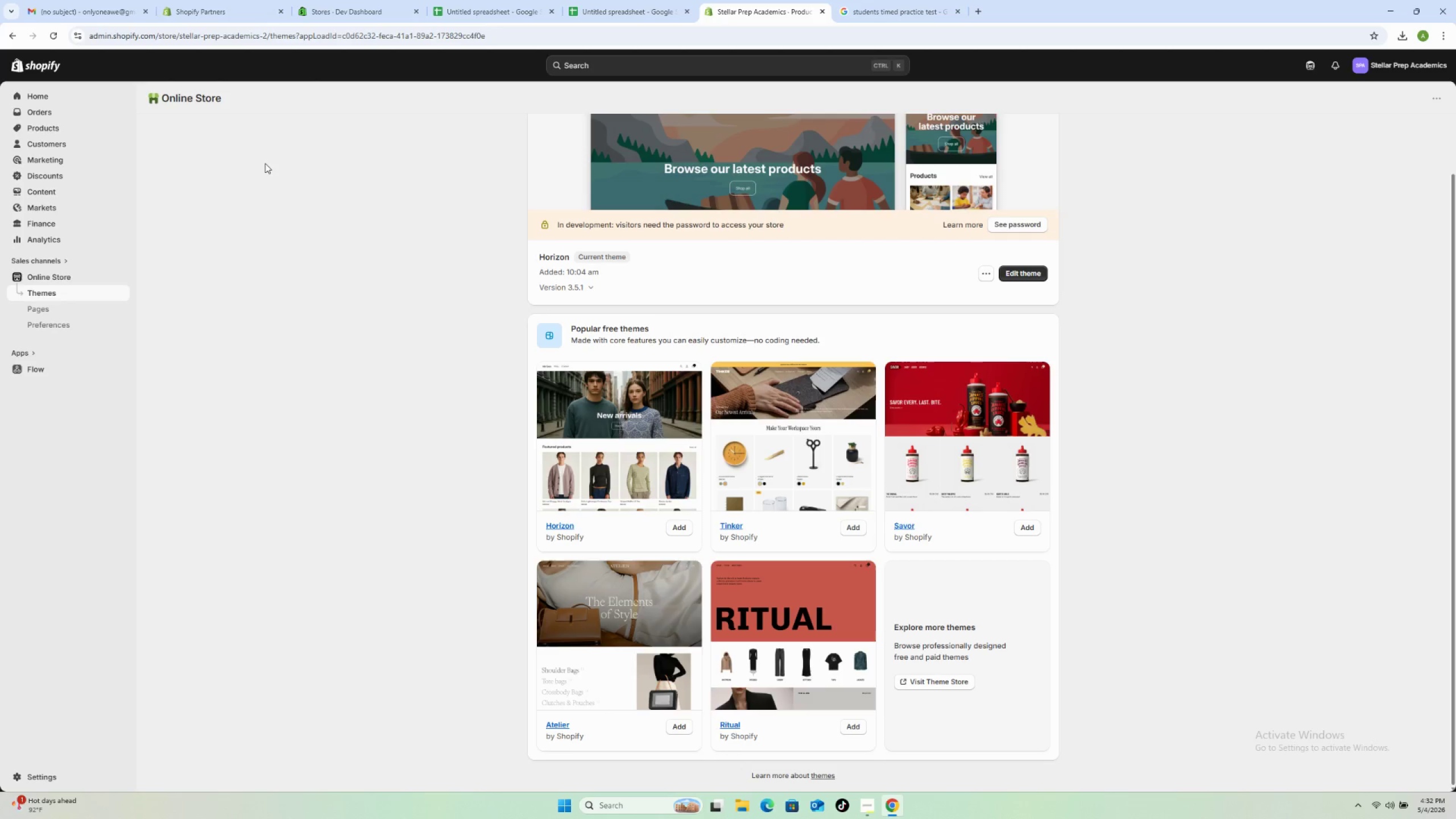 
left_click([57, 35])
 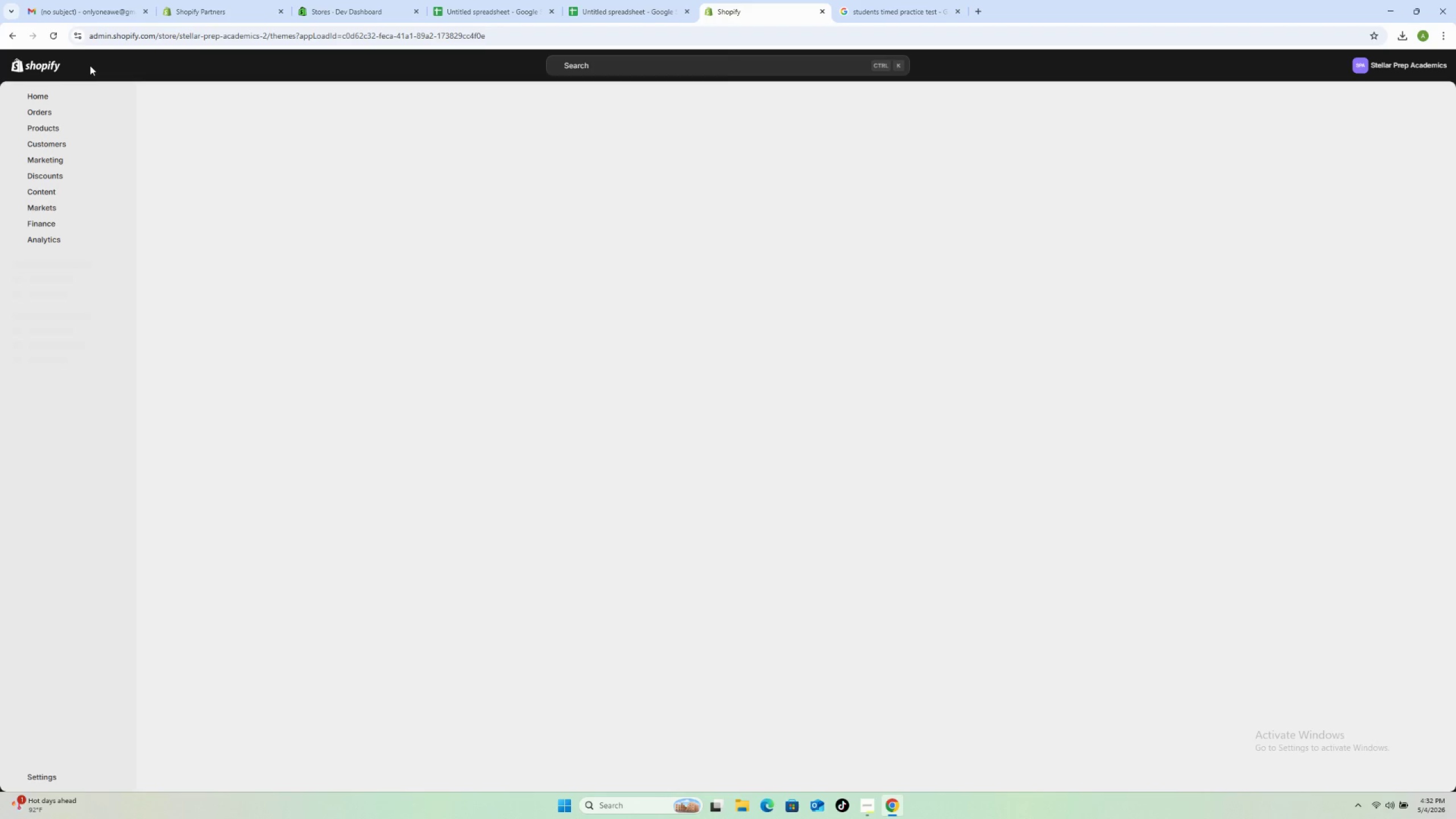 
mouse_move([510, 114])
 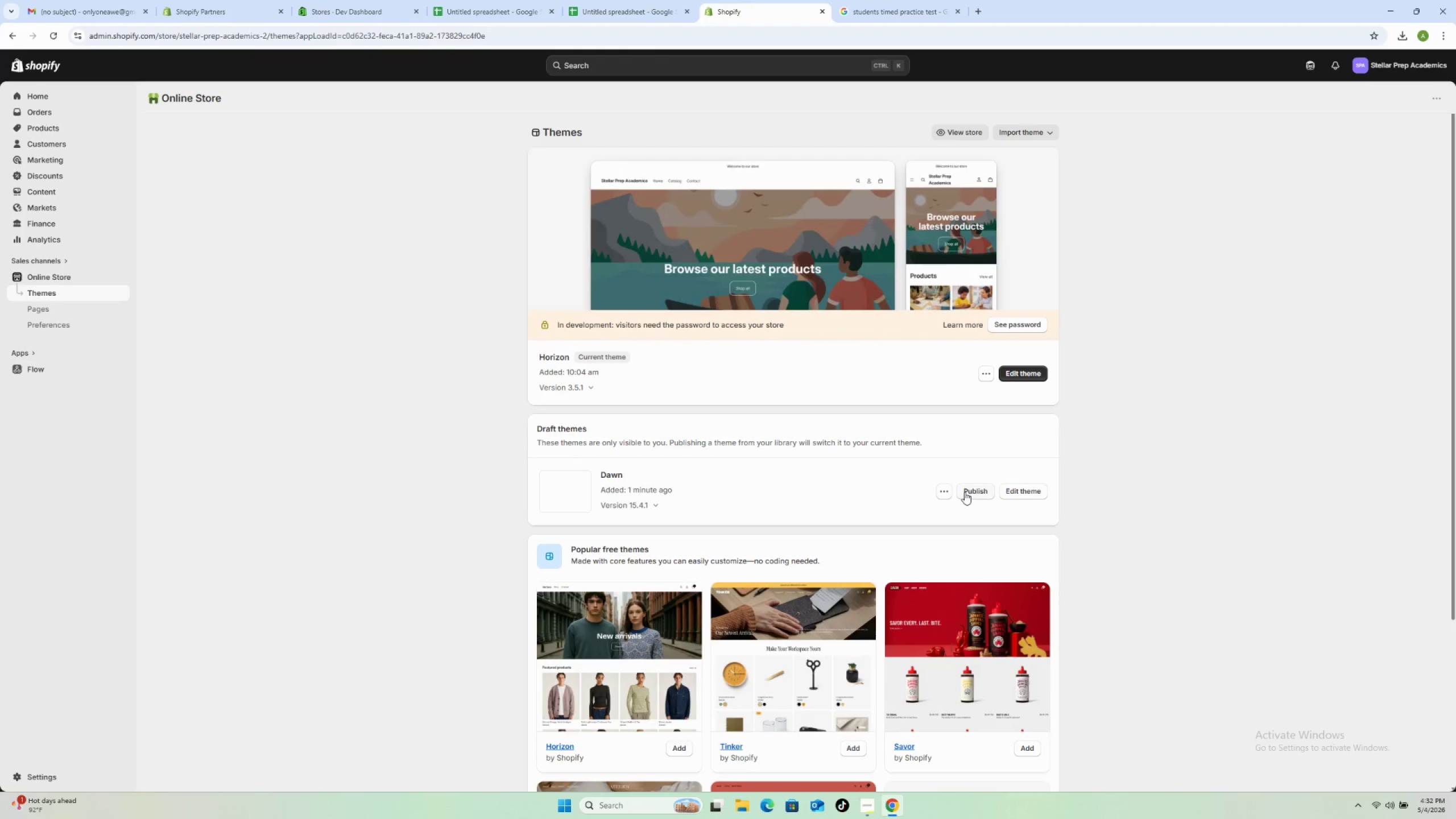 
left_click([964, 492])
 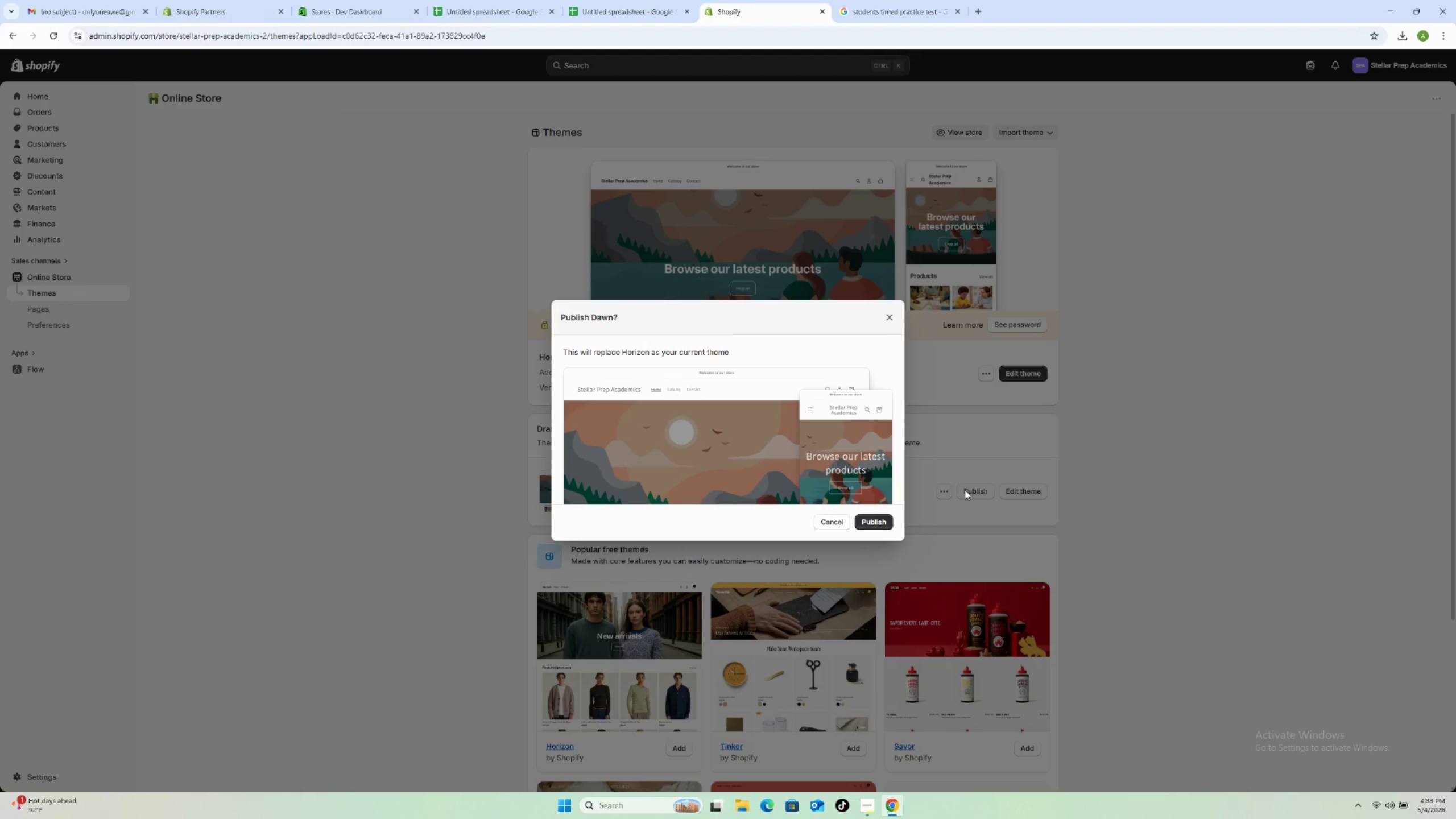 
wait(72.47)
 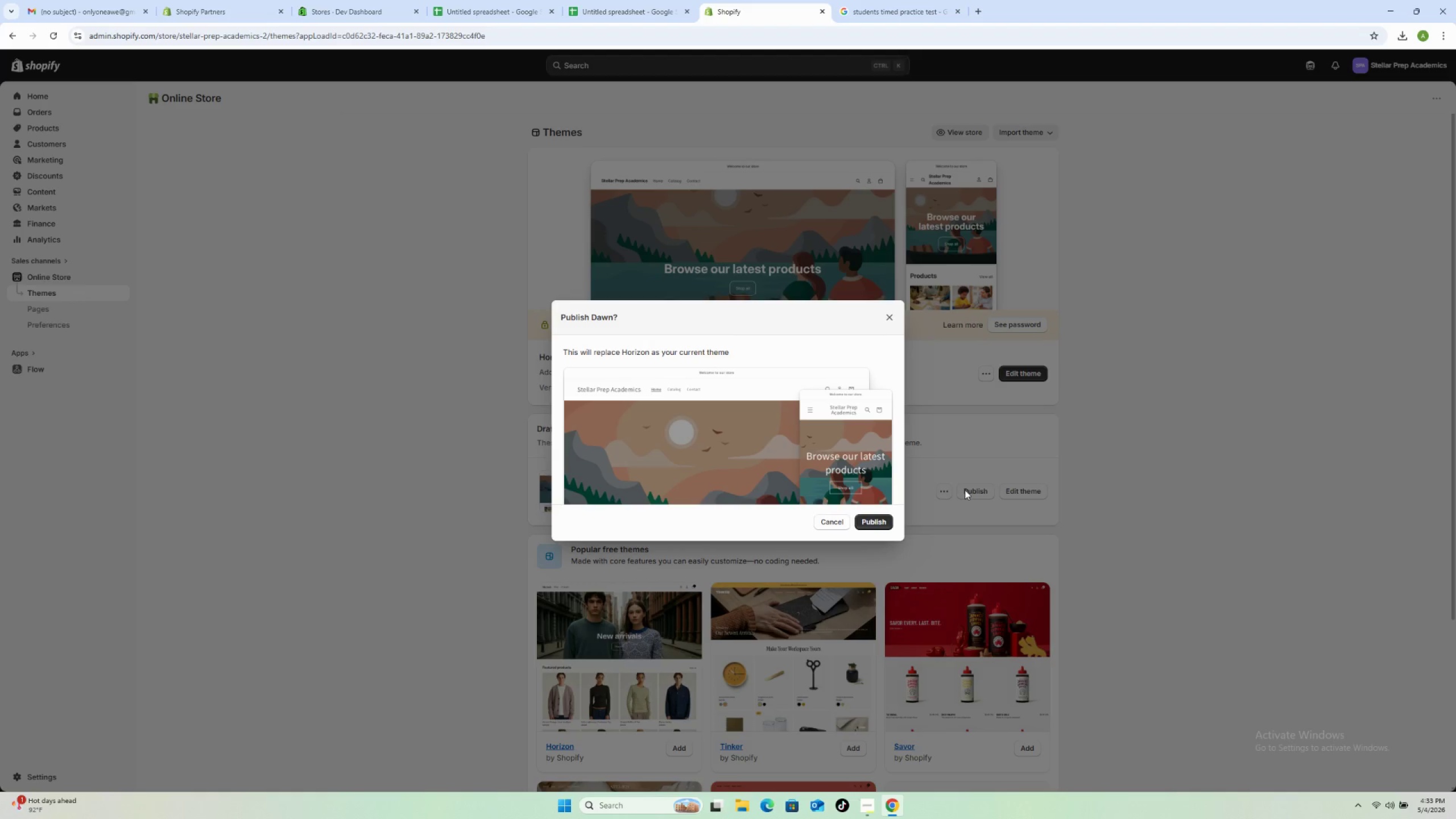 
left_click([878, 523])
 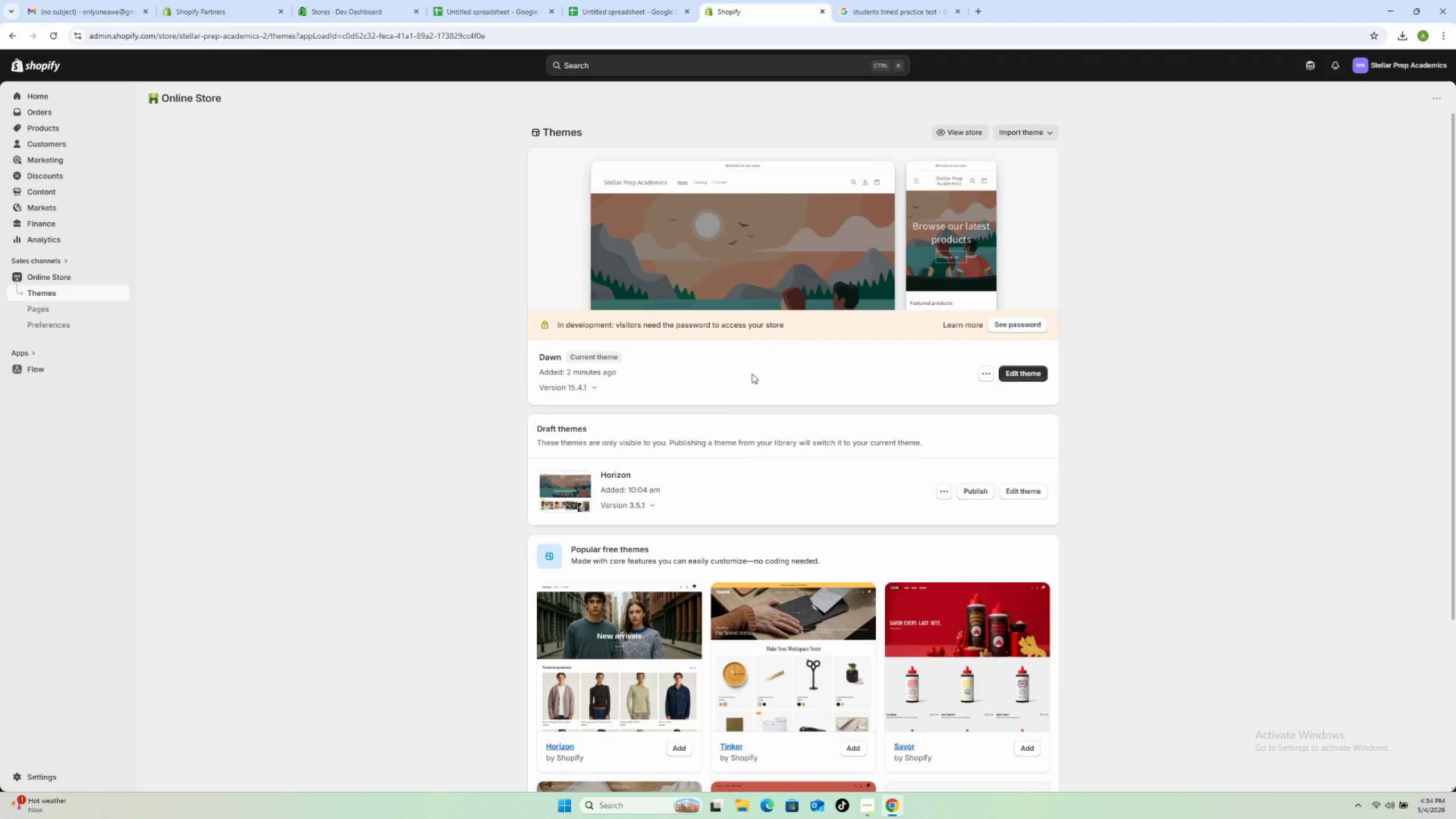 
wait(14.03)
 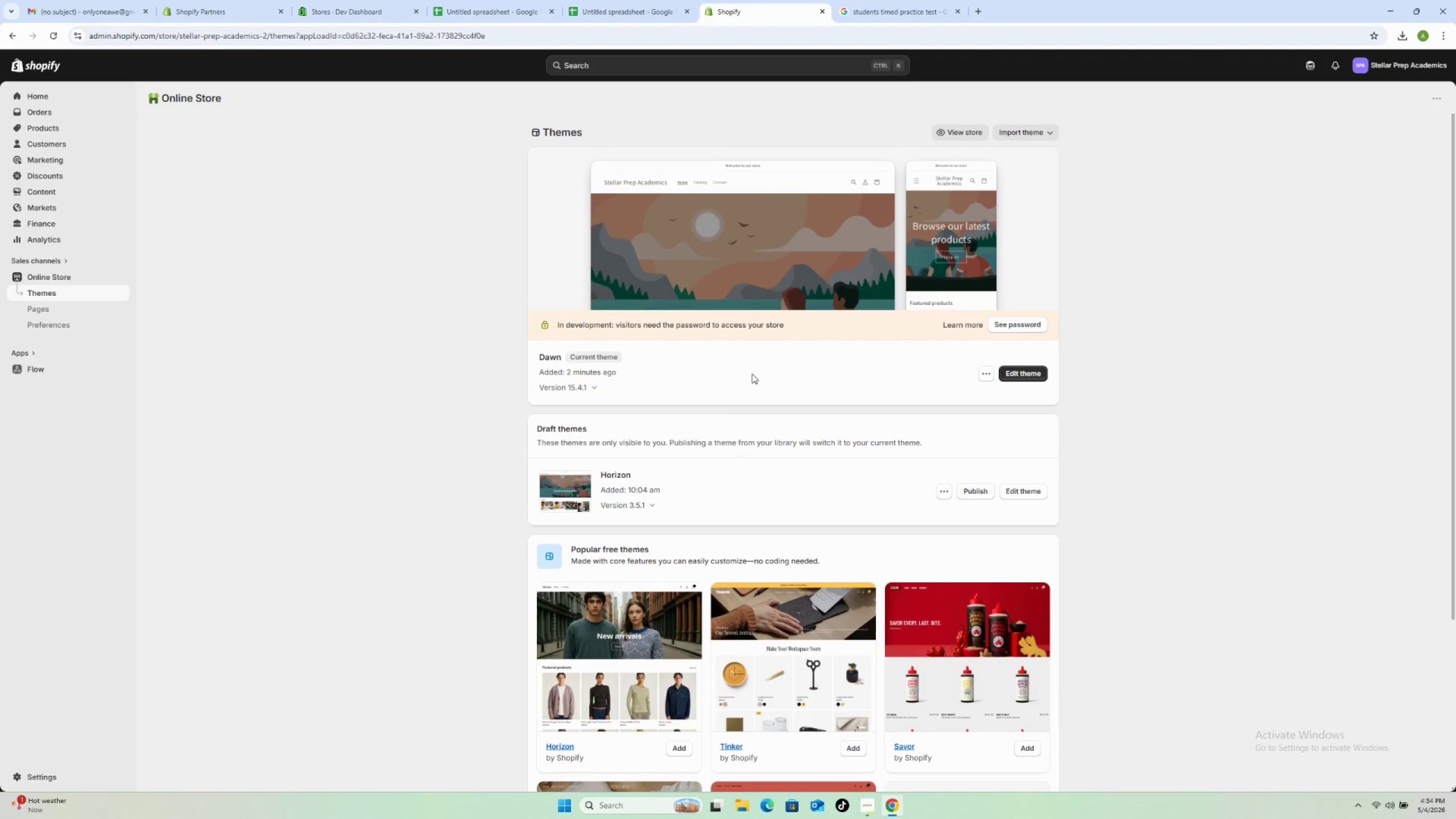 
left_click([1013, 367])
 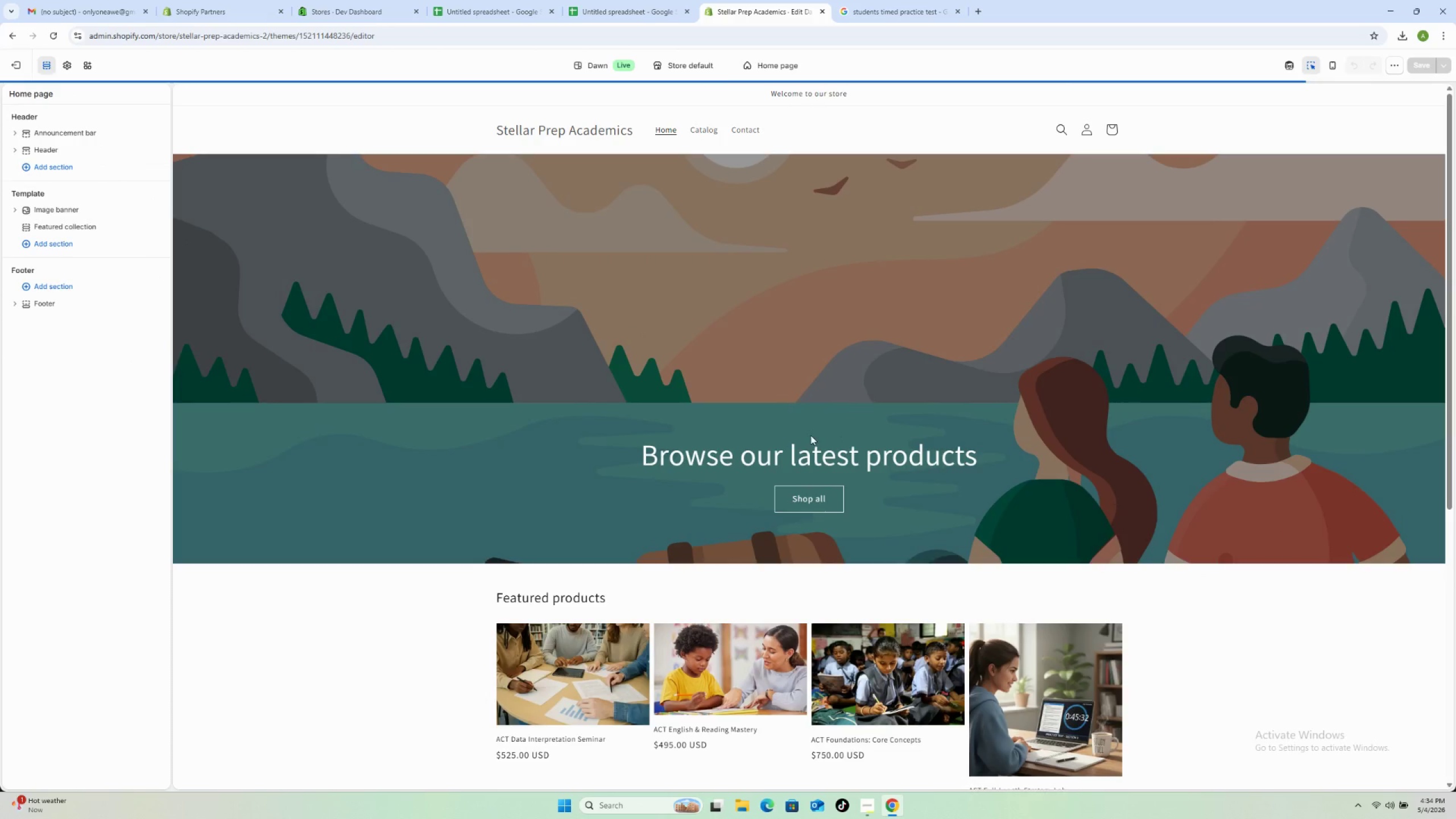 
double_click([799, 455])
 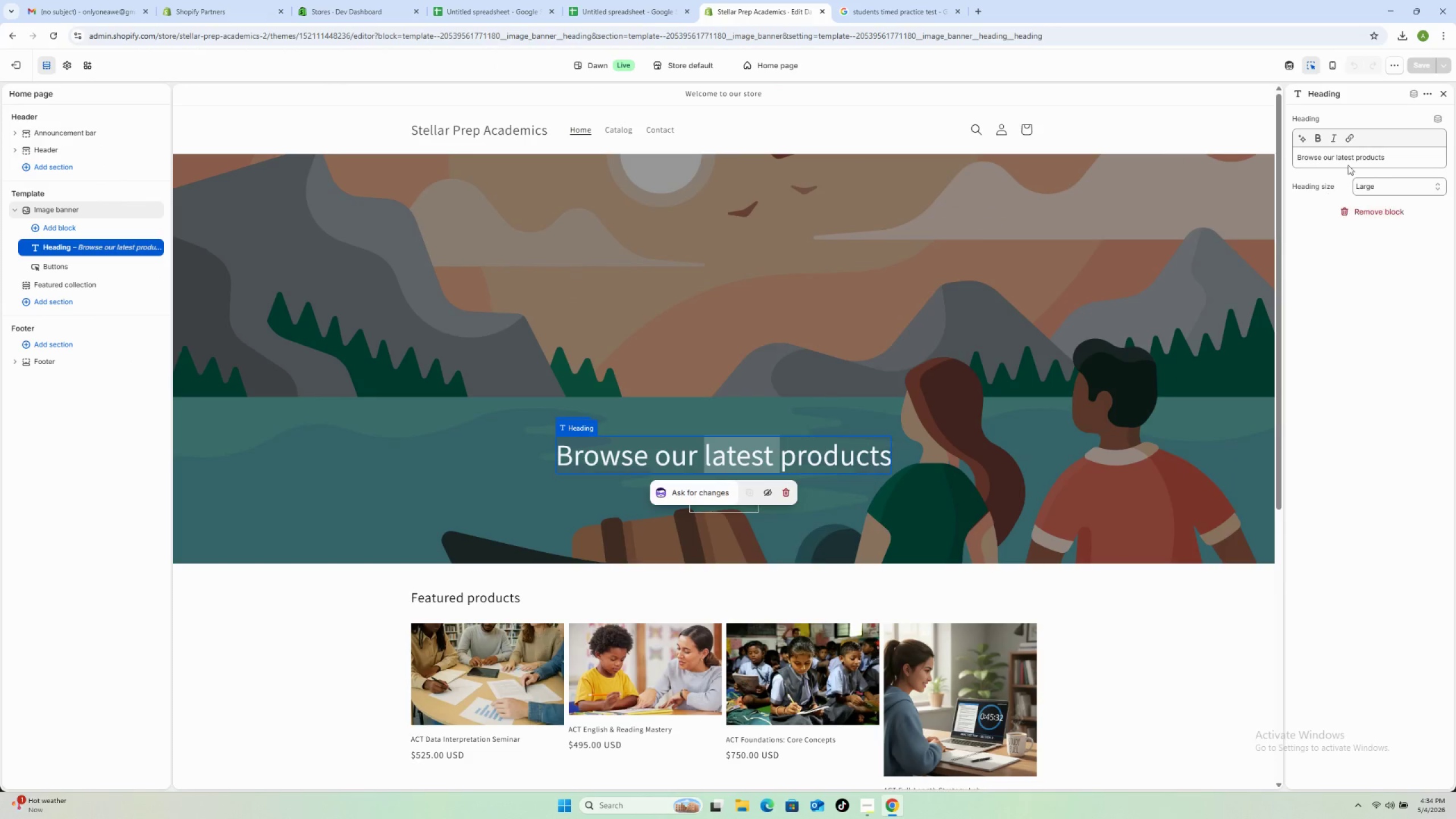 
double_click([1350, 160])
 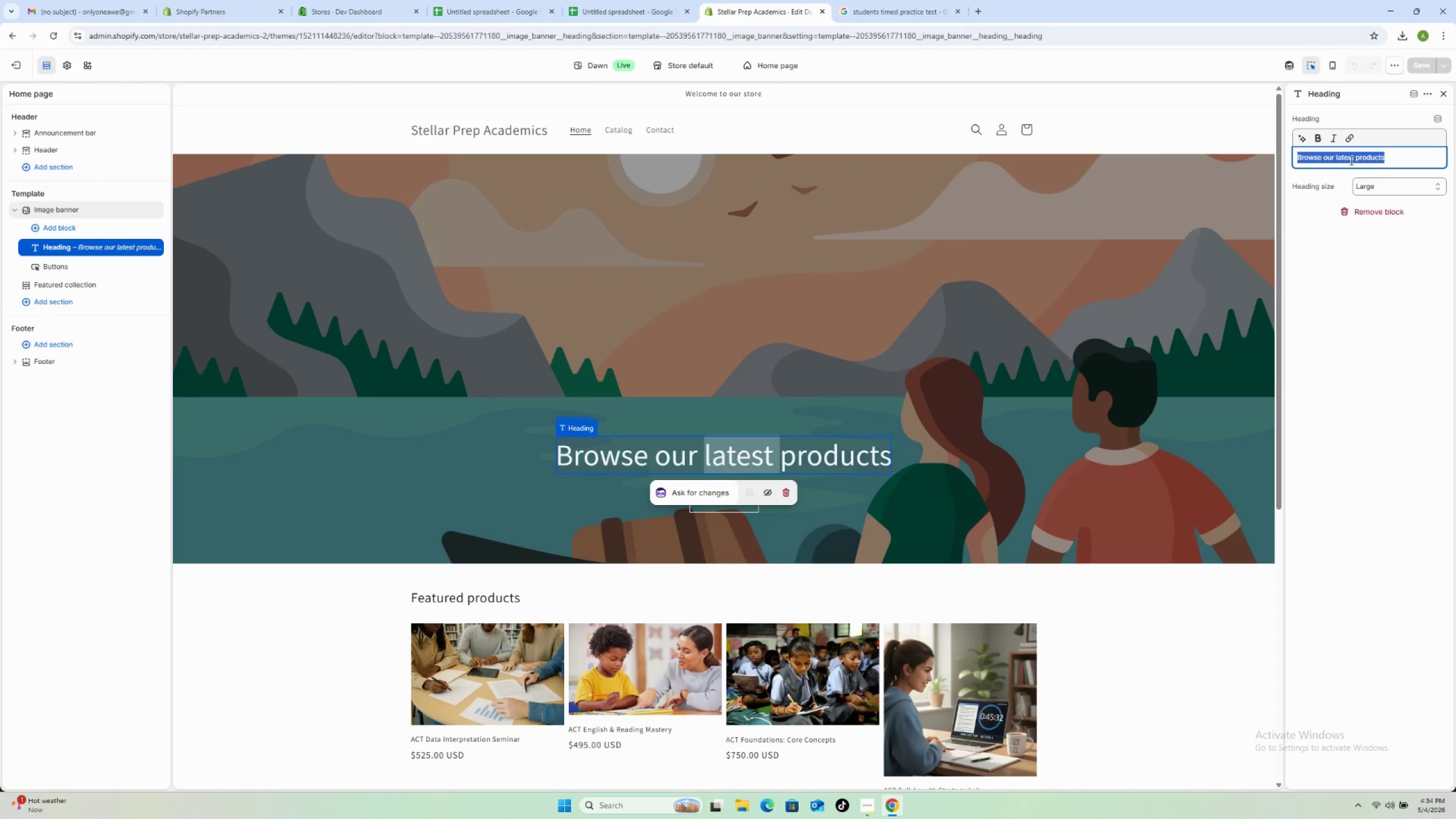 
triple_click([1350, 160])
 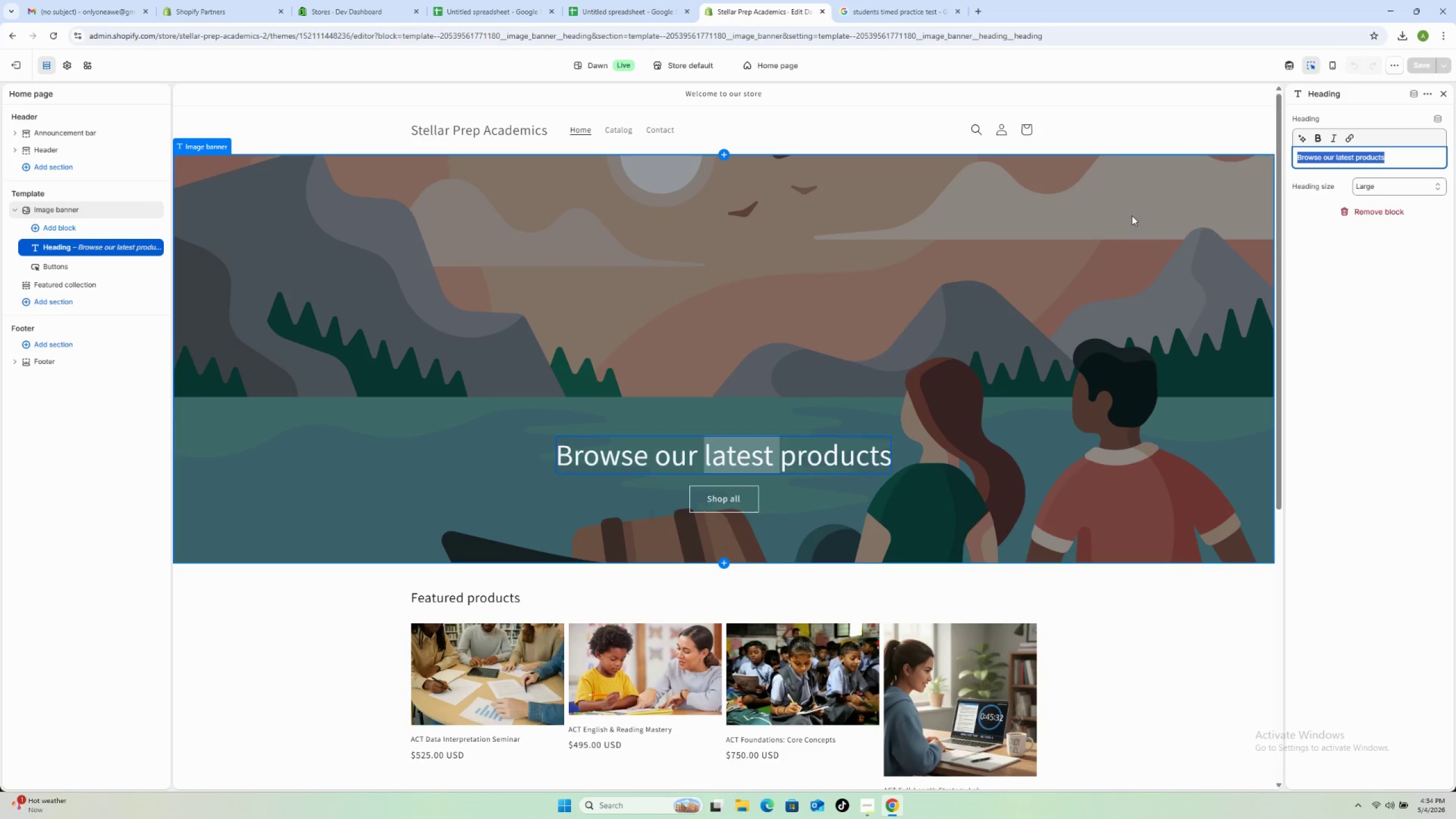 
type(Achieve Your Best Score This Summer)
 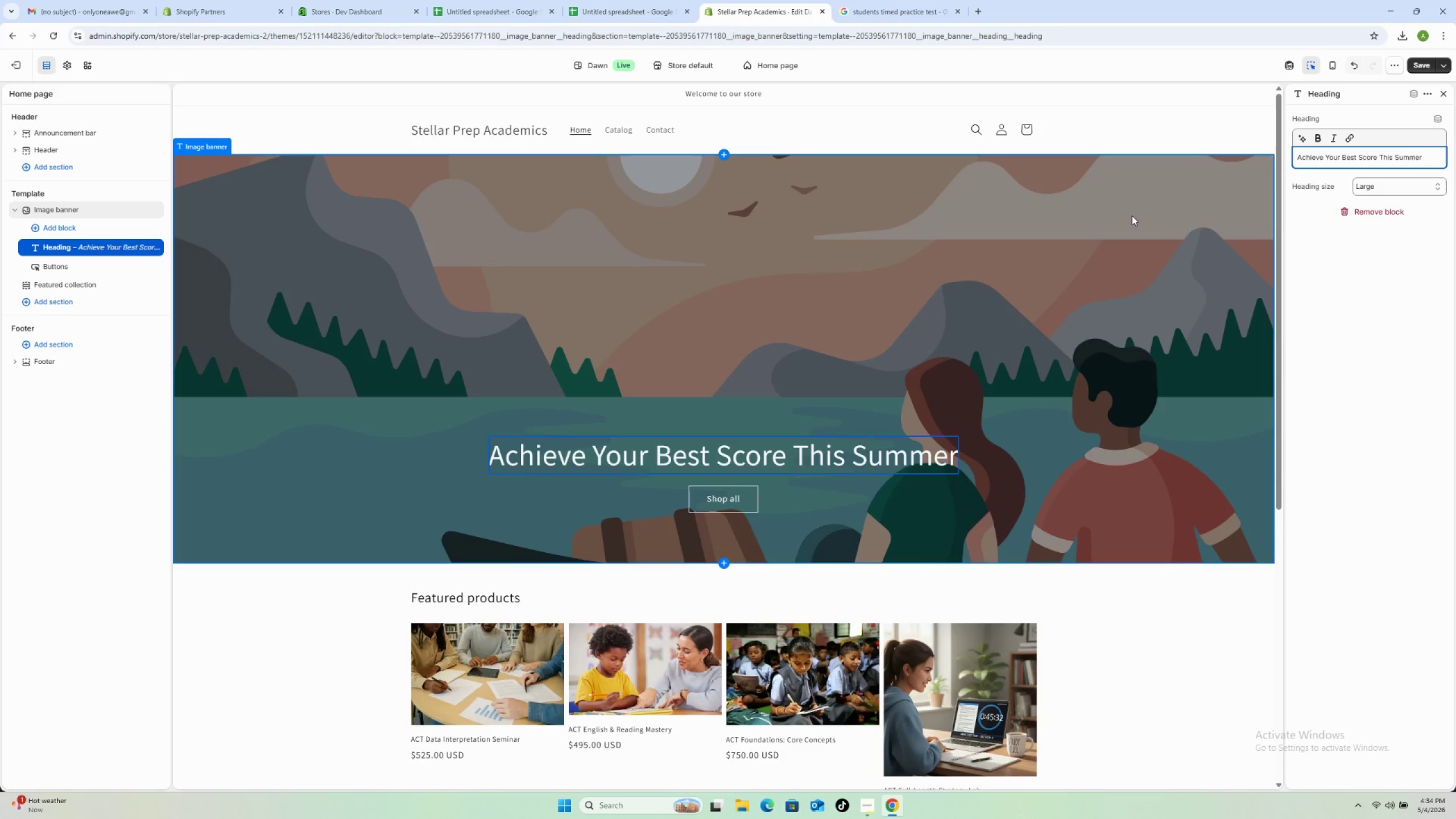 
left_click([1424, 64])
 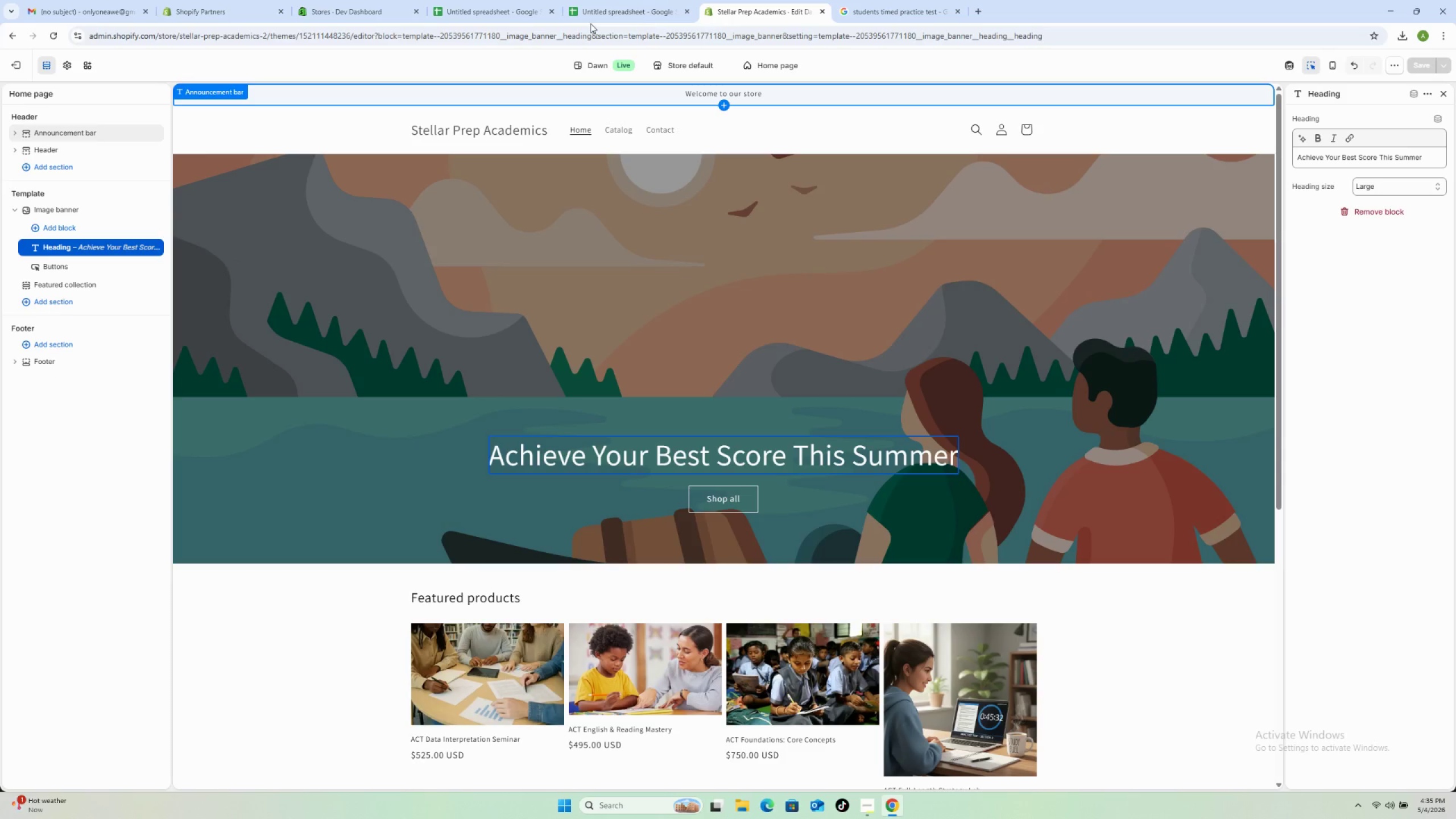 
wait(39.05)
 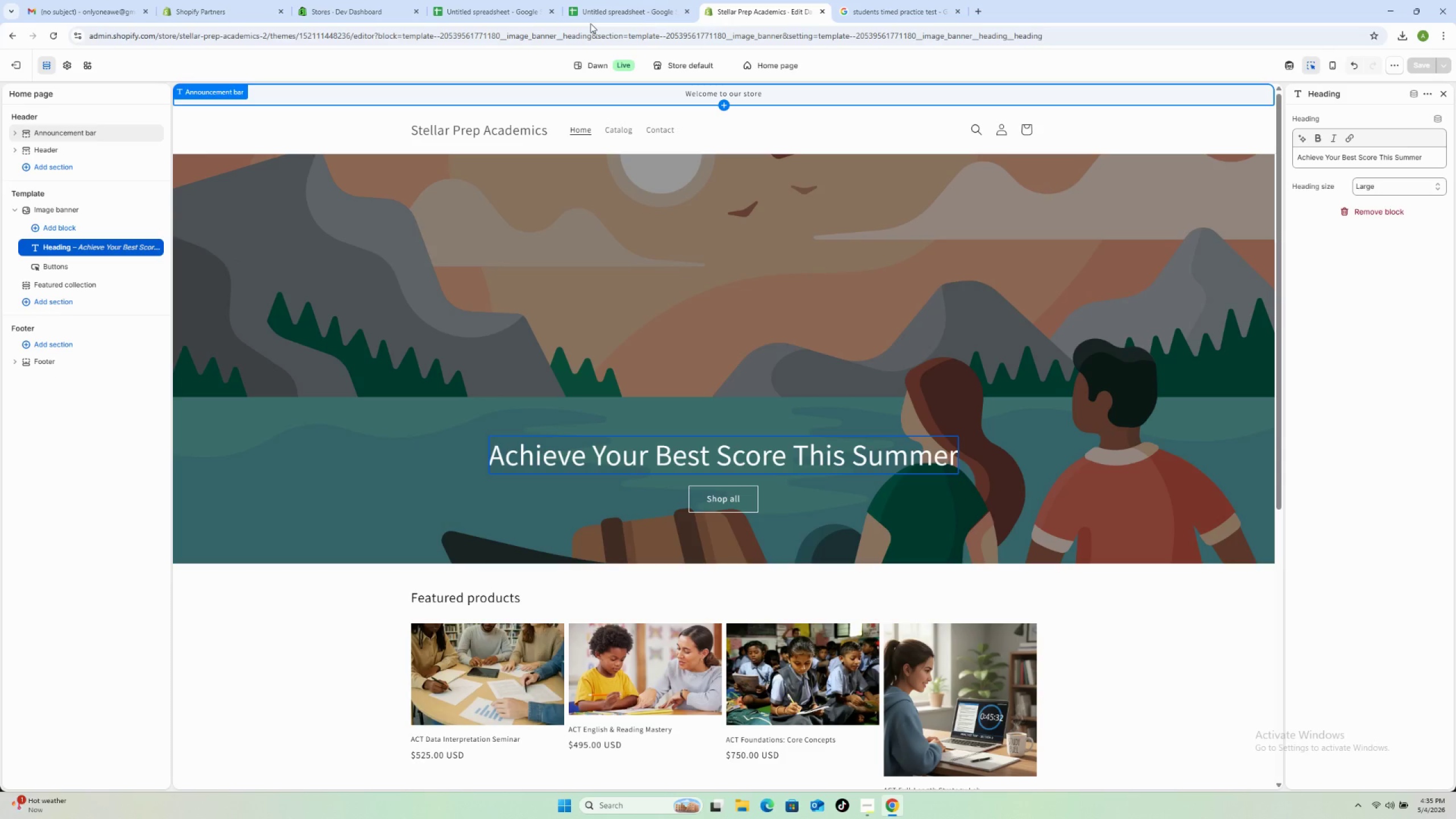 
left_click([824, 14])
 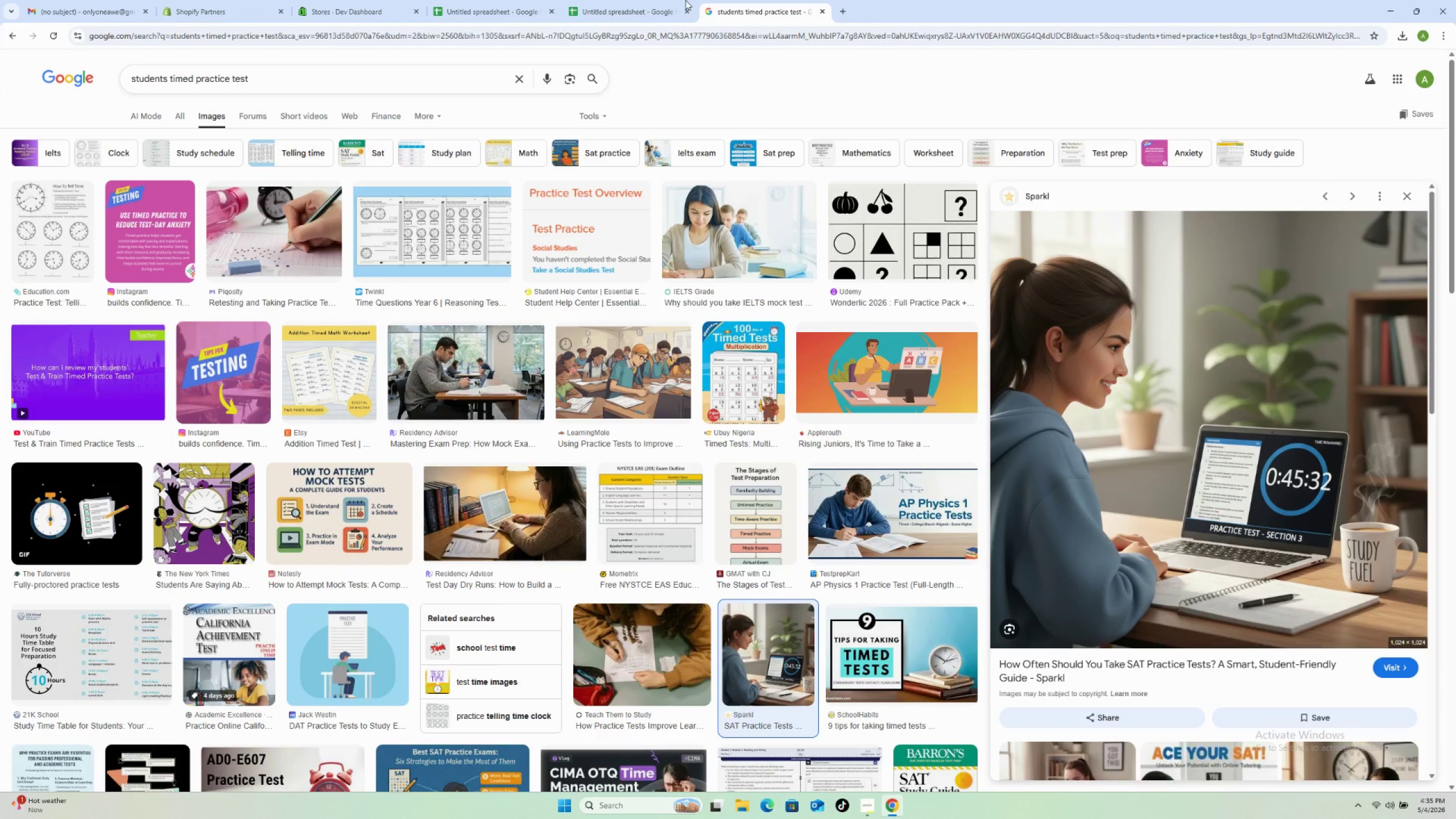 
mouse_move([612, 9])
 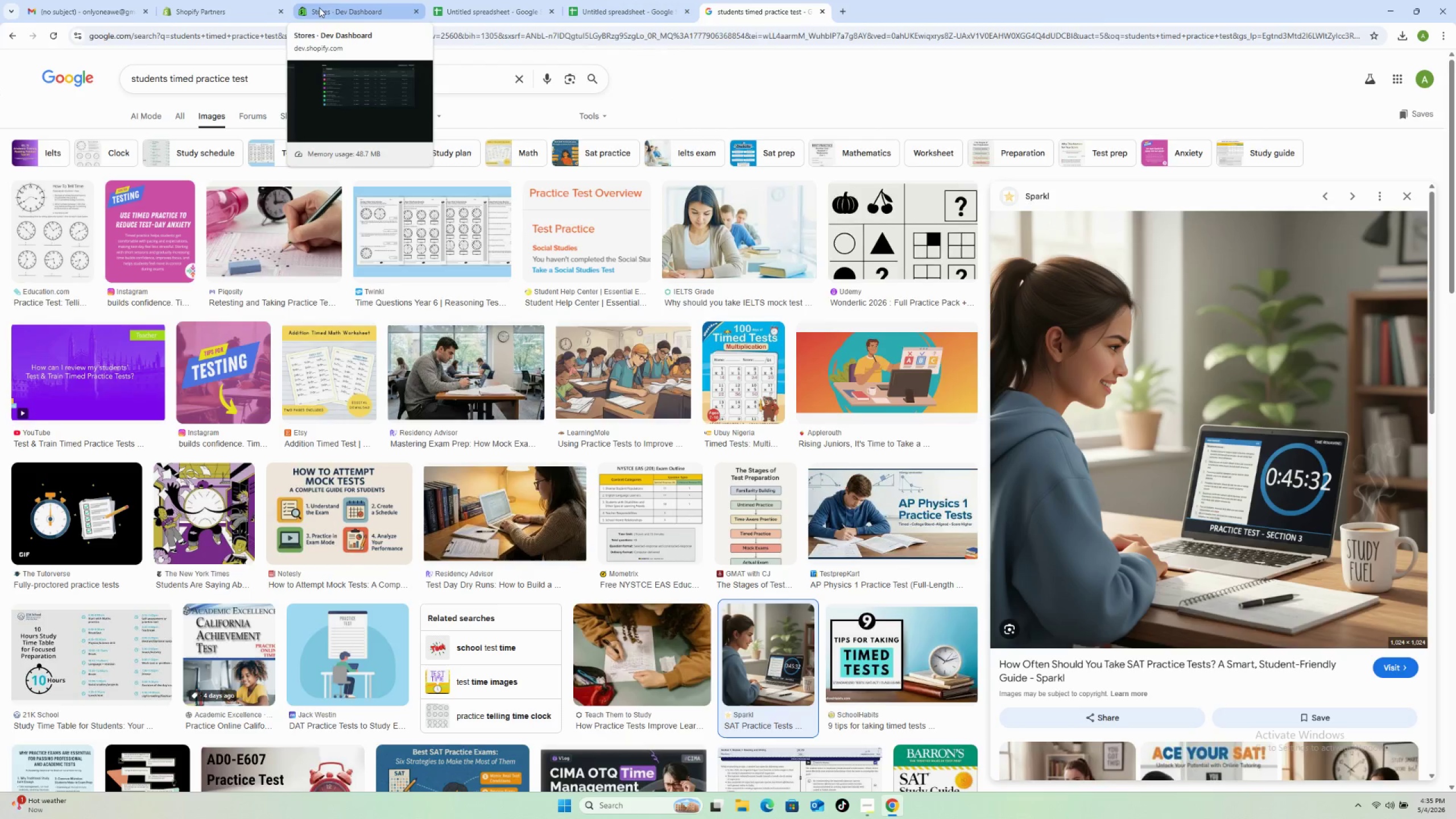 
left_click([324, 7])
 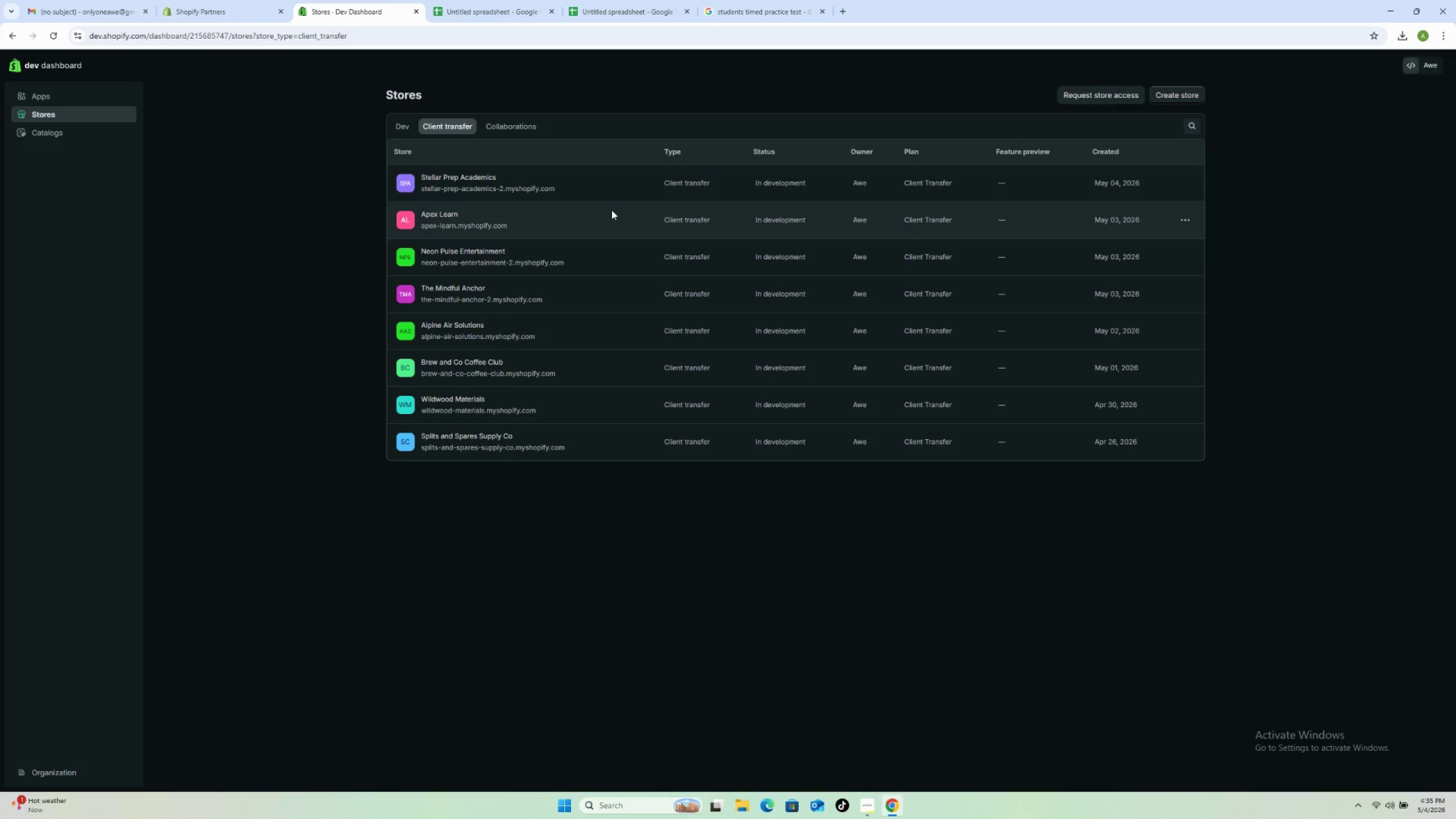 
left_click([594, 181])
 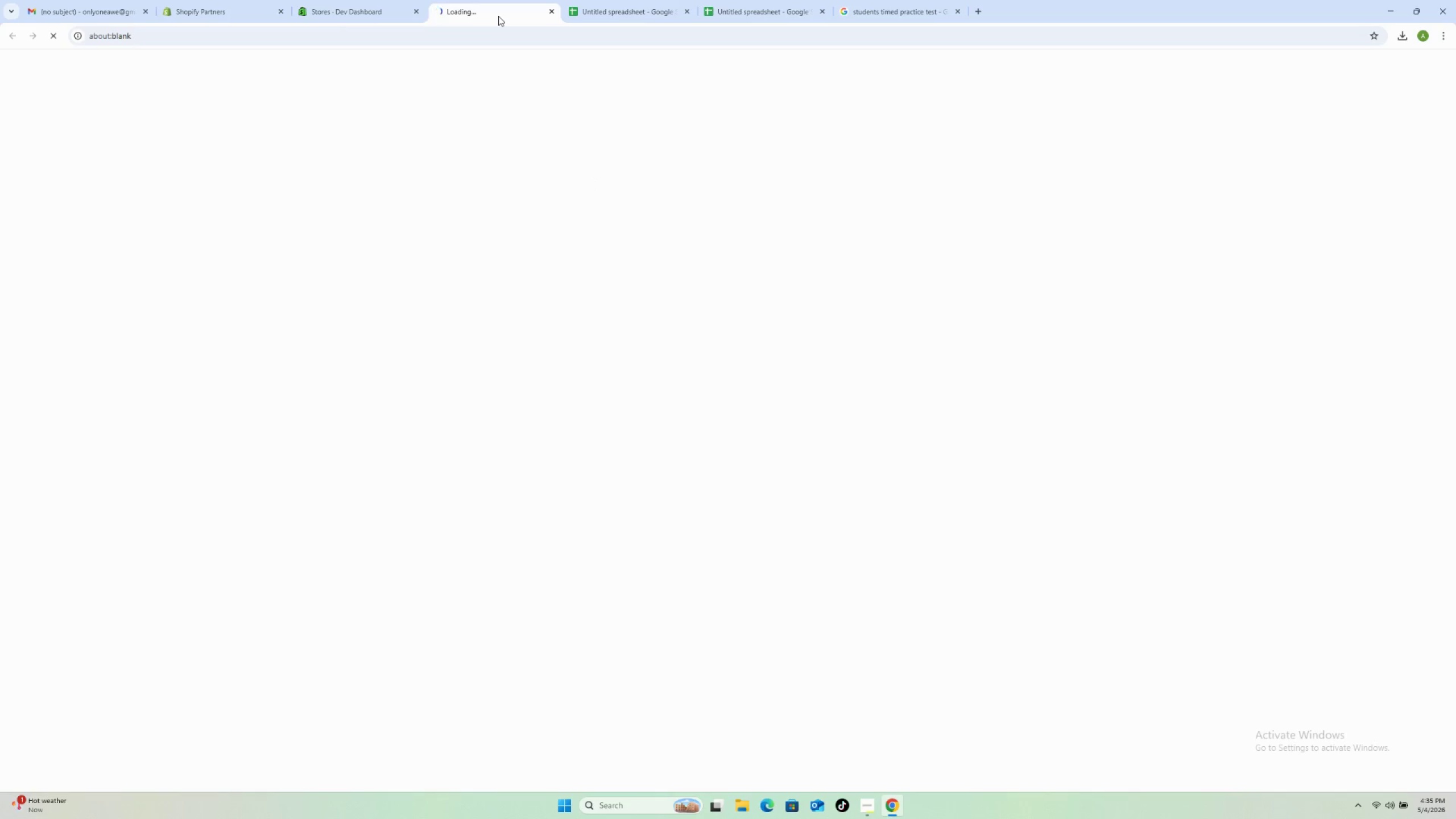 
left_click_drag(start_coordinate=[498, 16], to_coordinate=[763, 15])
 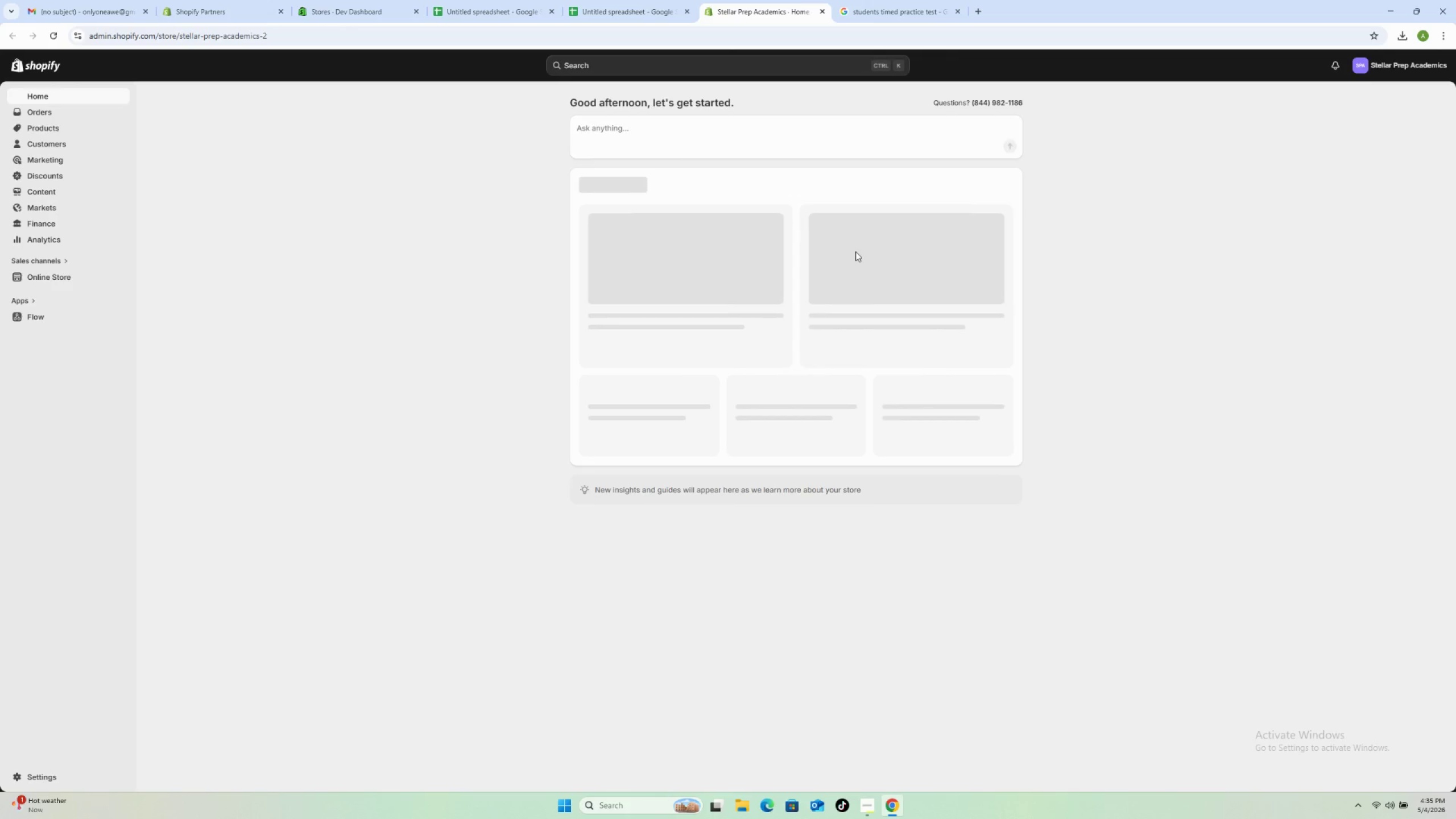 
wait(8.41)
 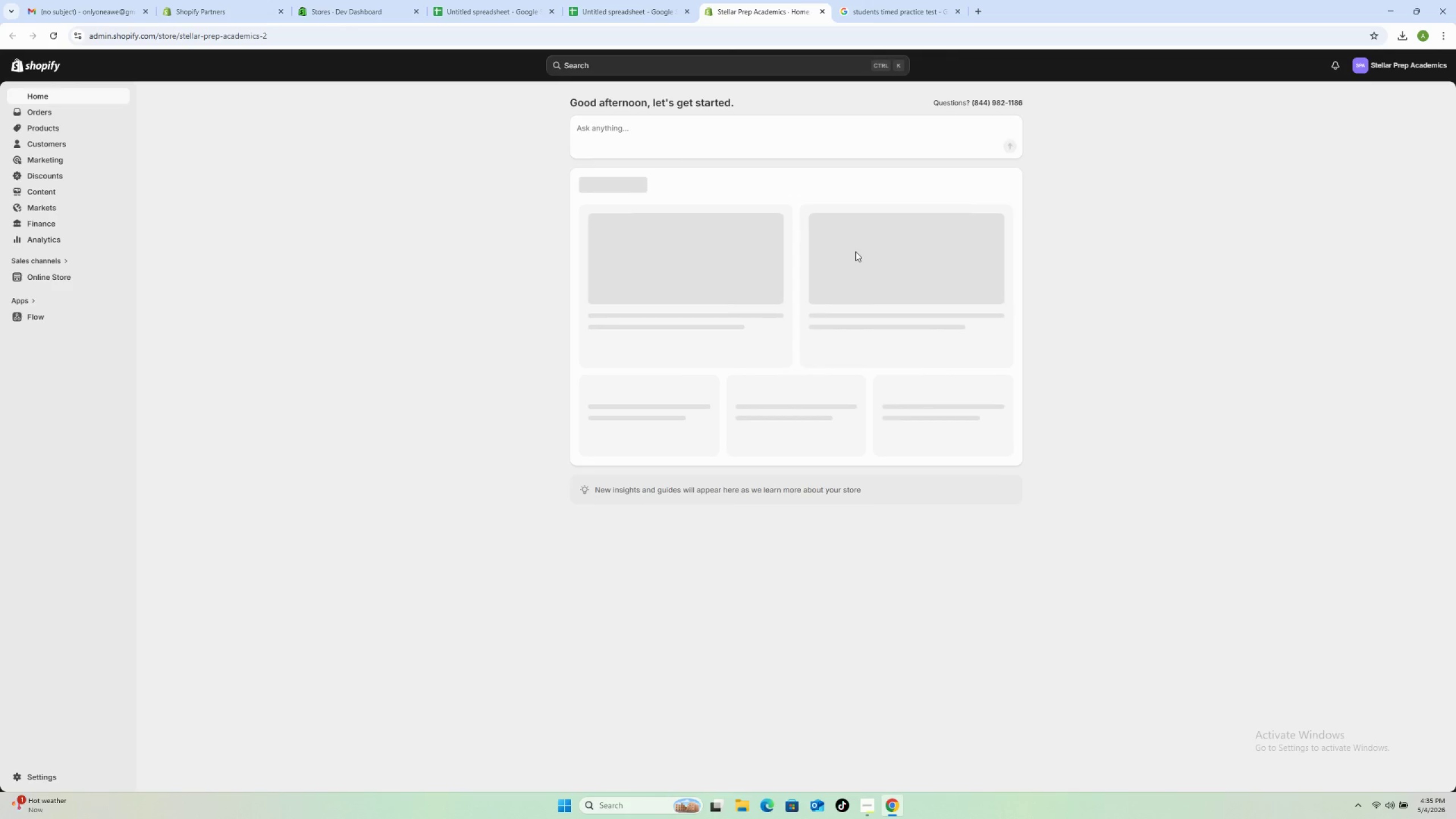 
left_click([42, 128])
 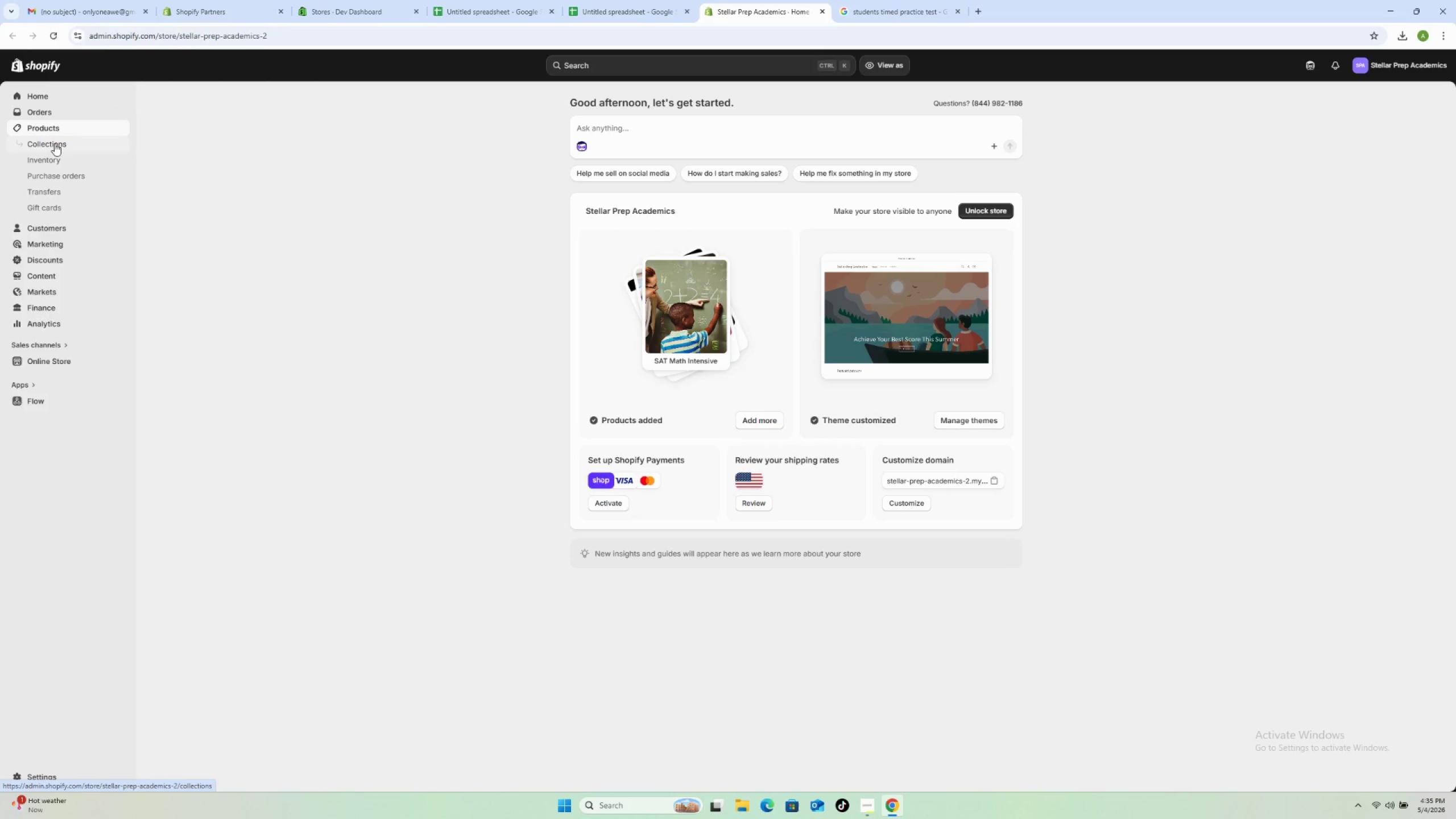 
left_click([55, 143])
 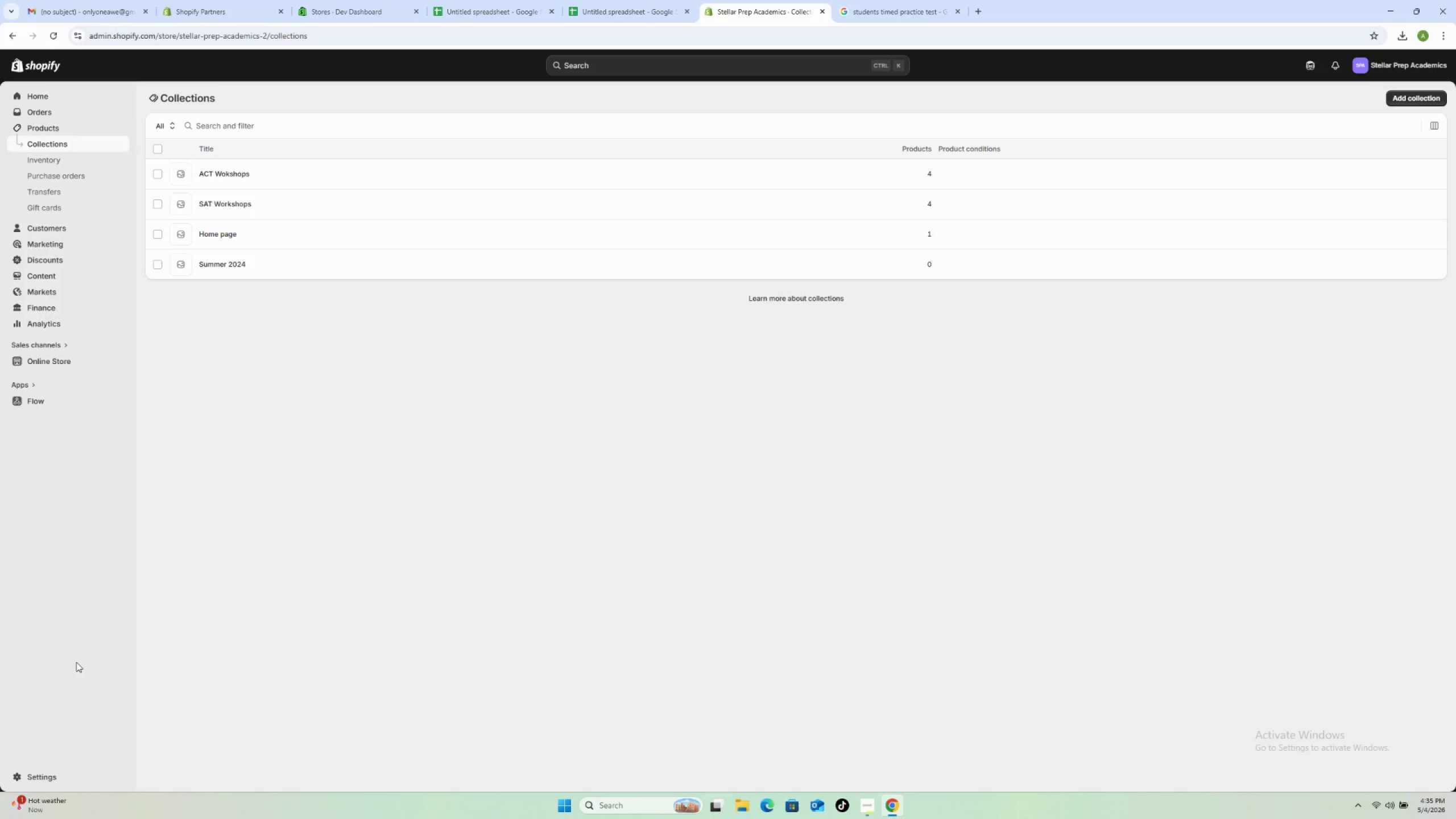 
wait(12.44)
 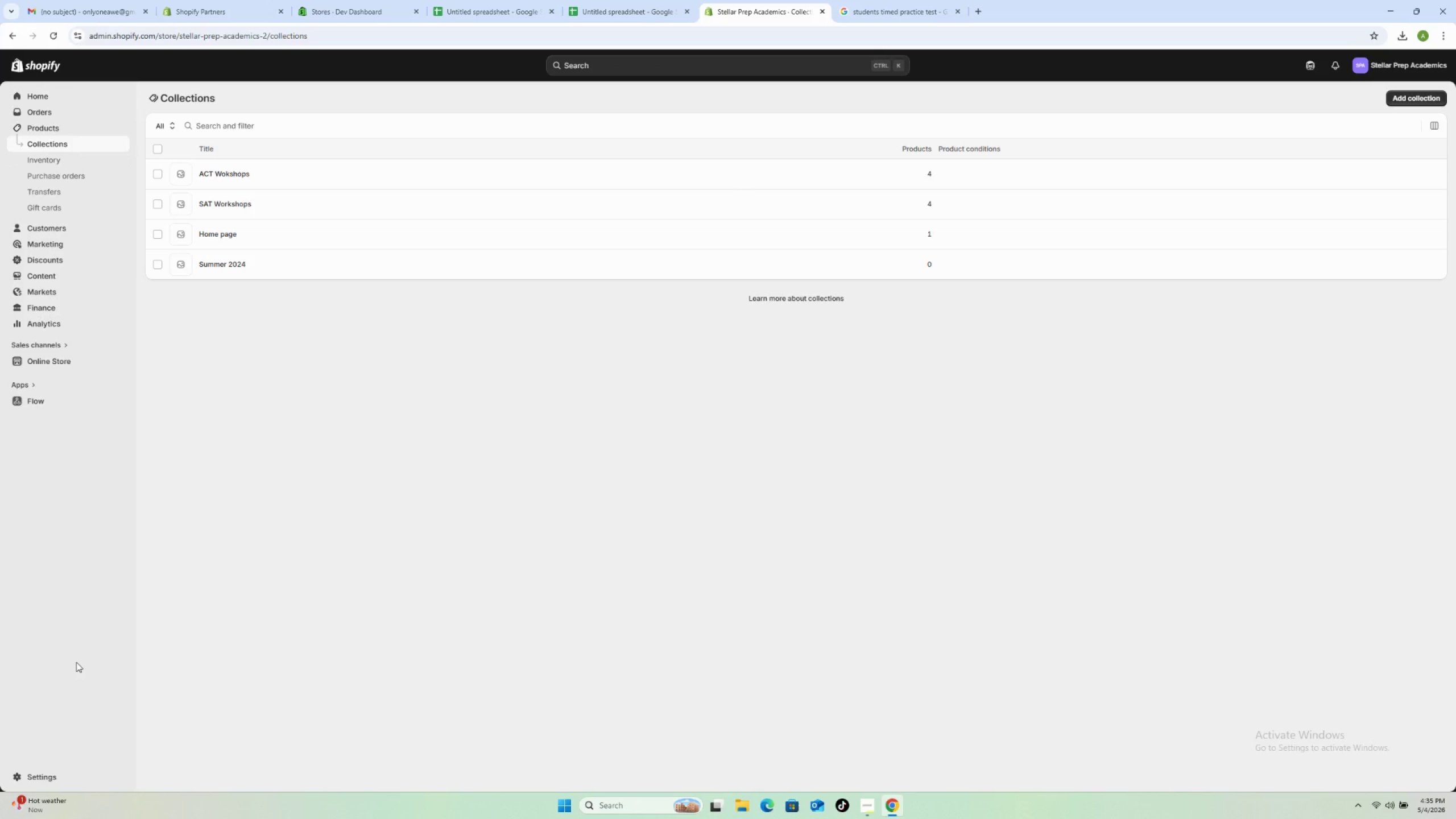 
left_click([35, 276])
 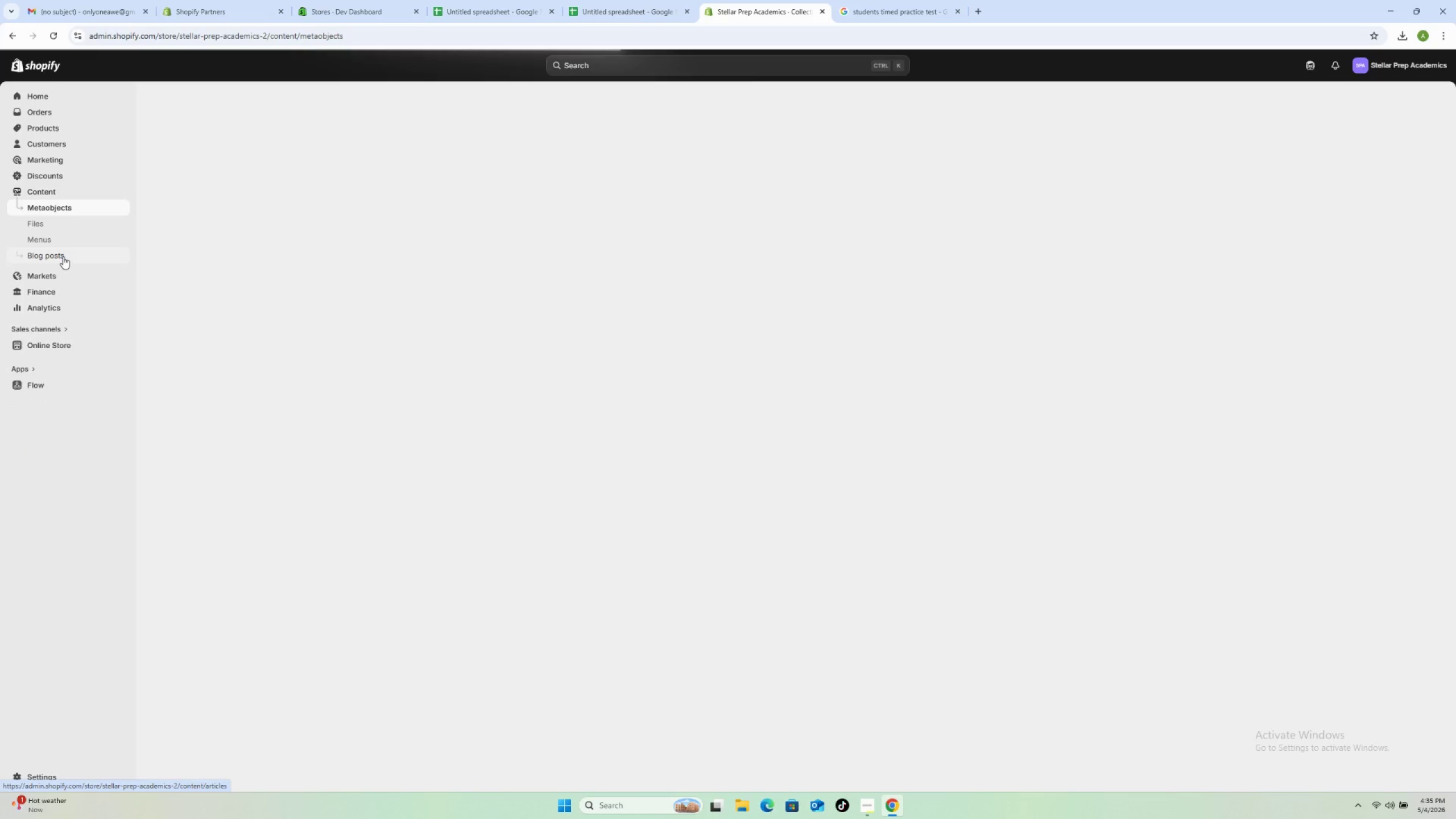 
left_click([59, 242])
 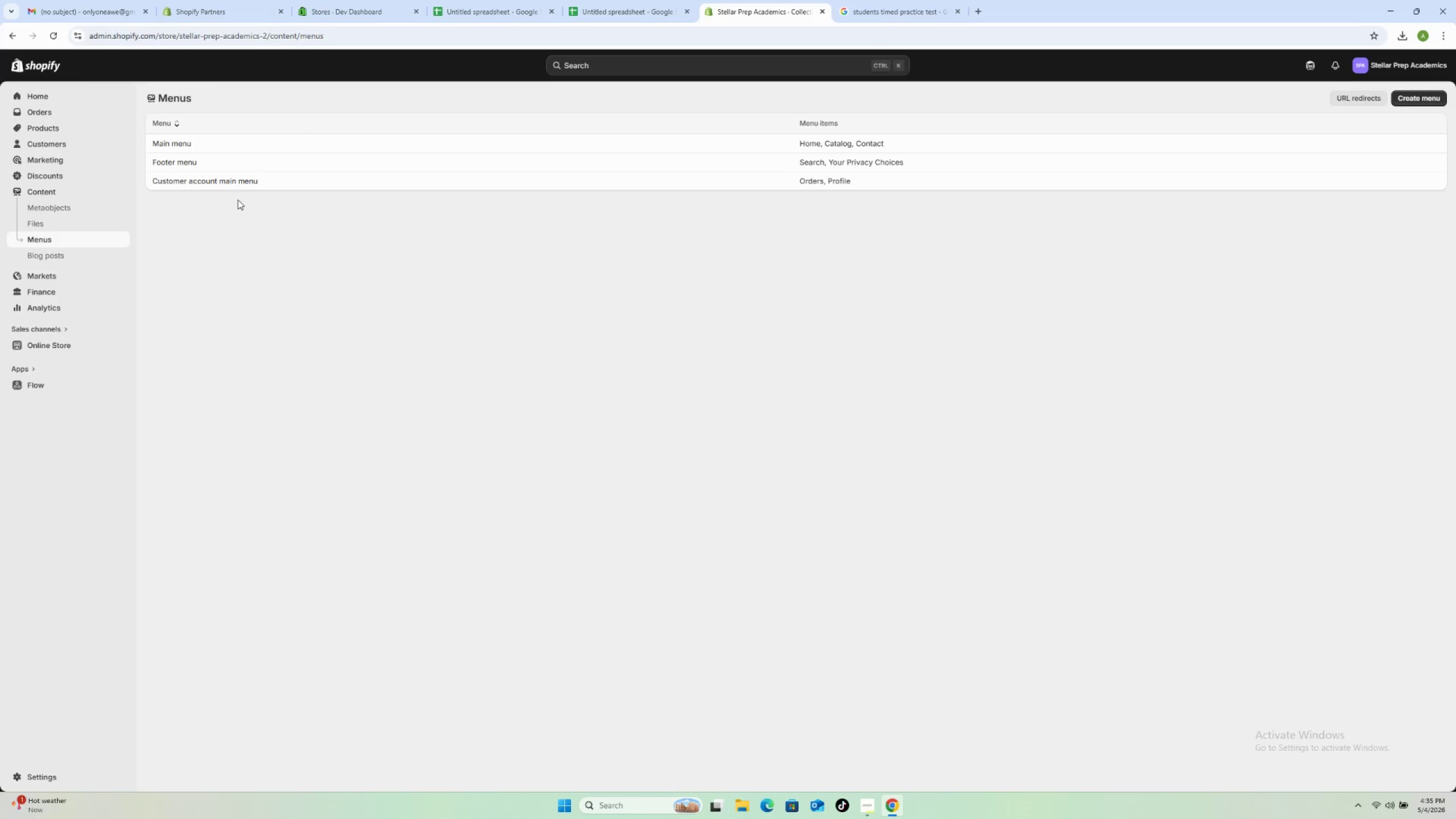 
left_click([257, 144])
 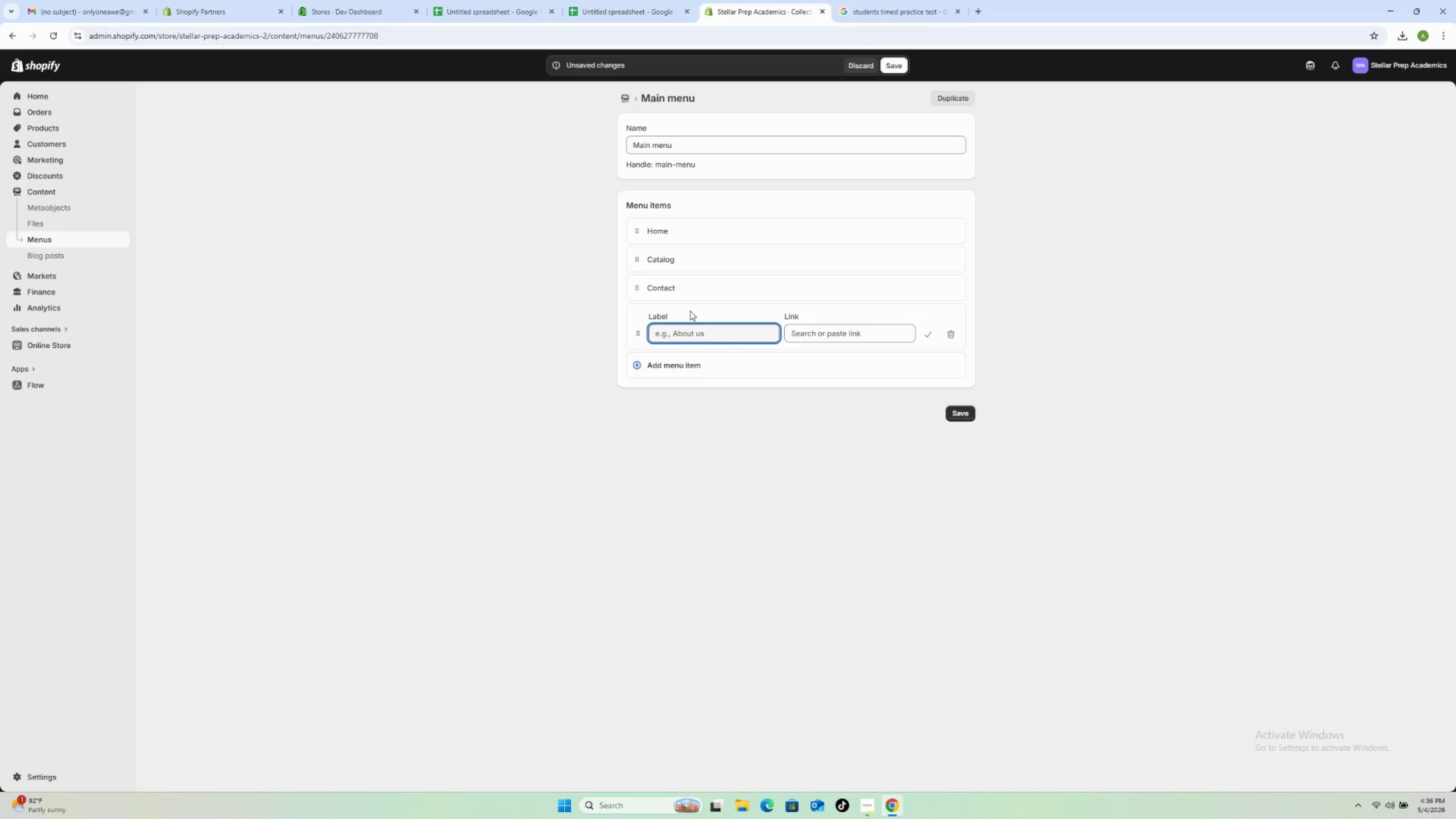 
wait(8.34)
 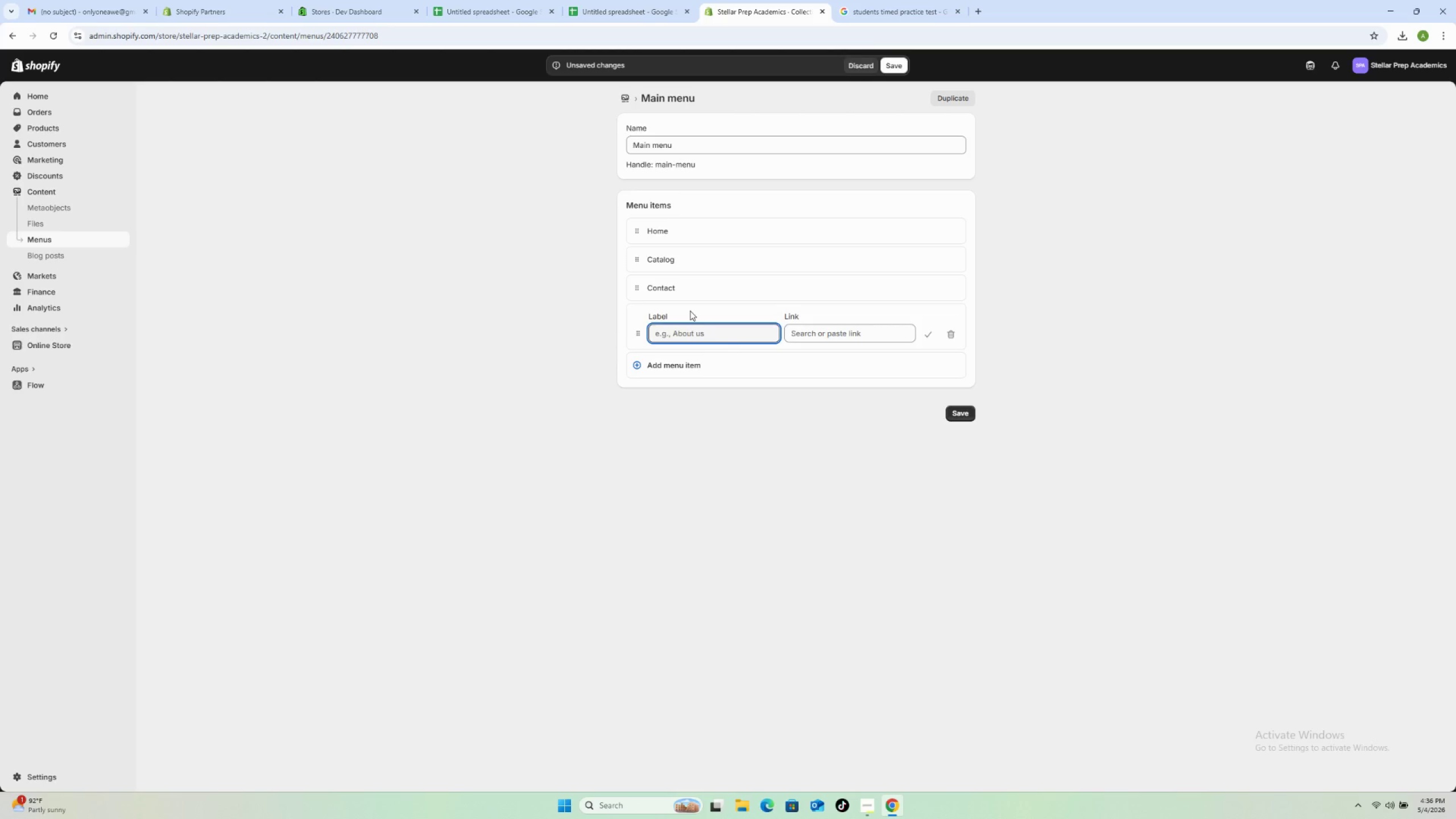 
type(Sat Woe)
key(Backspace)
type(rkshops)
 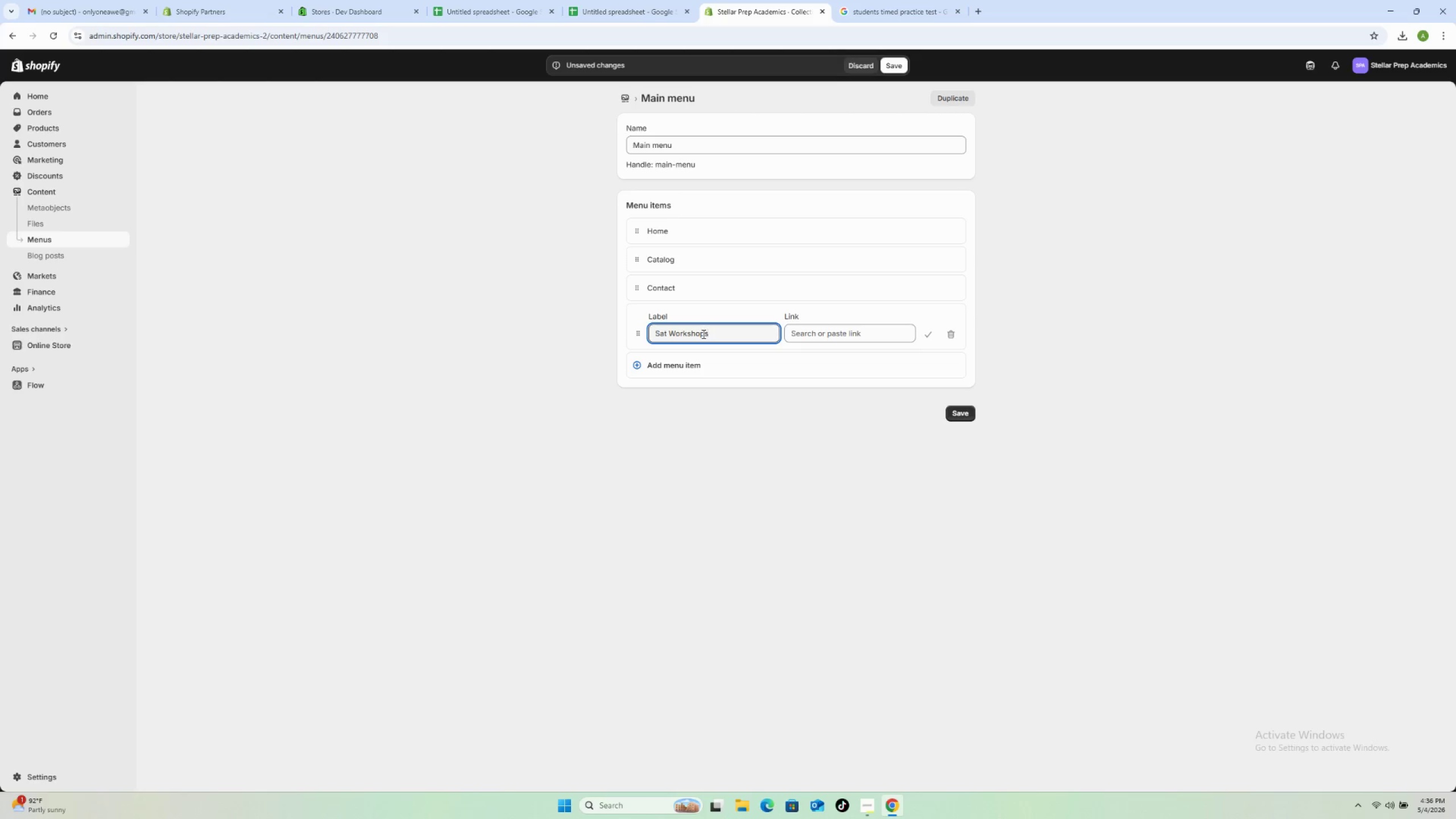 
left_click([830, 340])
 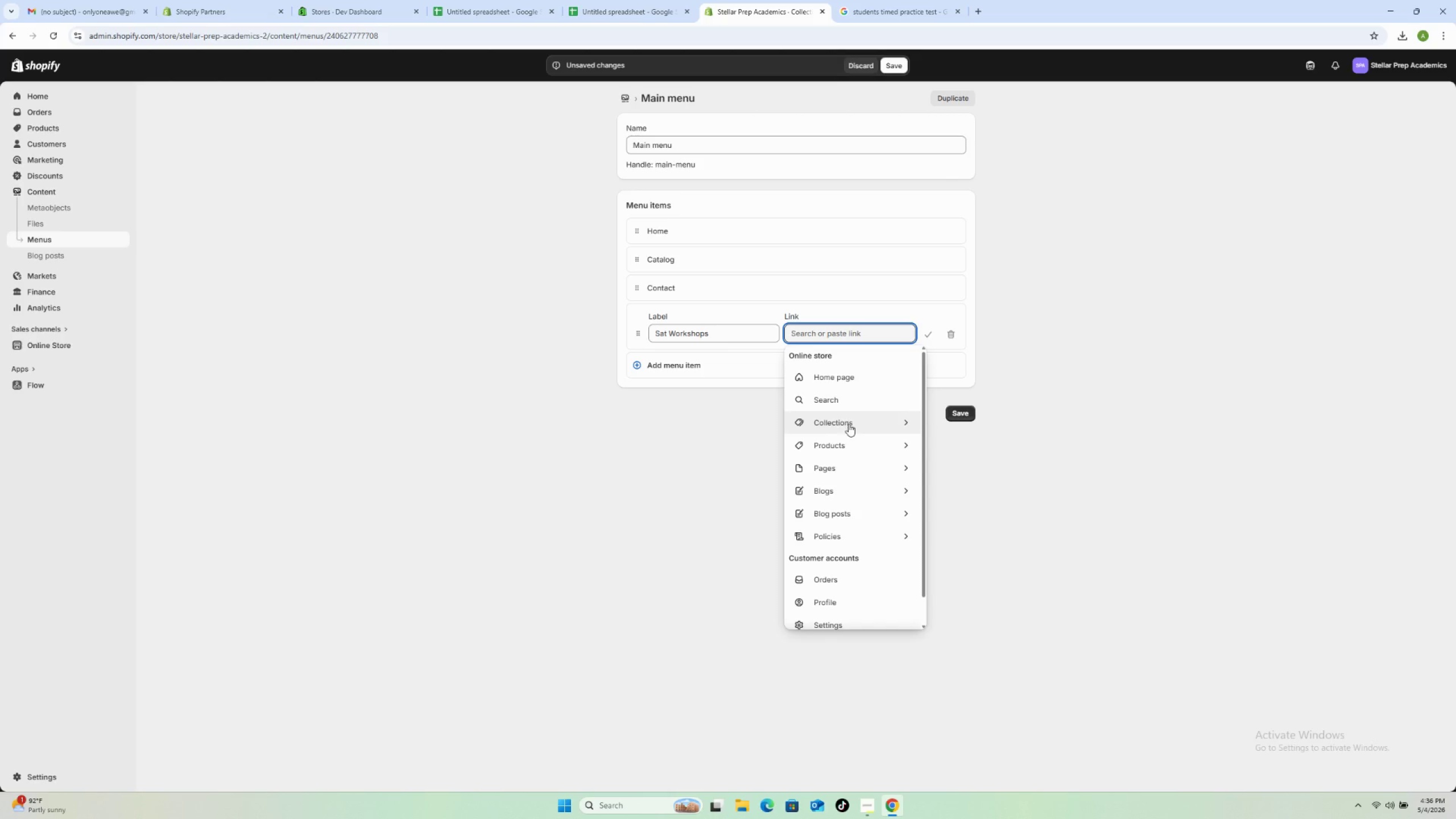 
left_click([849, 424])
 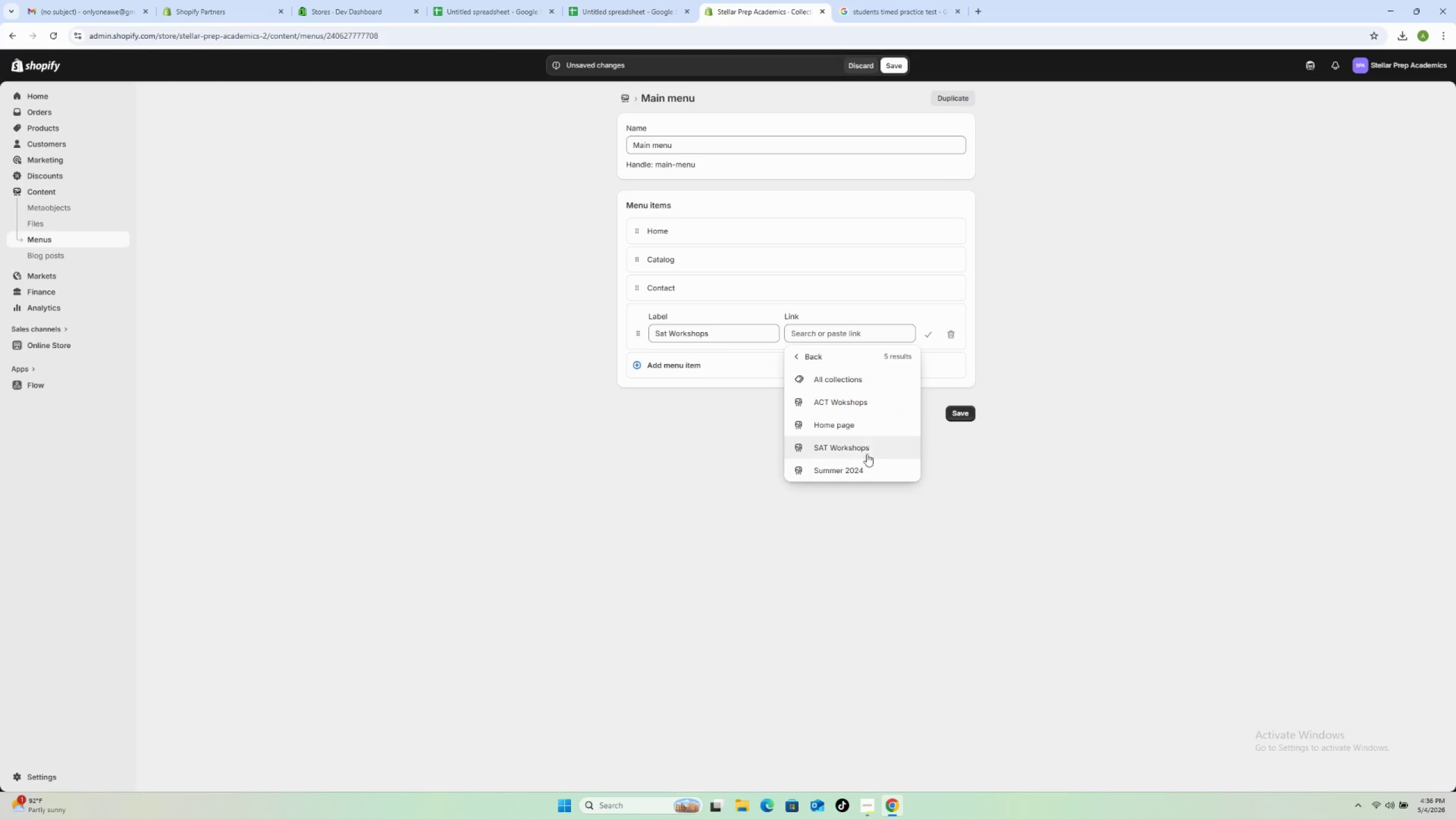 
left_click([867, 452])
 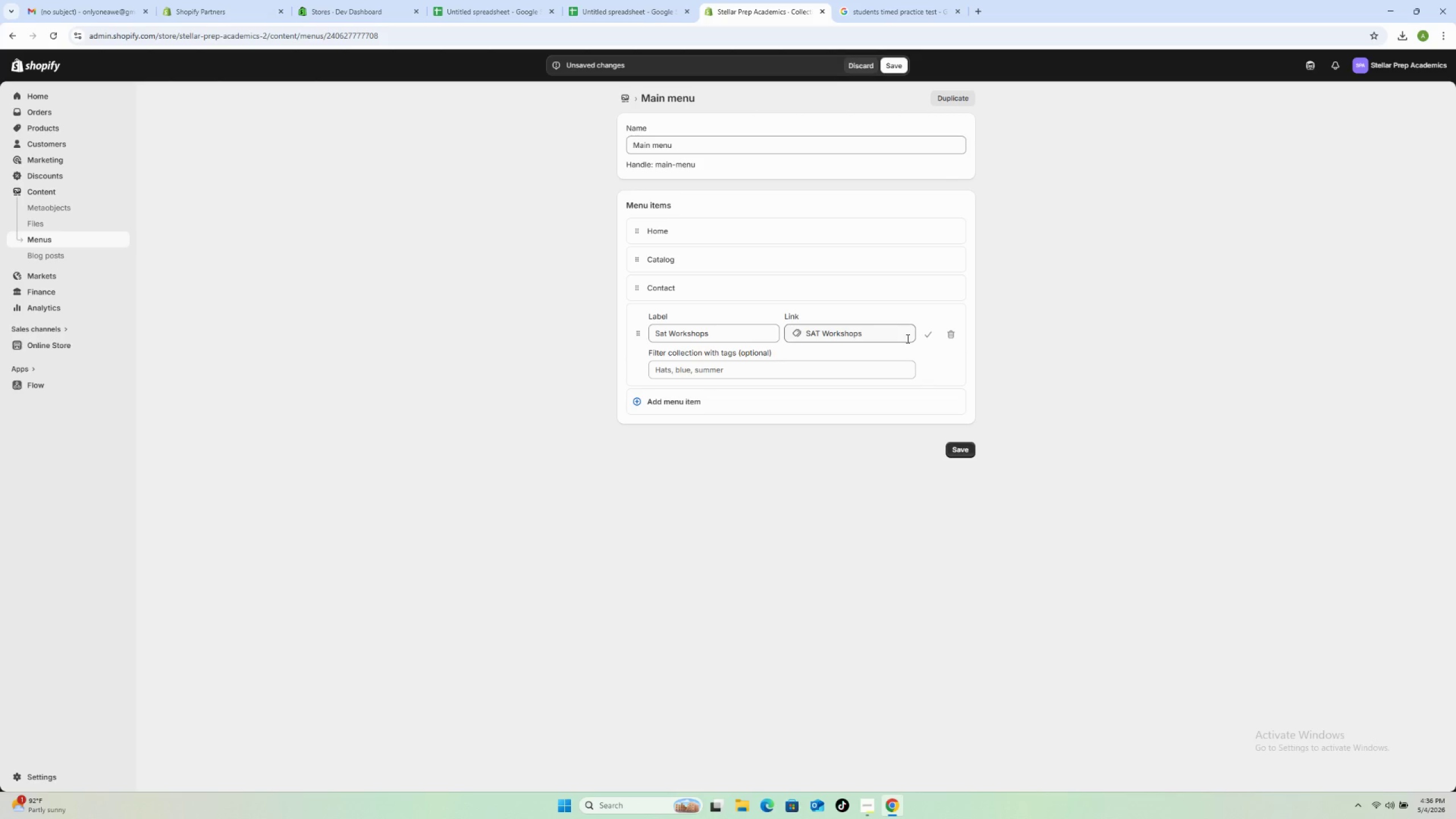 
left_click([928, 338])
 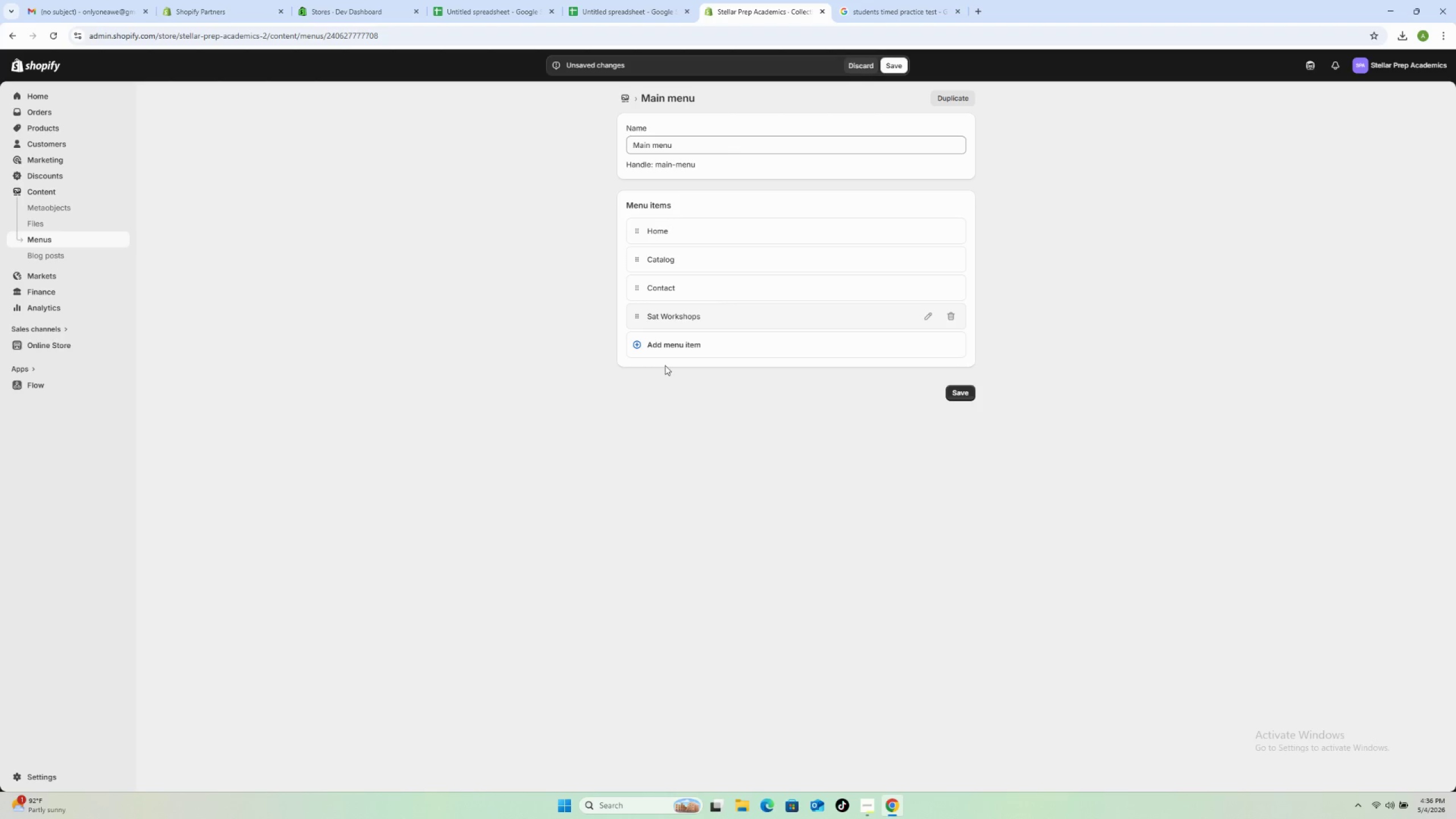 
left_click([668, 348])
 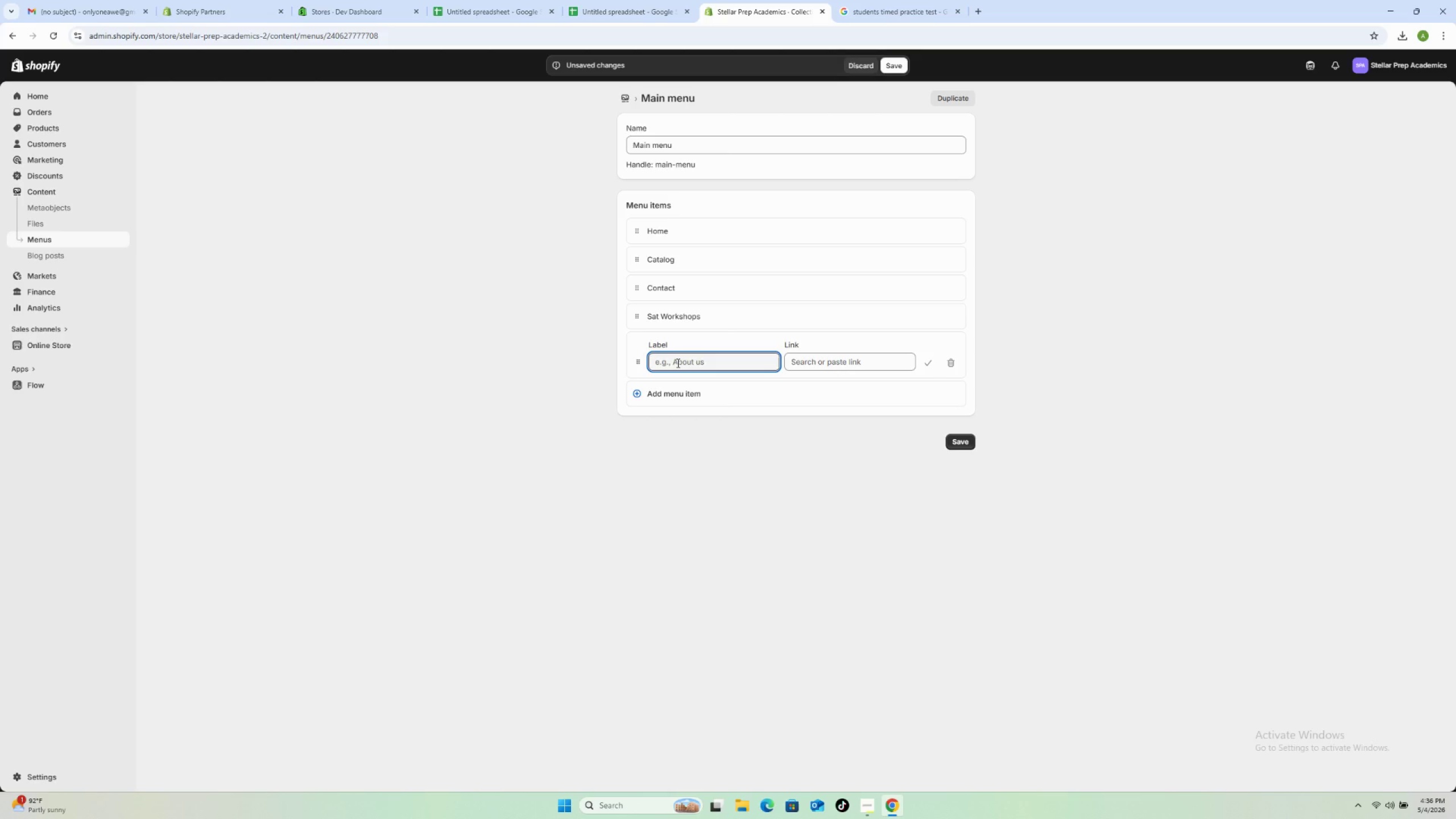 
type(ACT Workshops)
 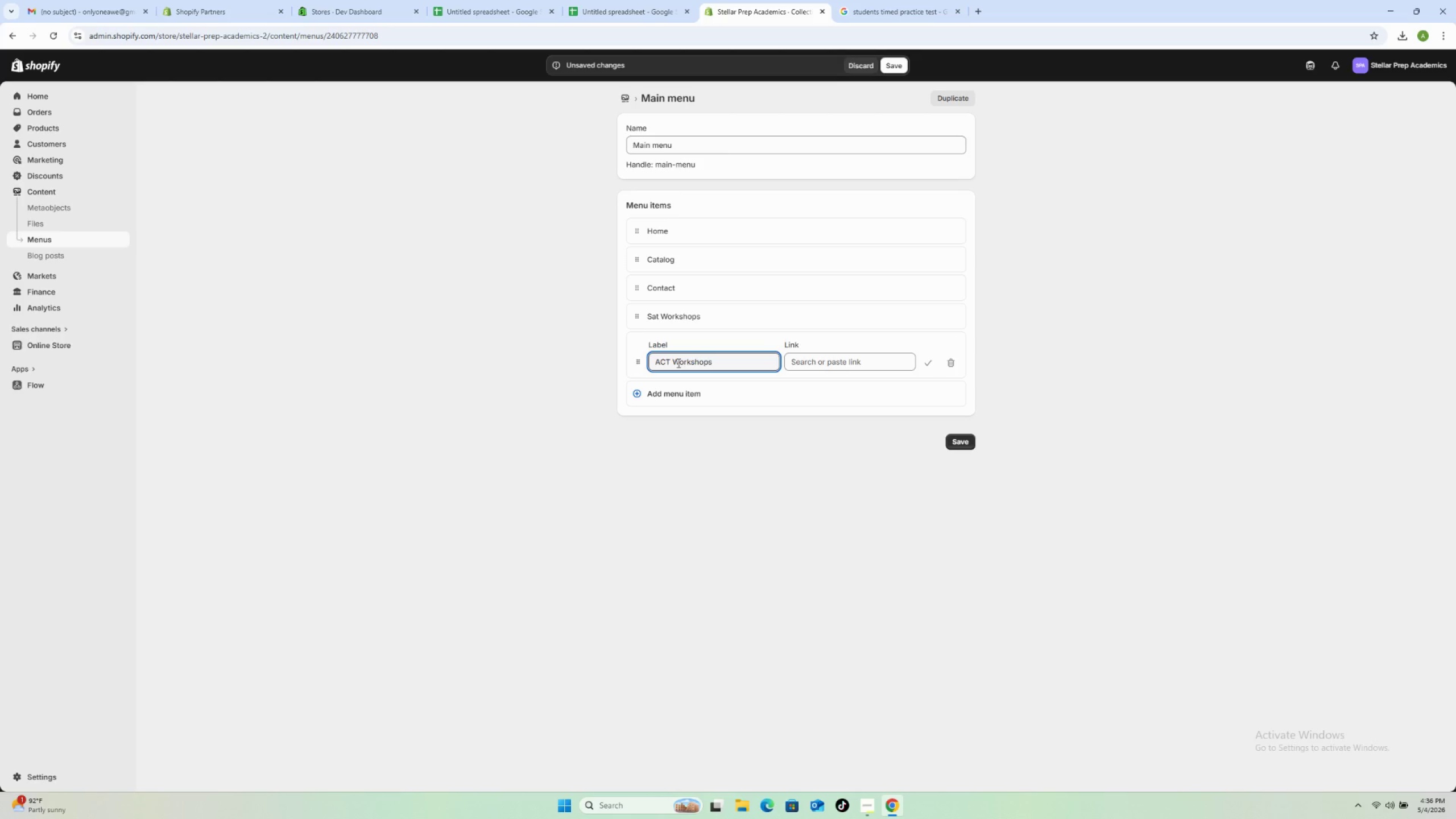 
left_click([821, 359])
 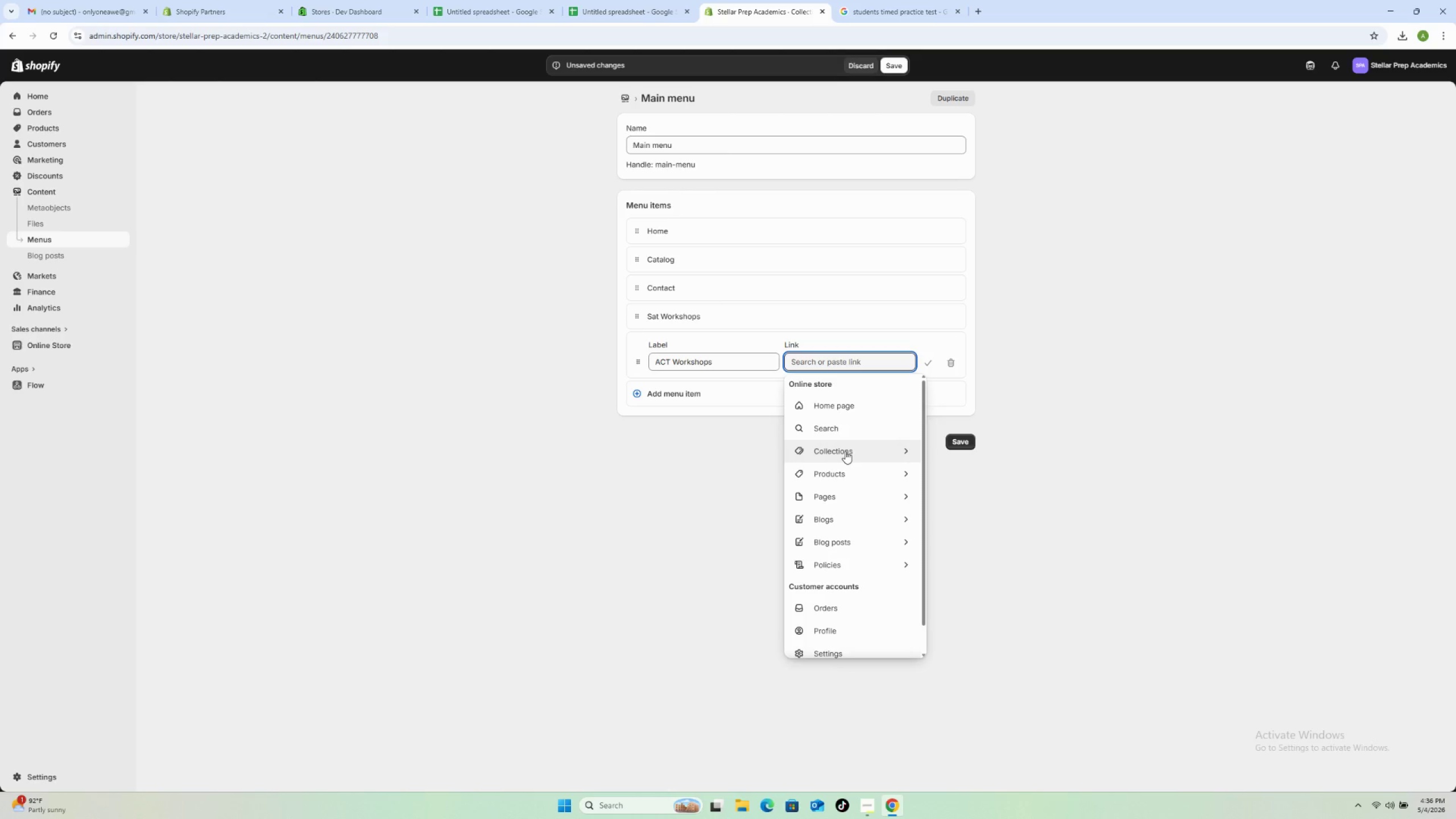 
left_click([845, 449])
 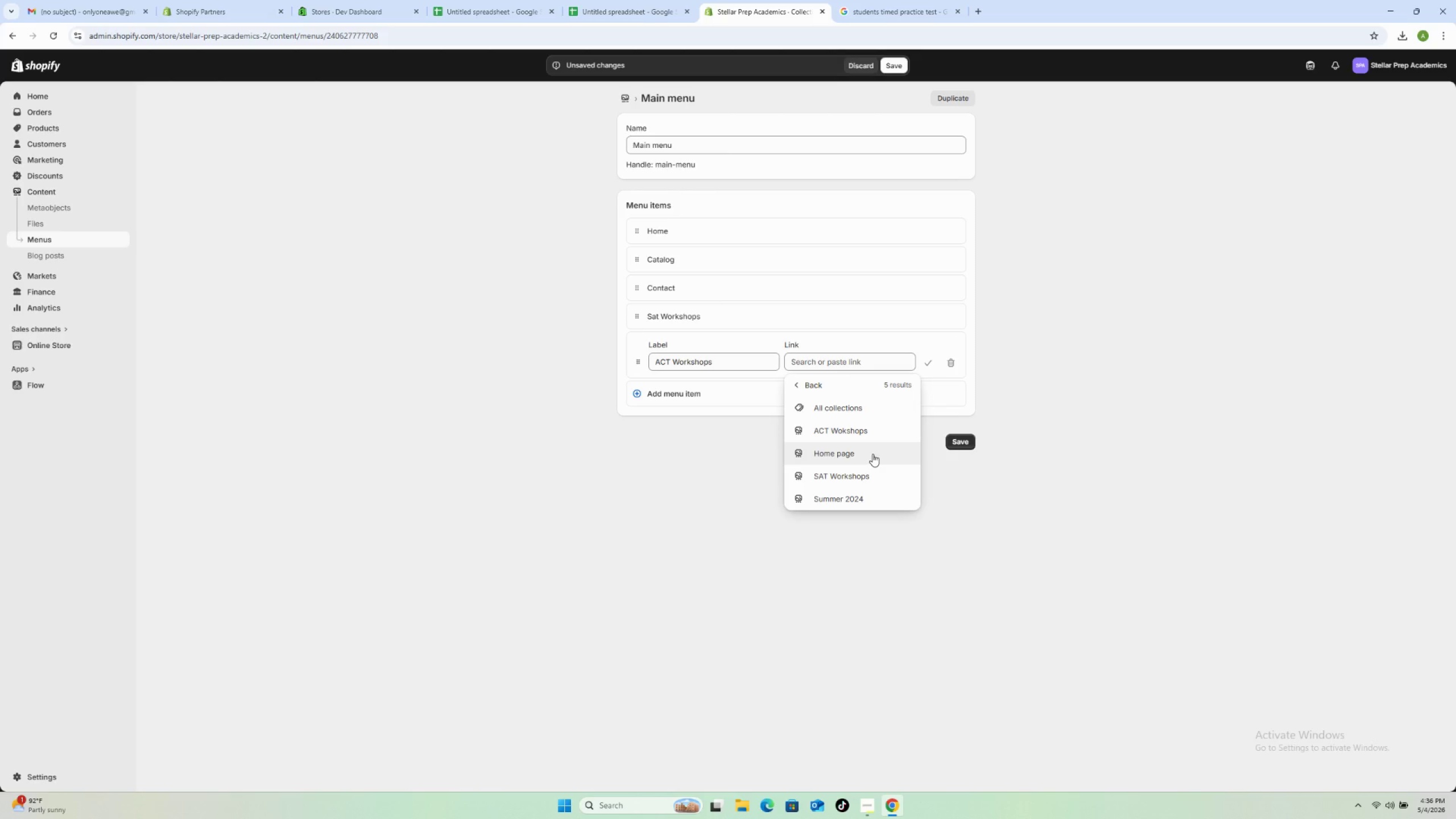 
left_click([866, 431])
 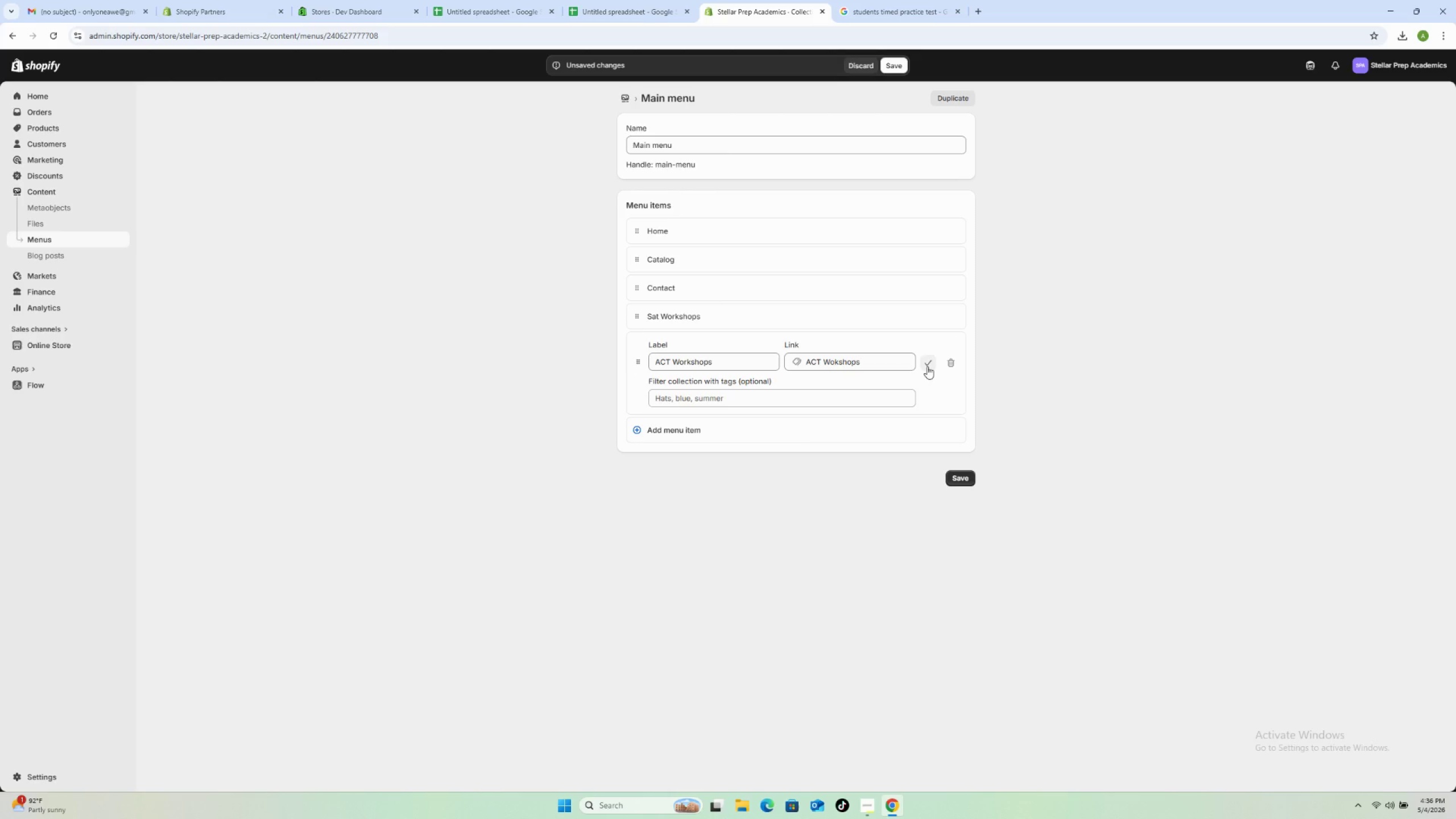 
left_click([928, 363])
 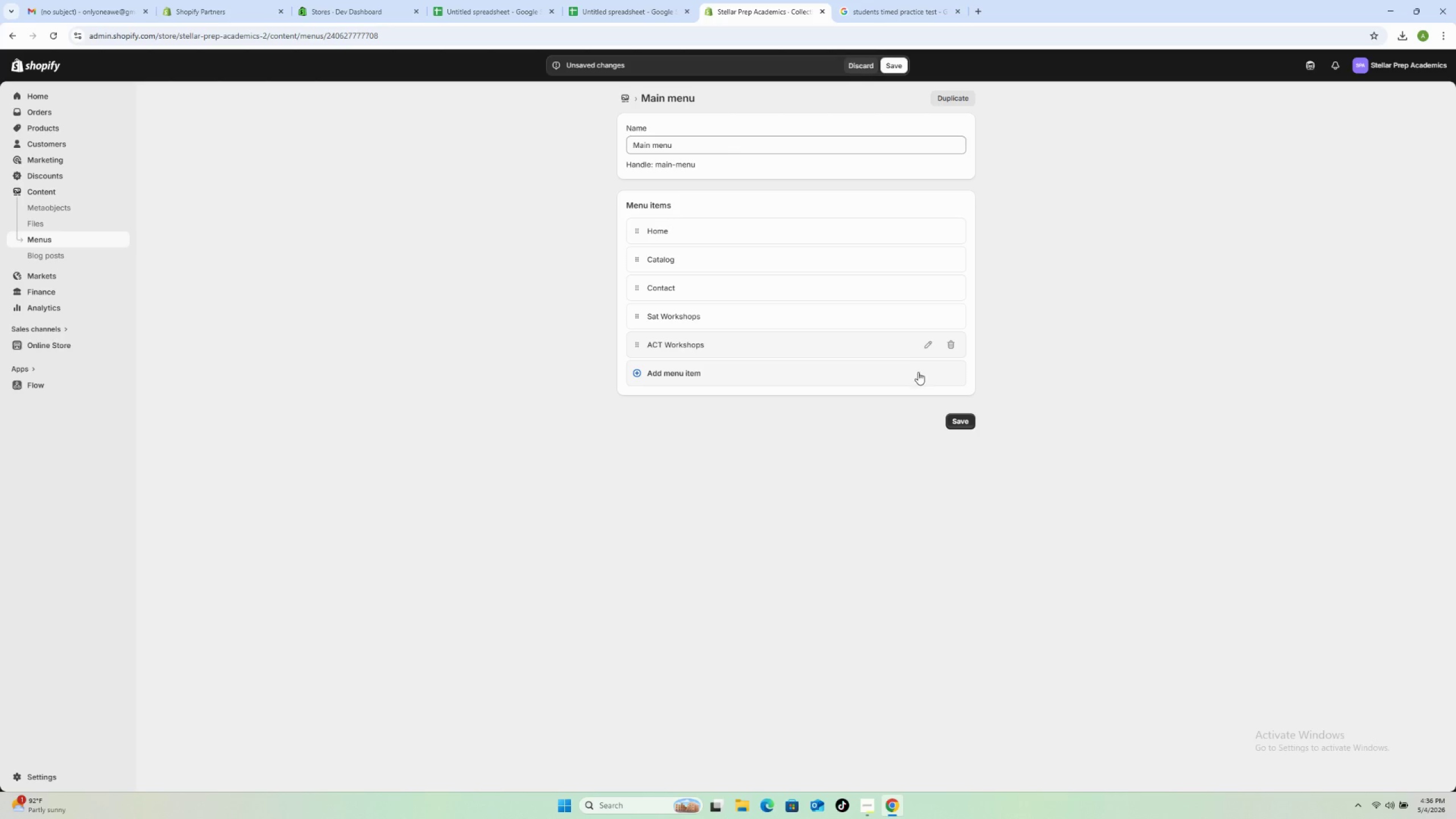 
left_click([796, 369])
 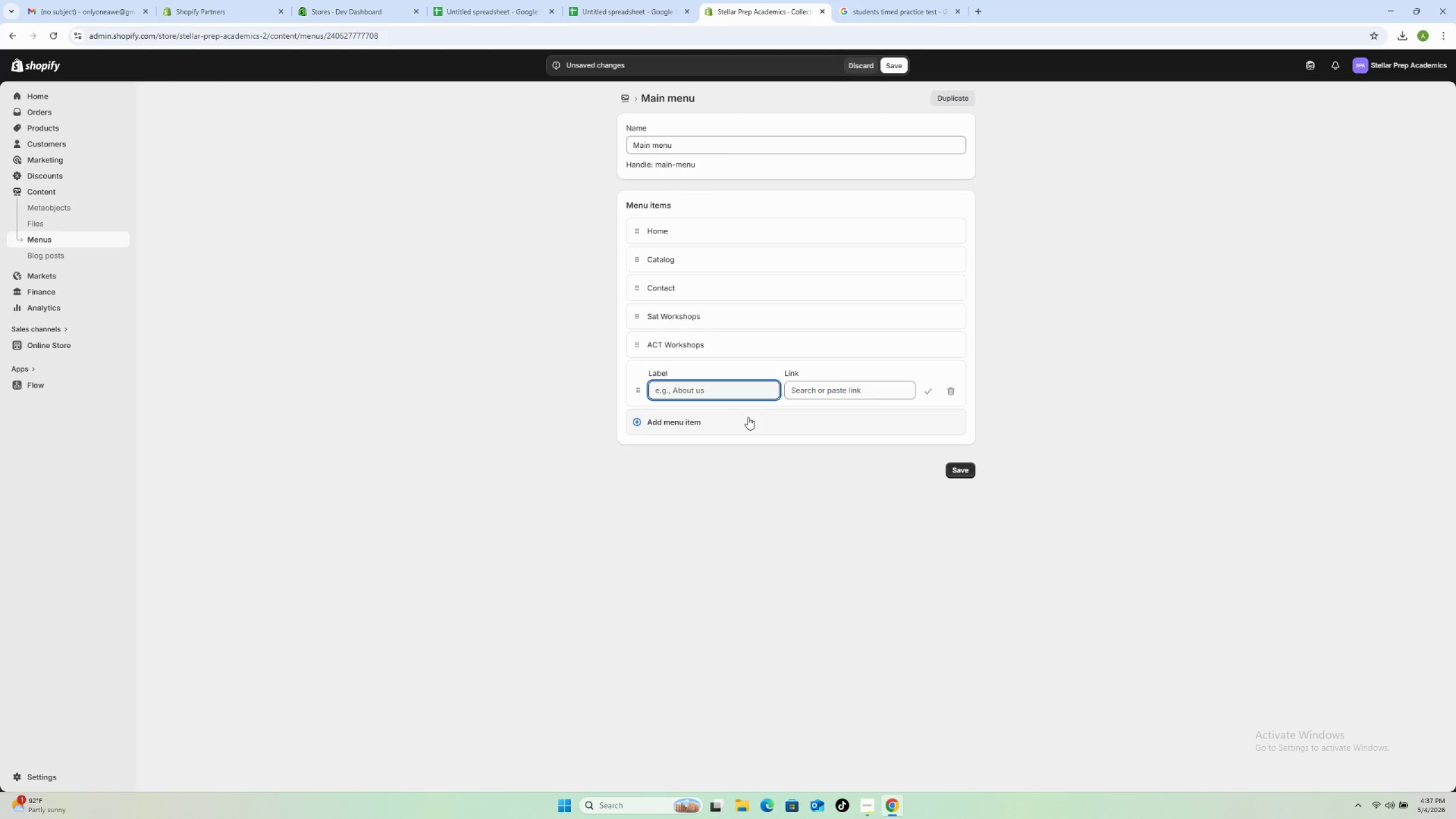 
wait(23.25)
 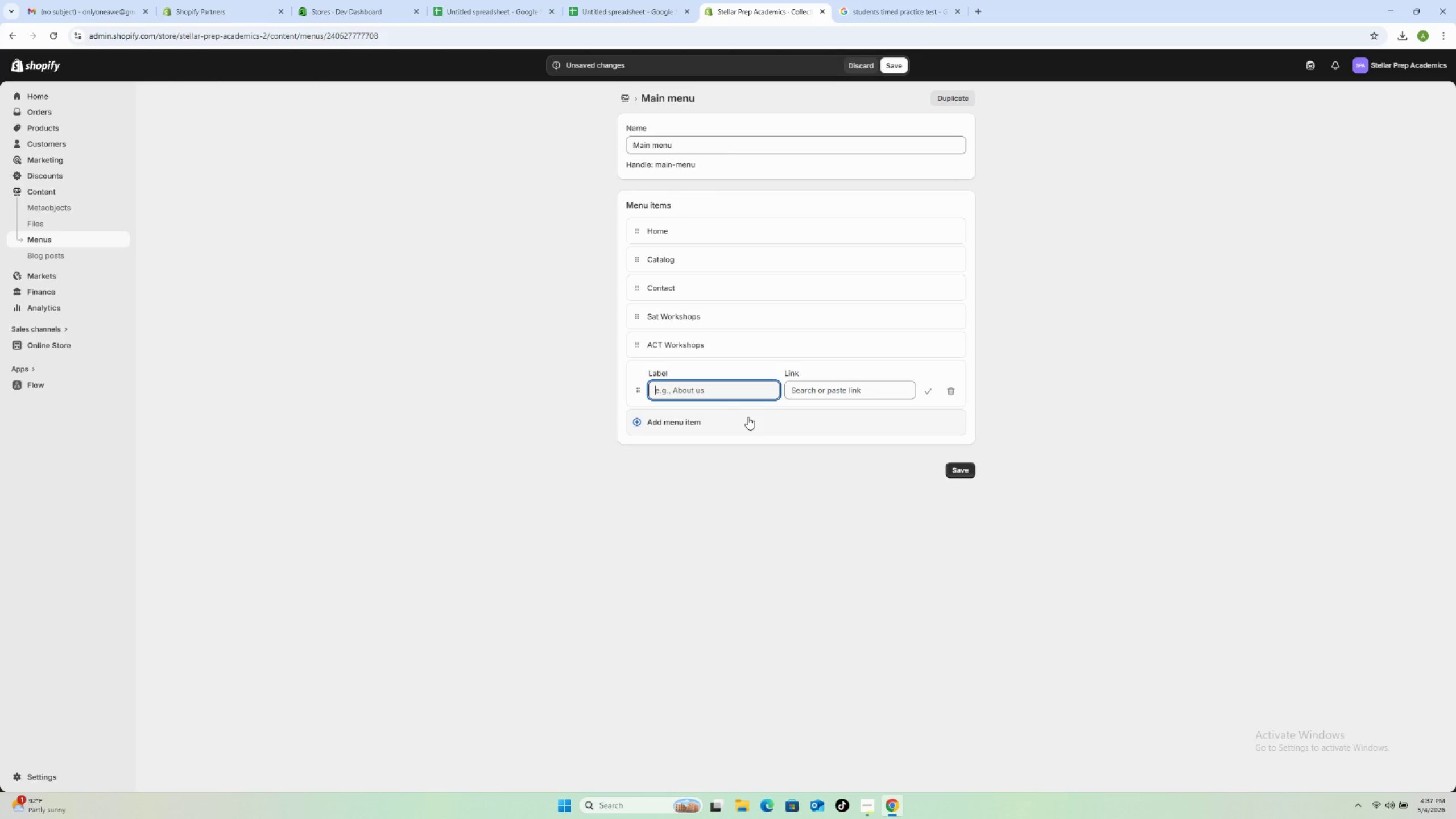 
type(Summer 2024)
 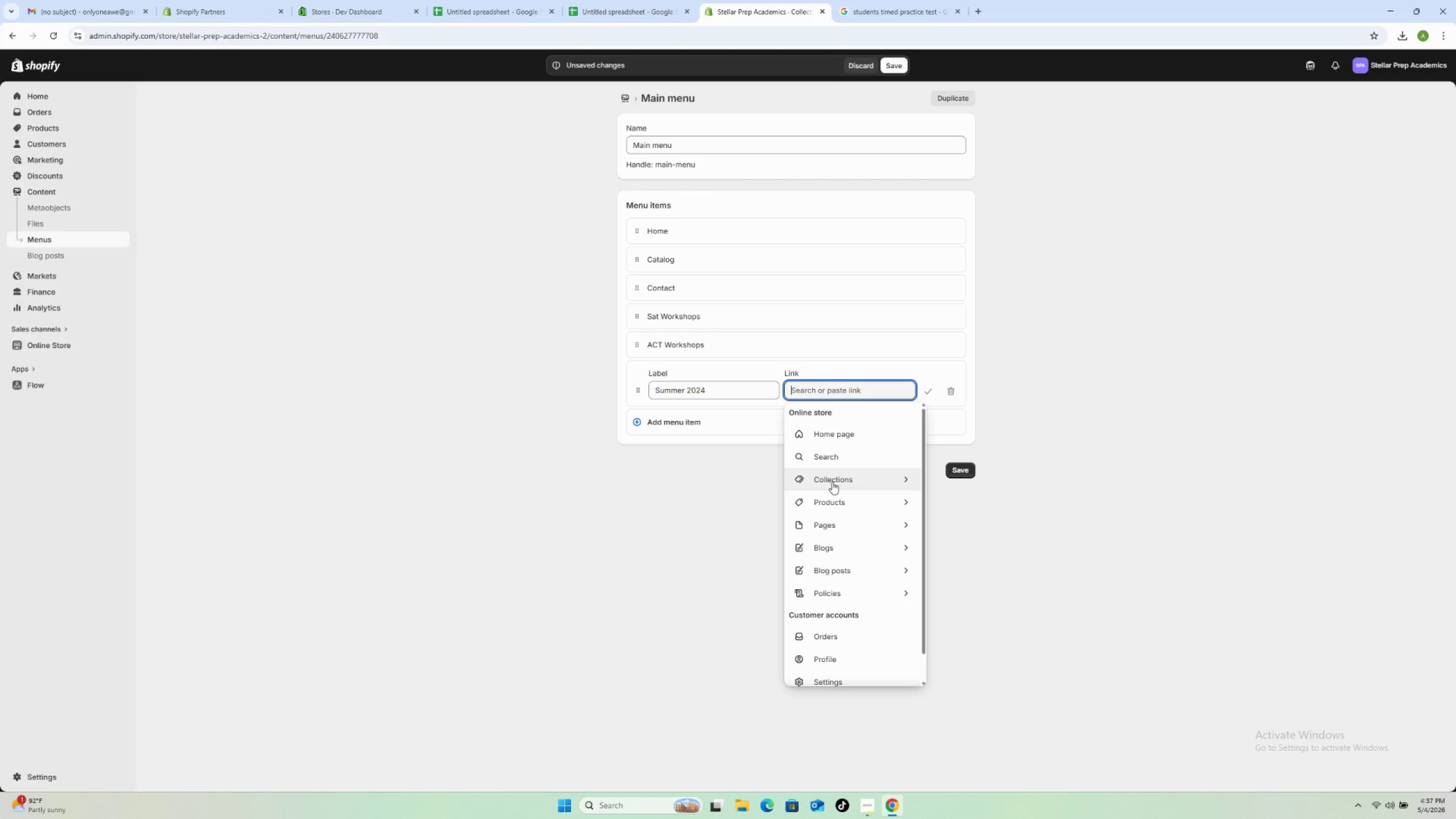 
left_click([832, 482])
 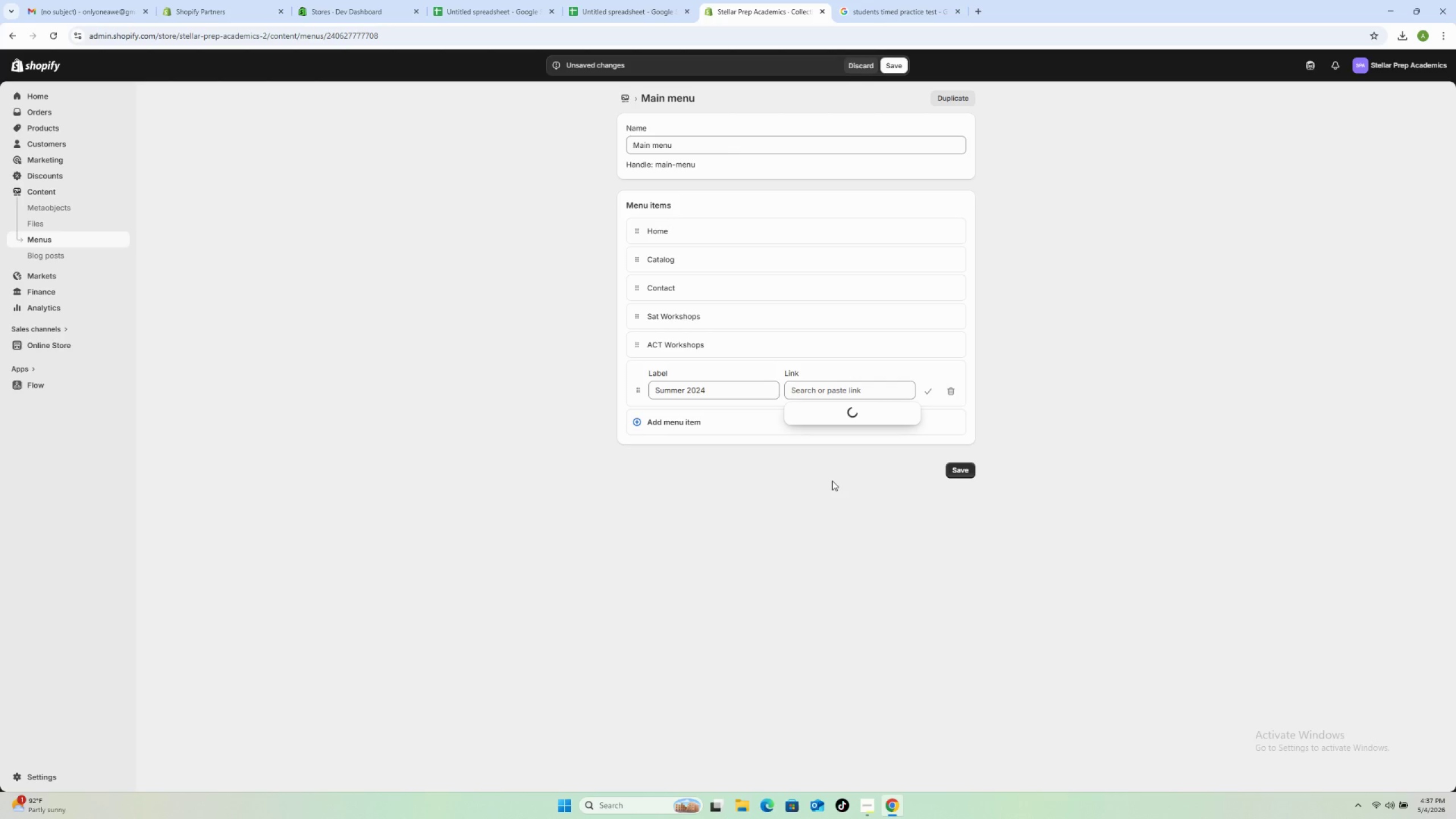 
middle_click([832, 531])
 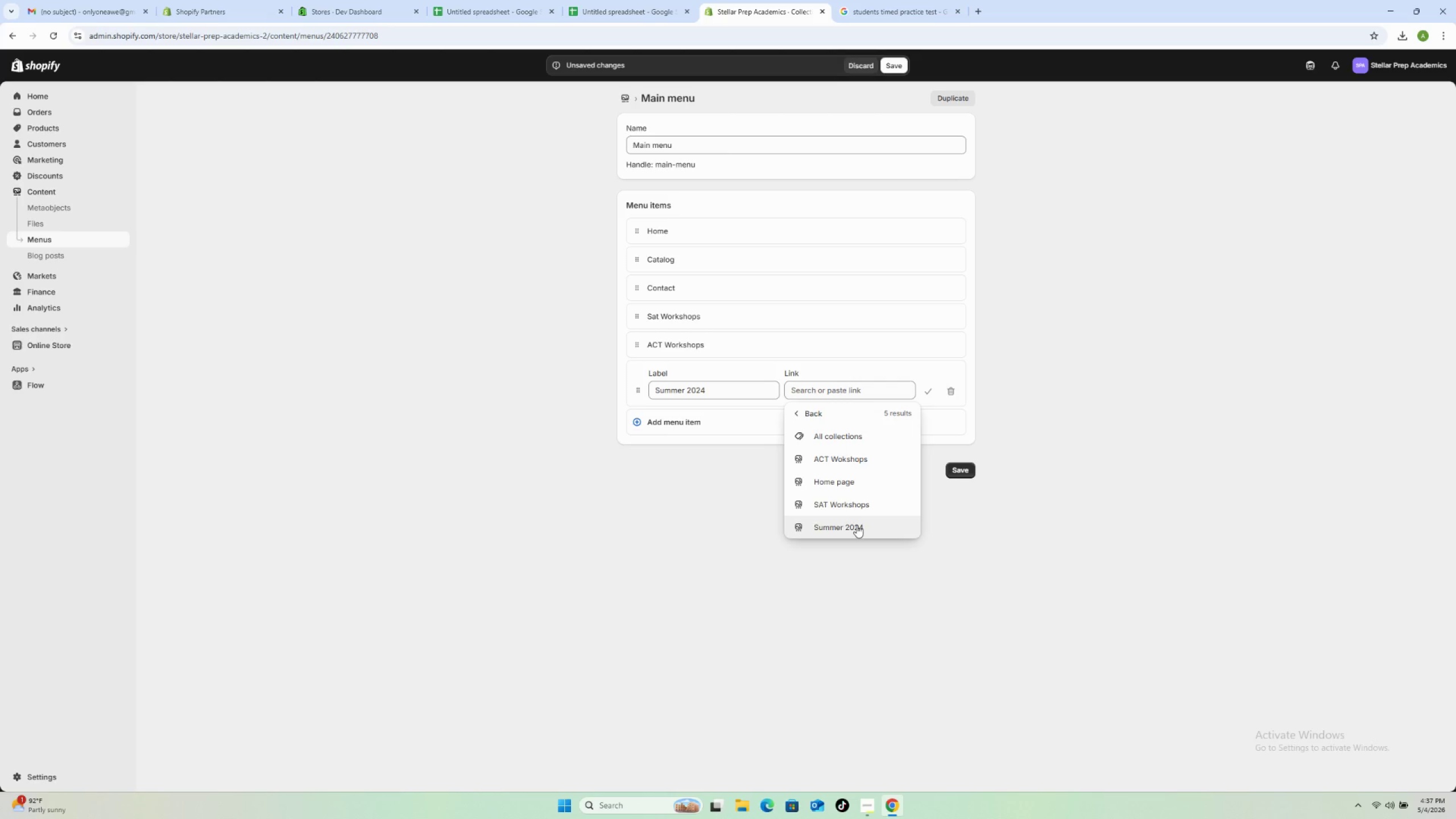 
left_click([856, 527])
 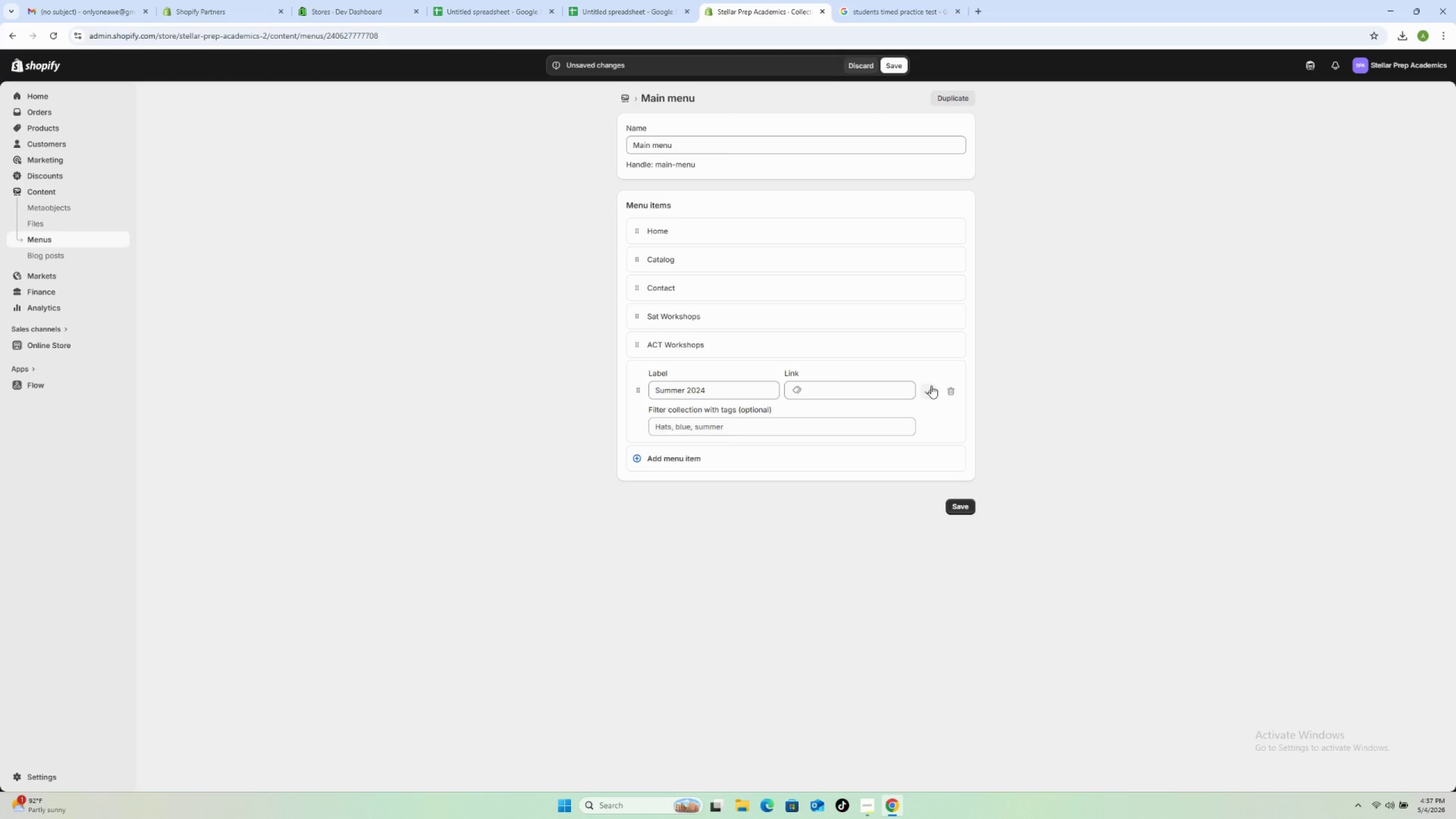 
left_click([931, 386])
 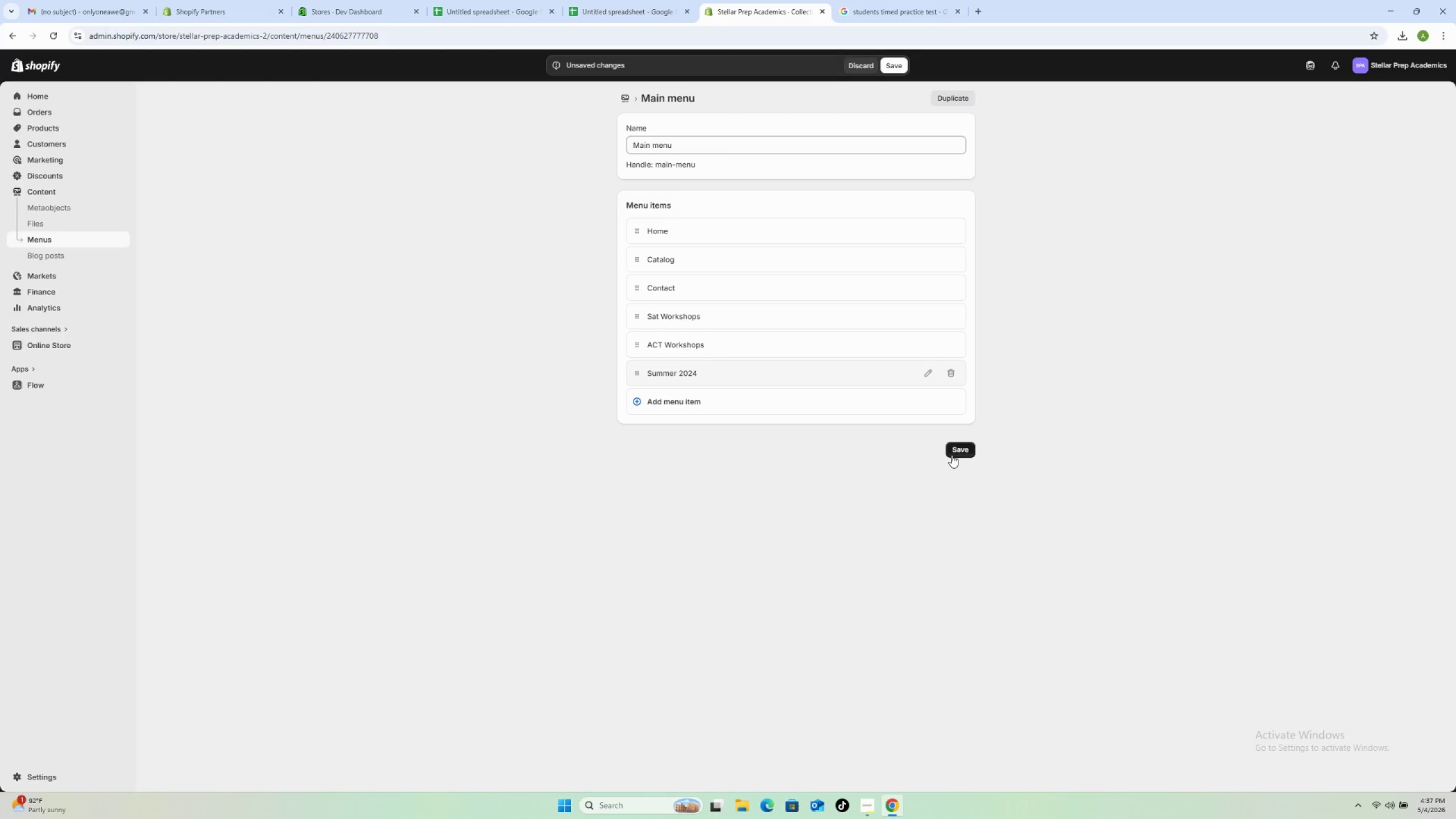 
left_click([952, 454])
 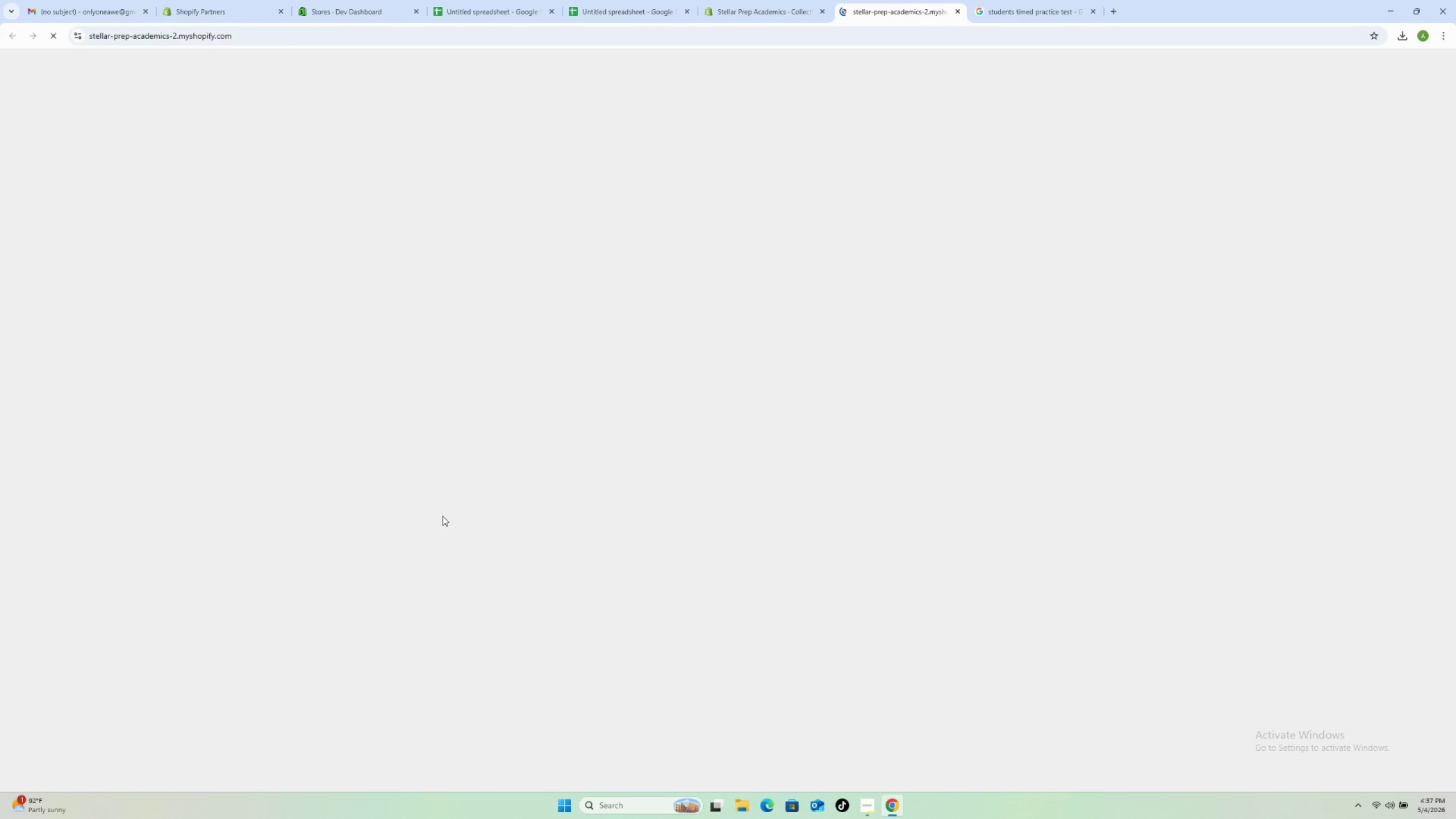 
wait(11.03)
 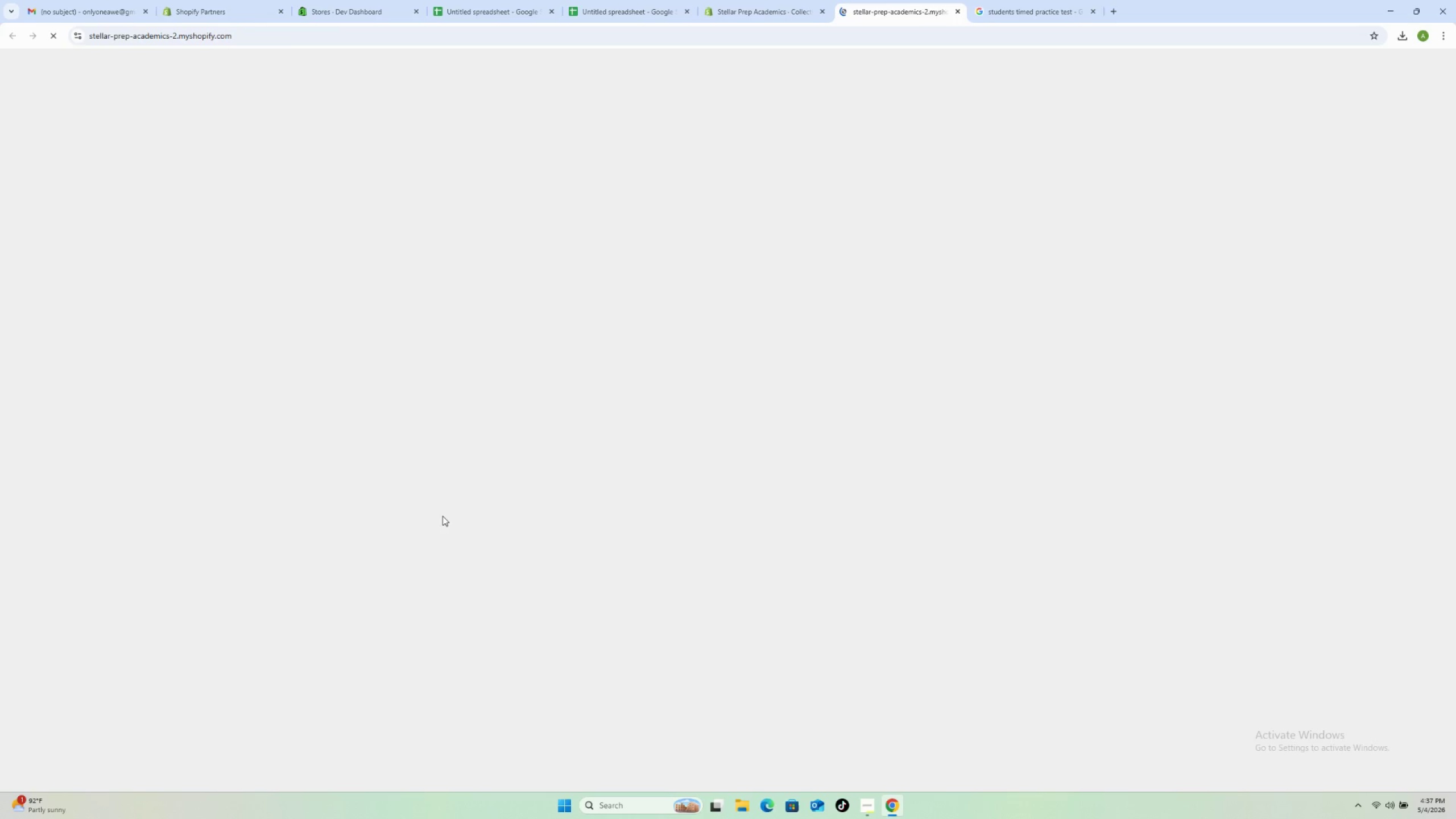 
scroll: coordinate [421, 631], scroll_direction: down, amount: 10.0
 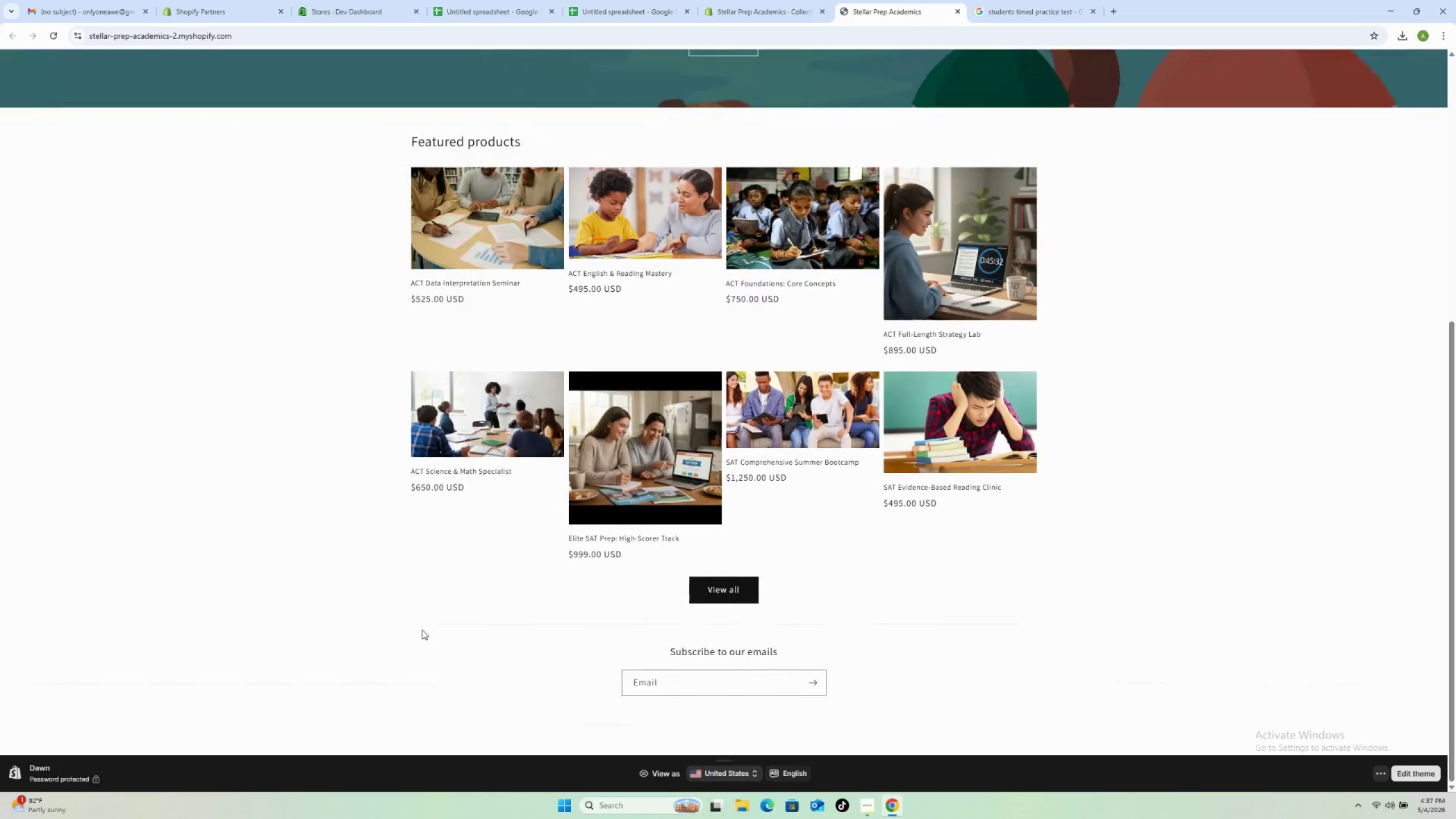 
scroll: coordinate [425, 625], scroll_direction: up, amount: 17.0
 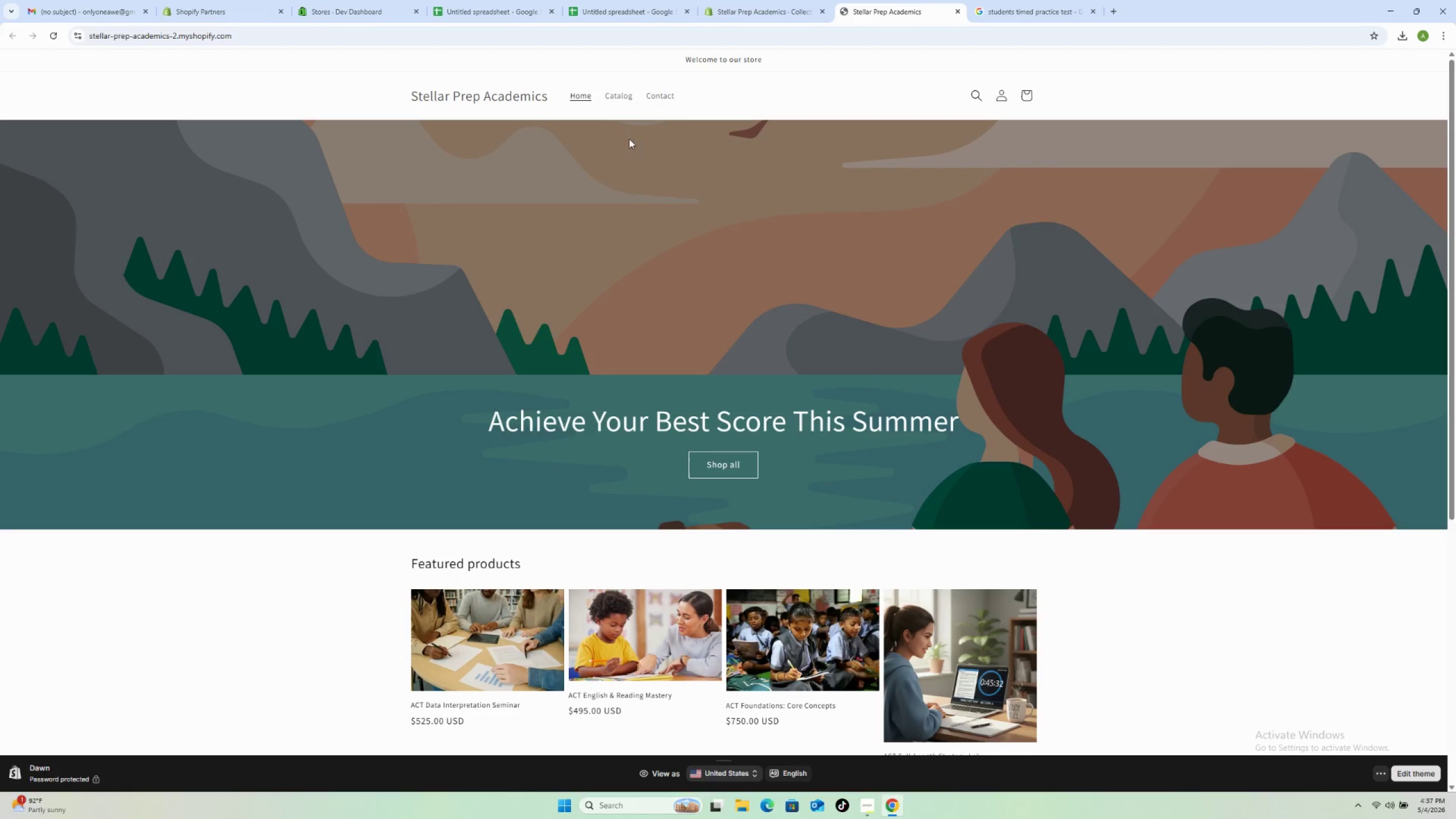 
wait(8.35)
 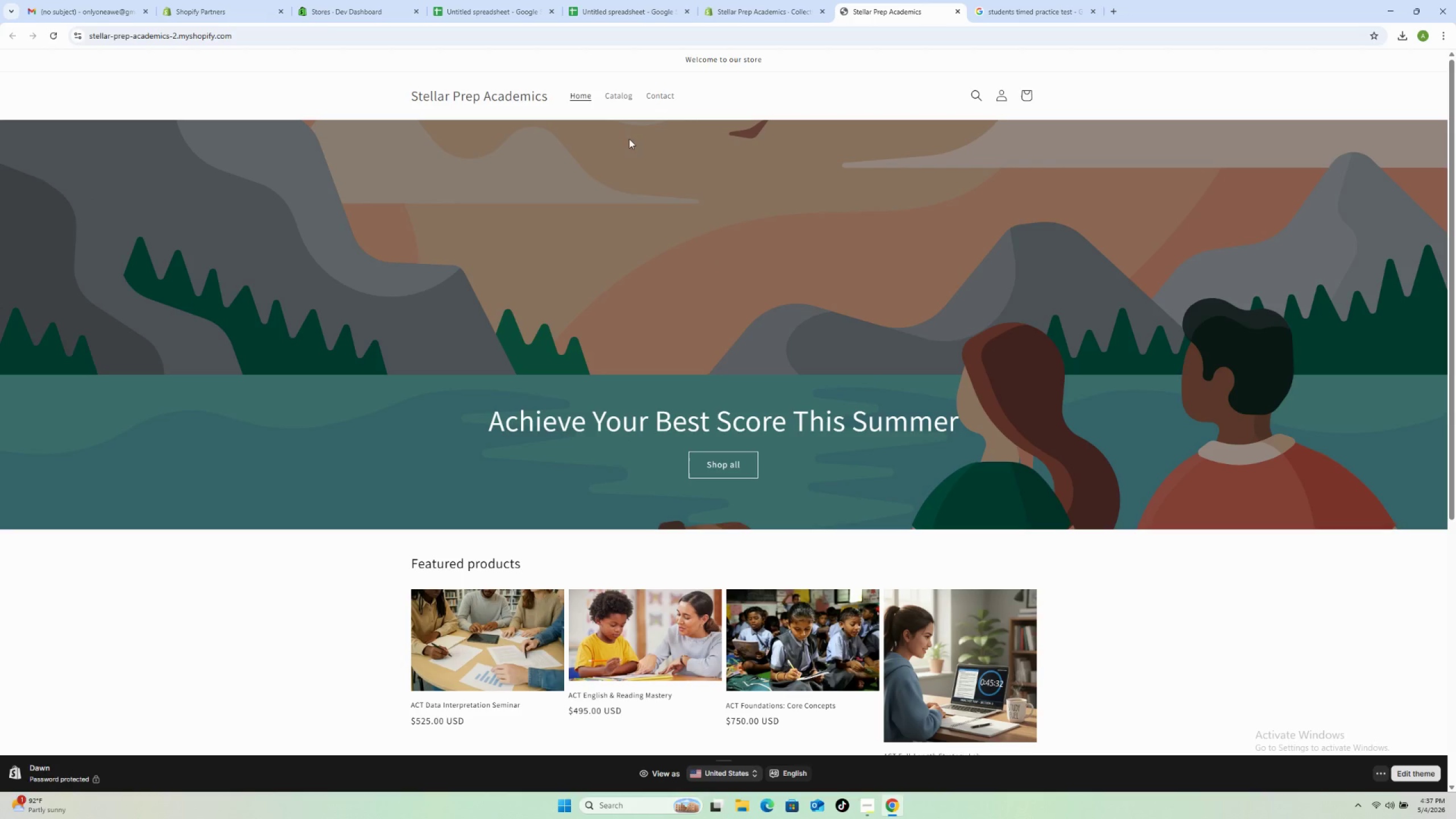 
left_click([887, 5])
 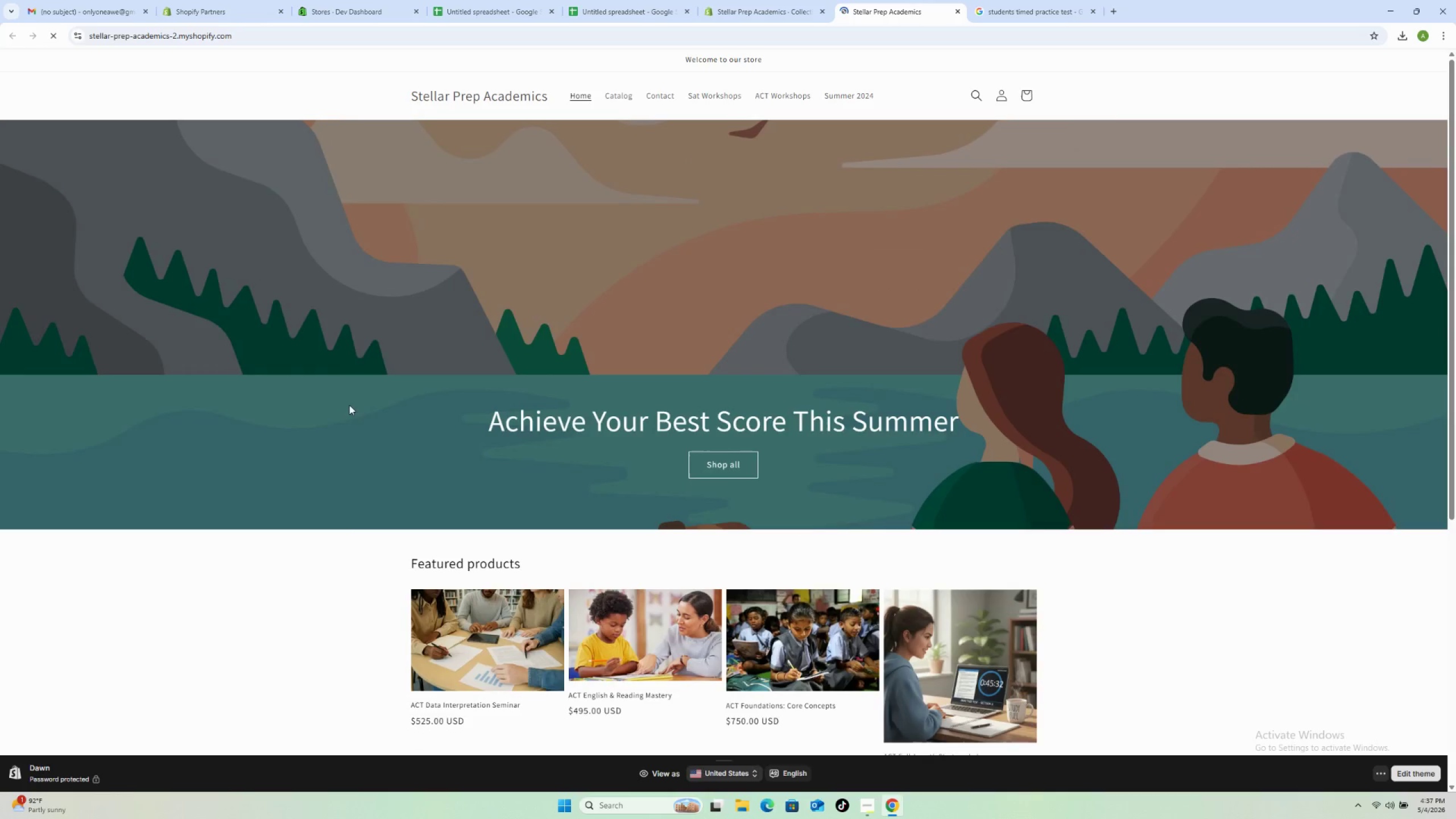 
wait(5.31)
 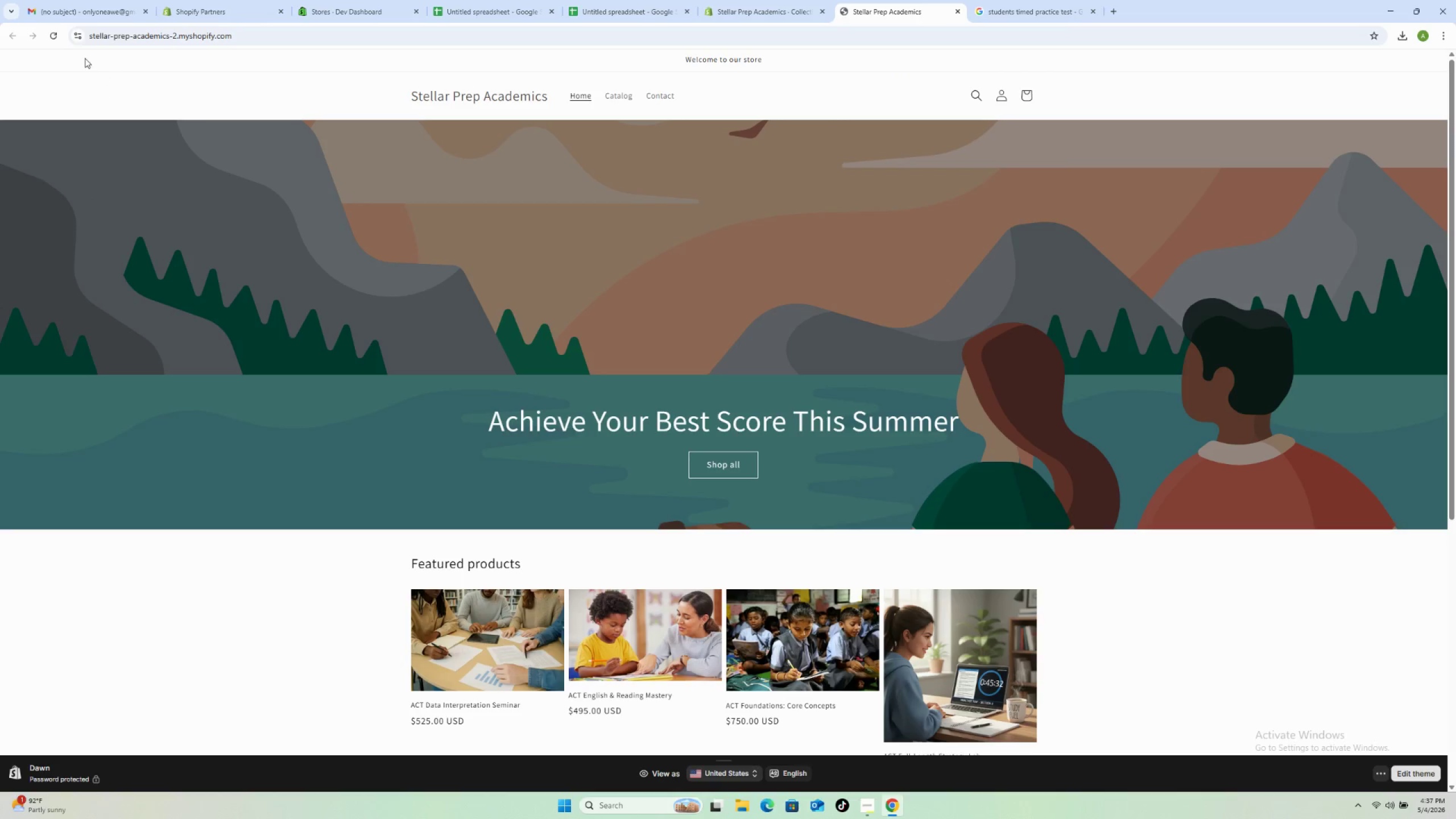 
left_click([704, 100])
 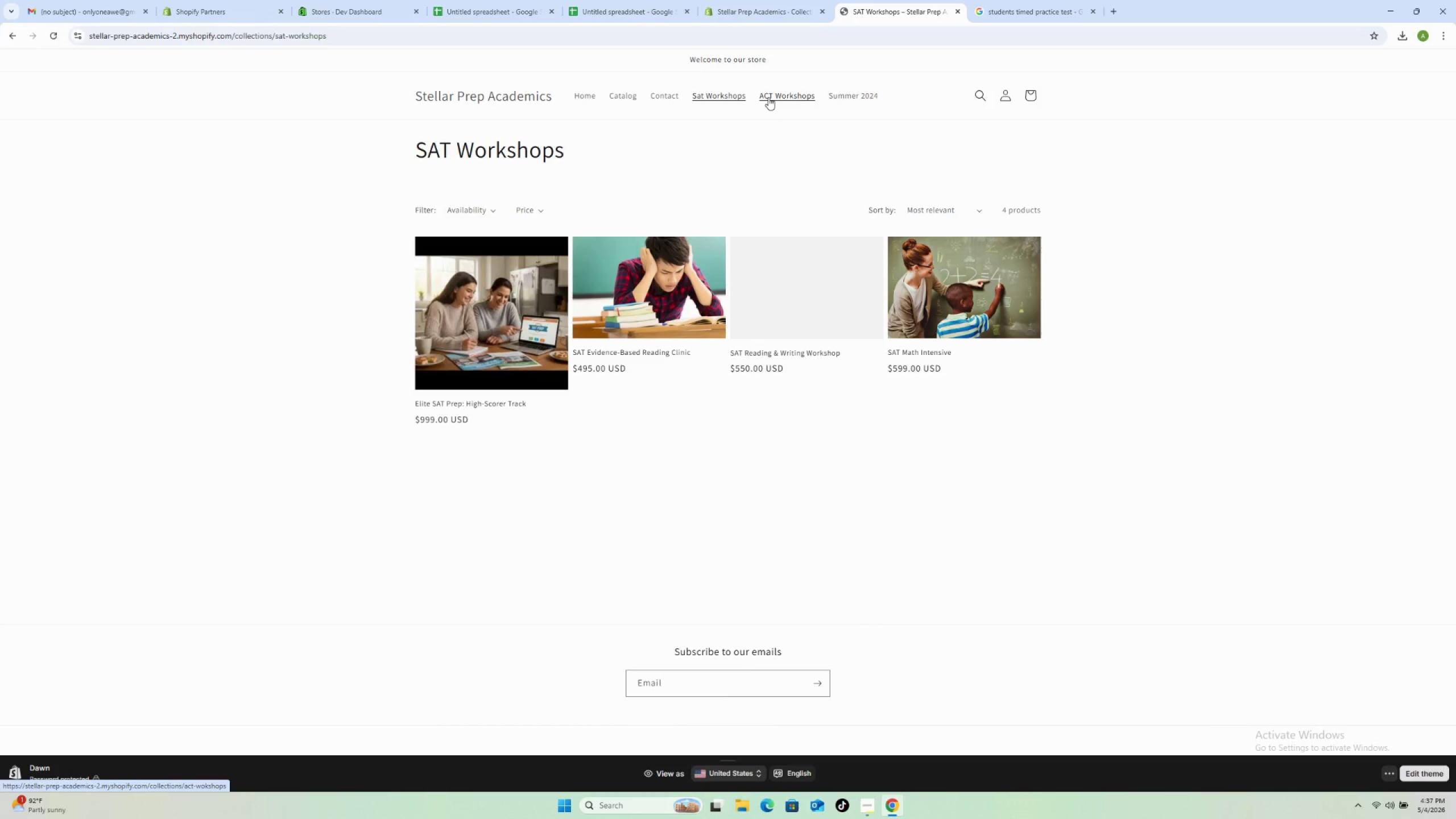 
left_click([768, 97])
 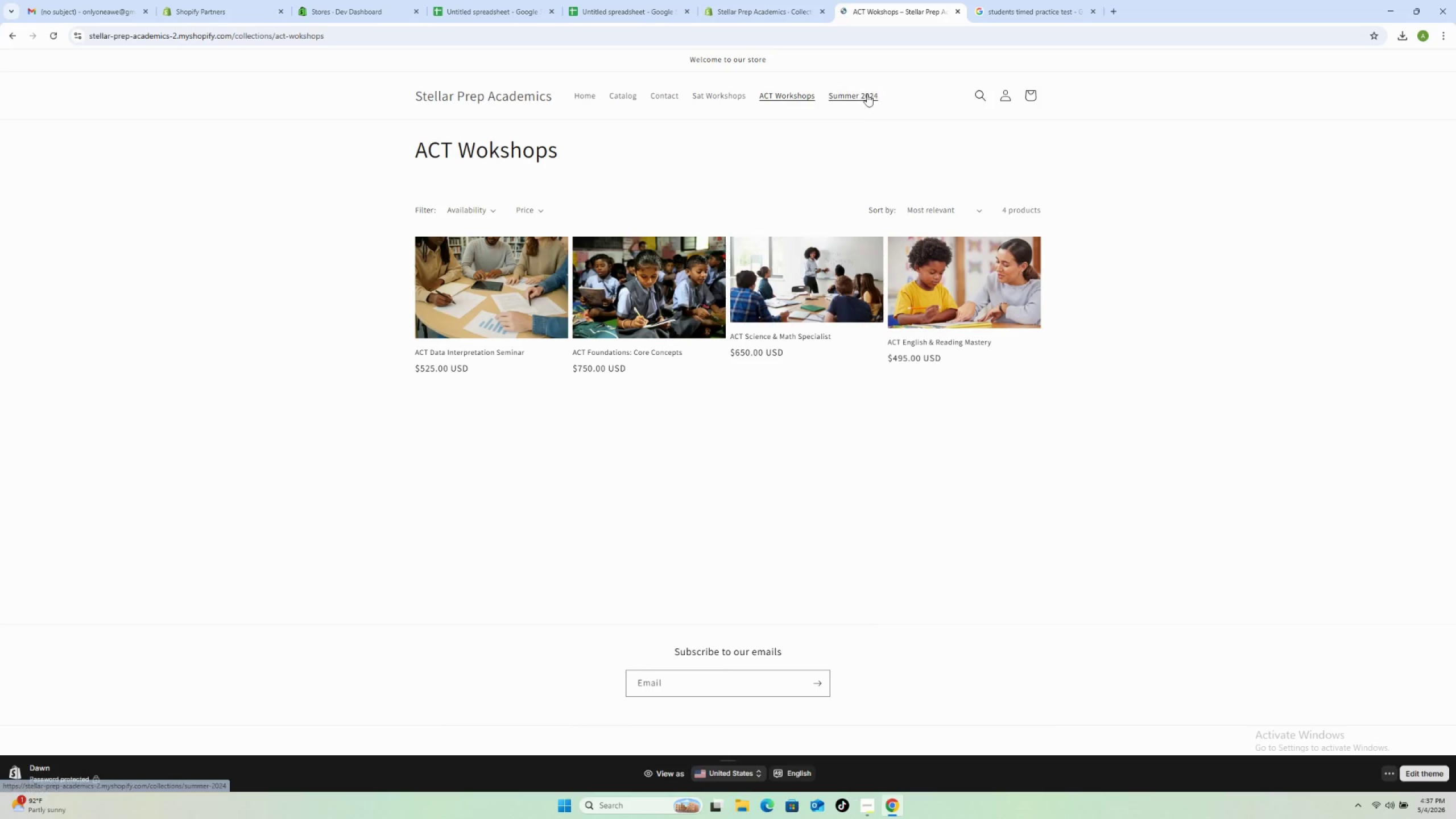 
left_click([854, 98])
 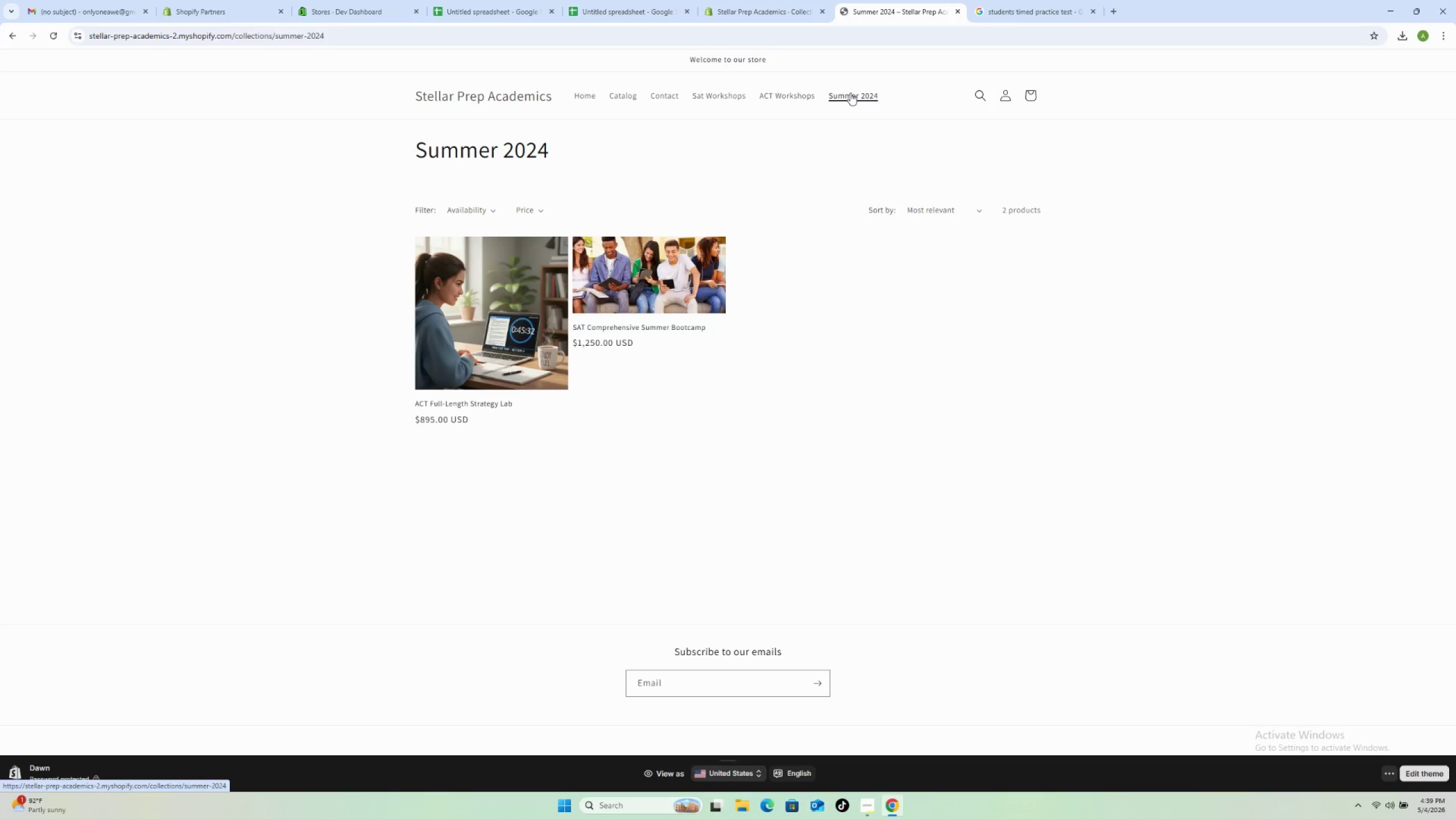 
wait(90.02)
 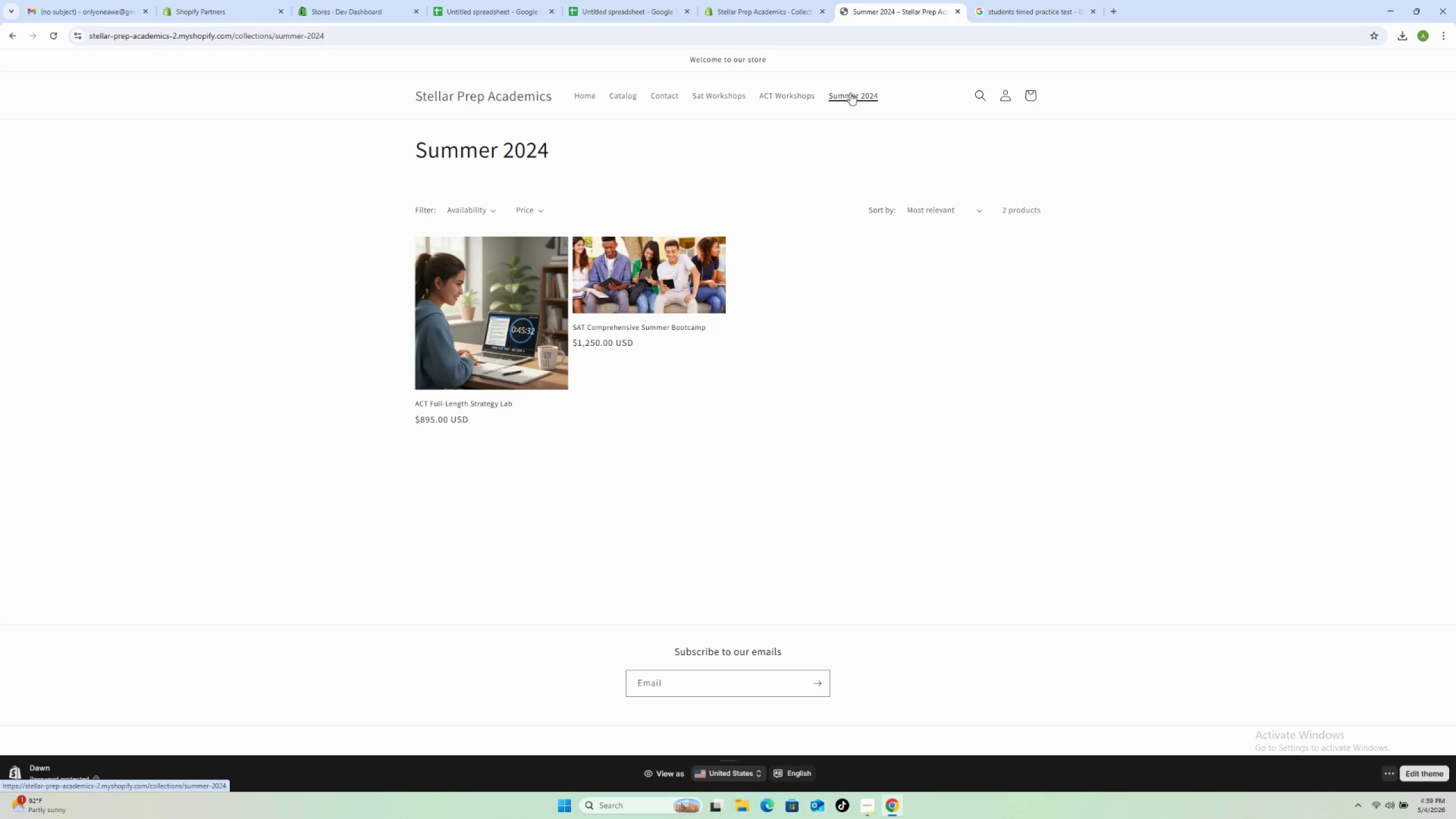 
left_click([746, 5])
 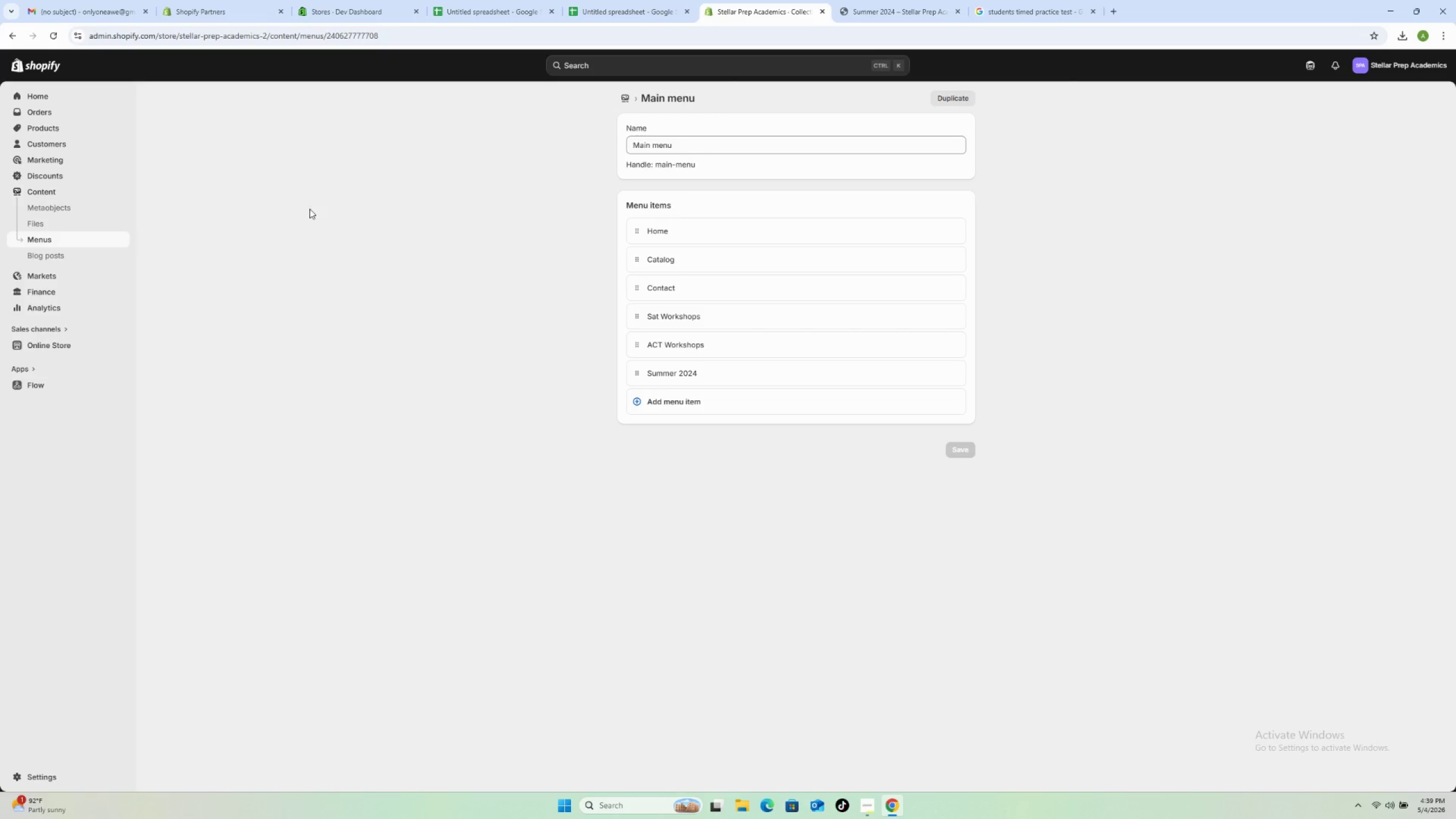 
left_click([79, 349])
 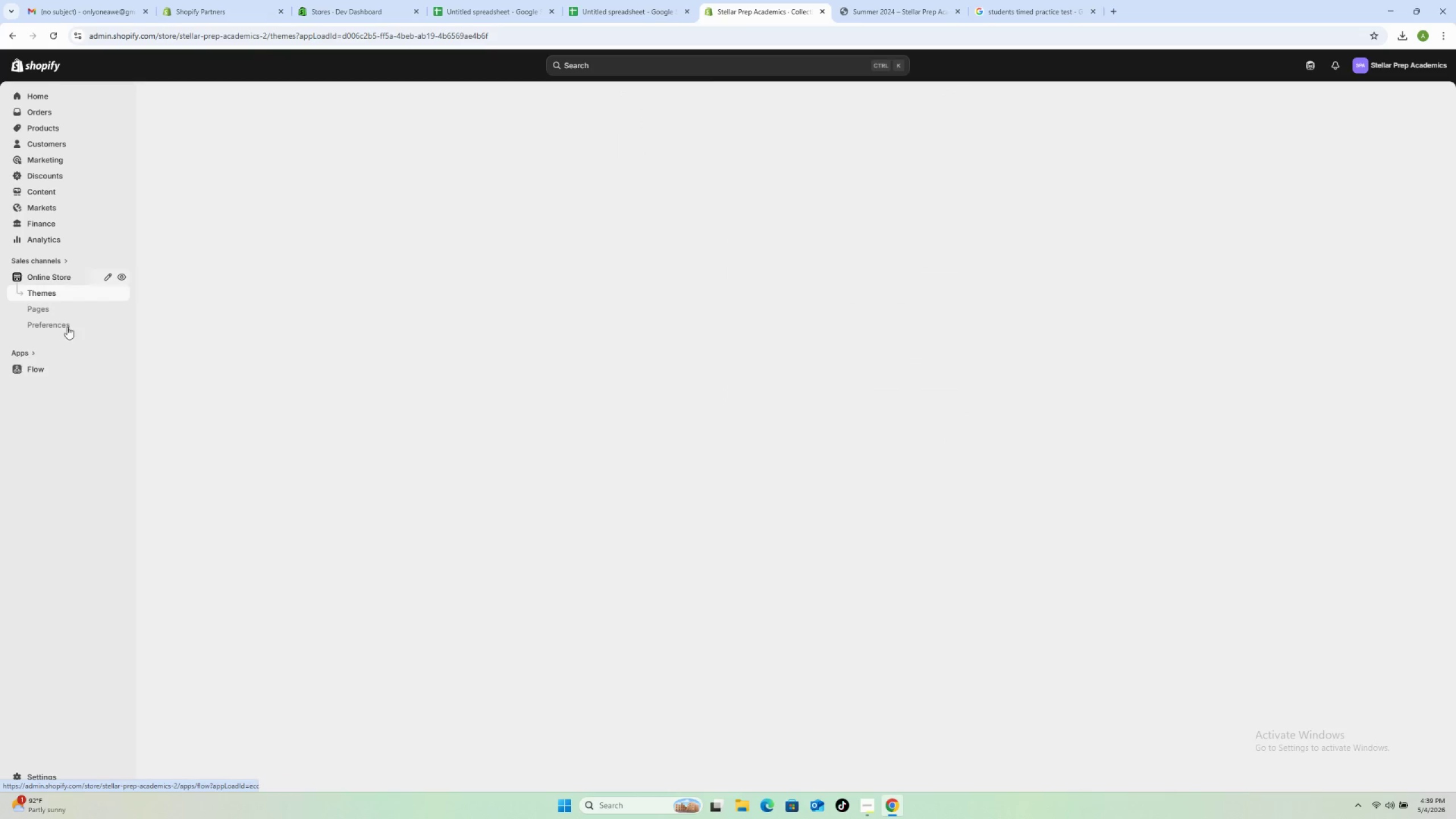 
left_click([66, 323])
 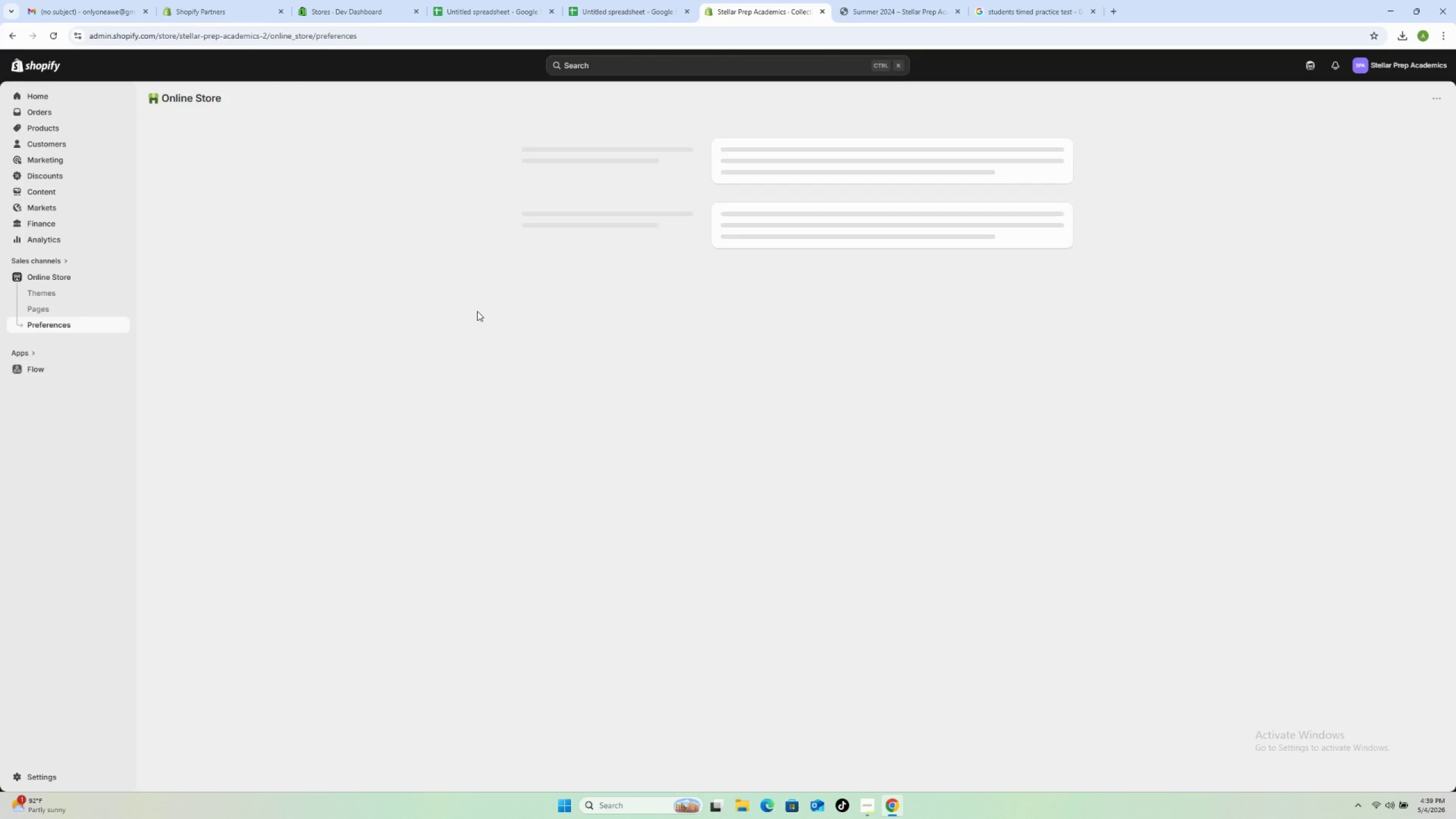 
wait(10.24)
 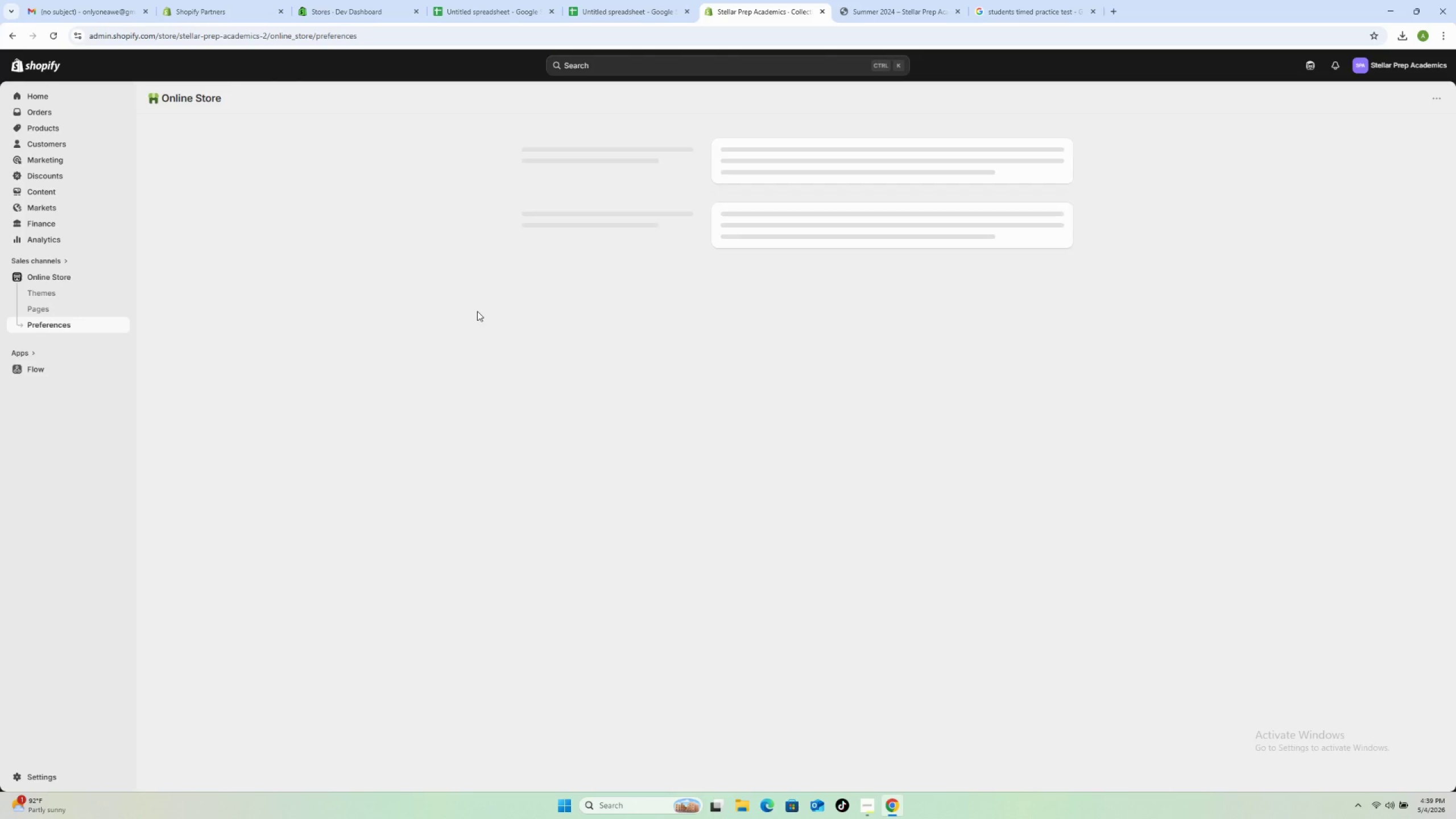 
double_click([735, 275])
 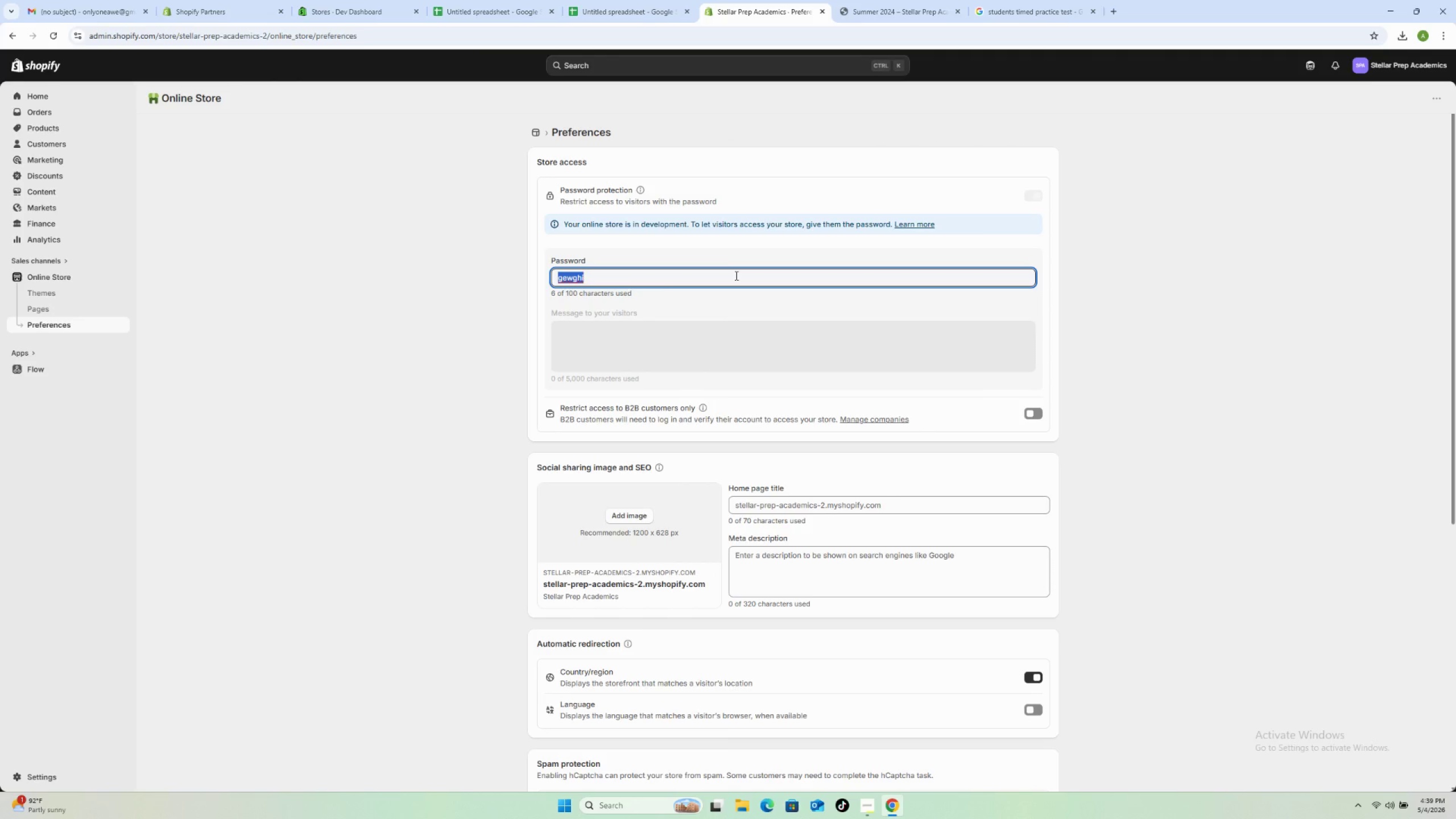 
triple_click([735, 275])
 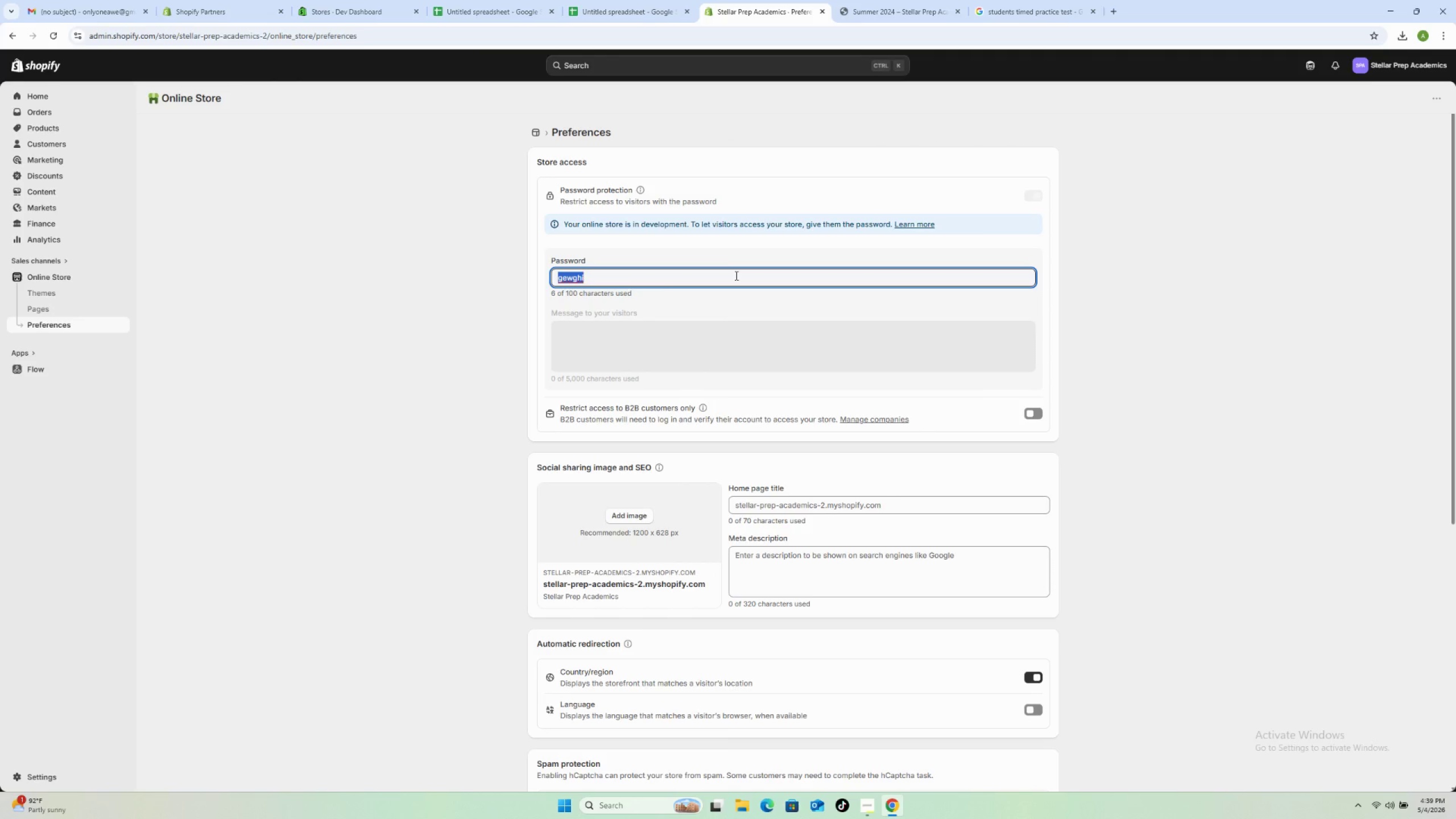 
type(stellarprep2025)
 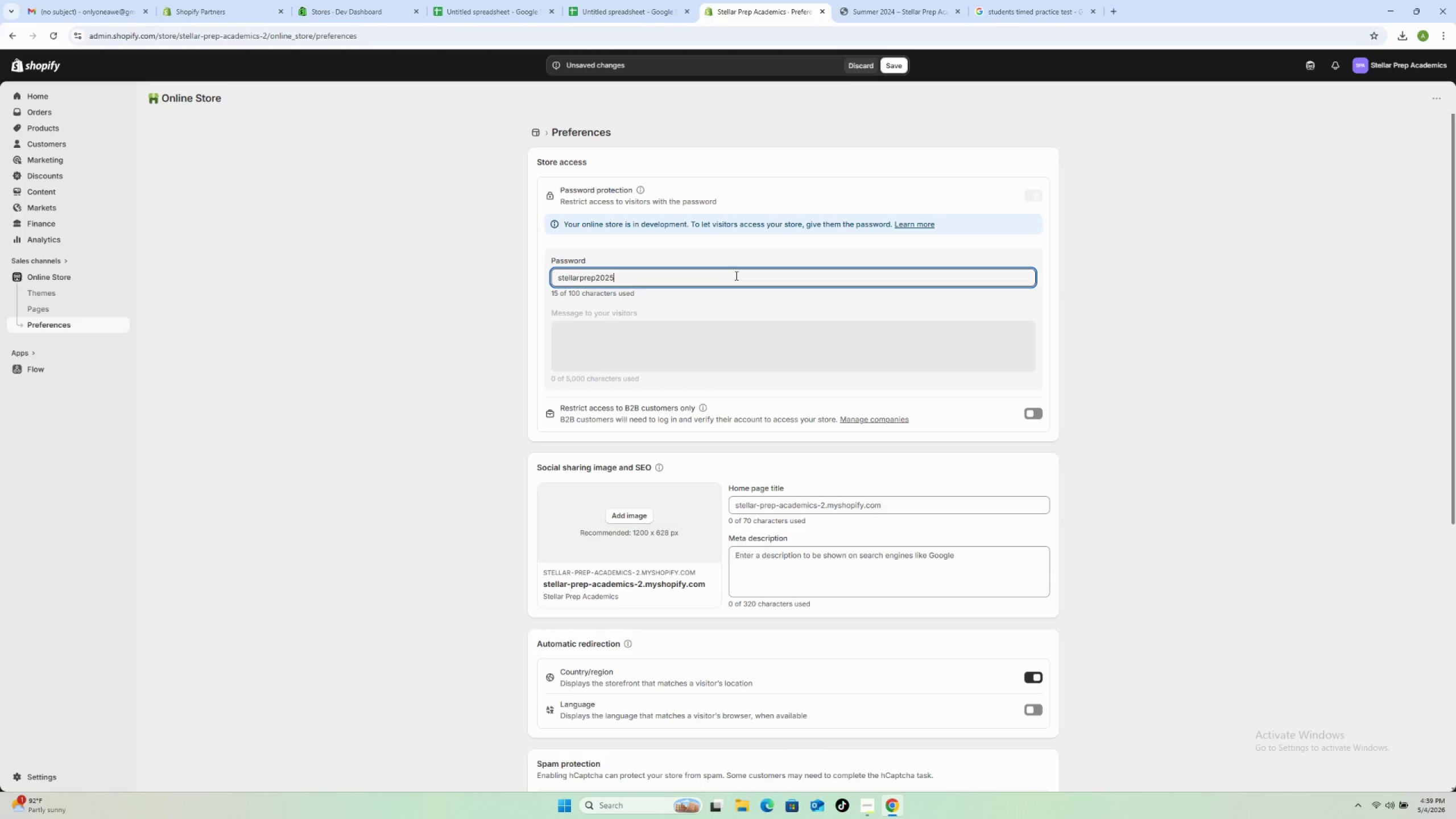 
key(Control+A)
 